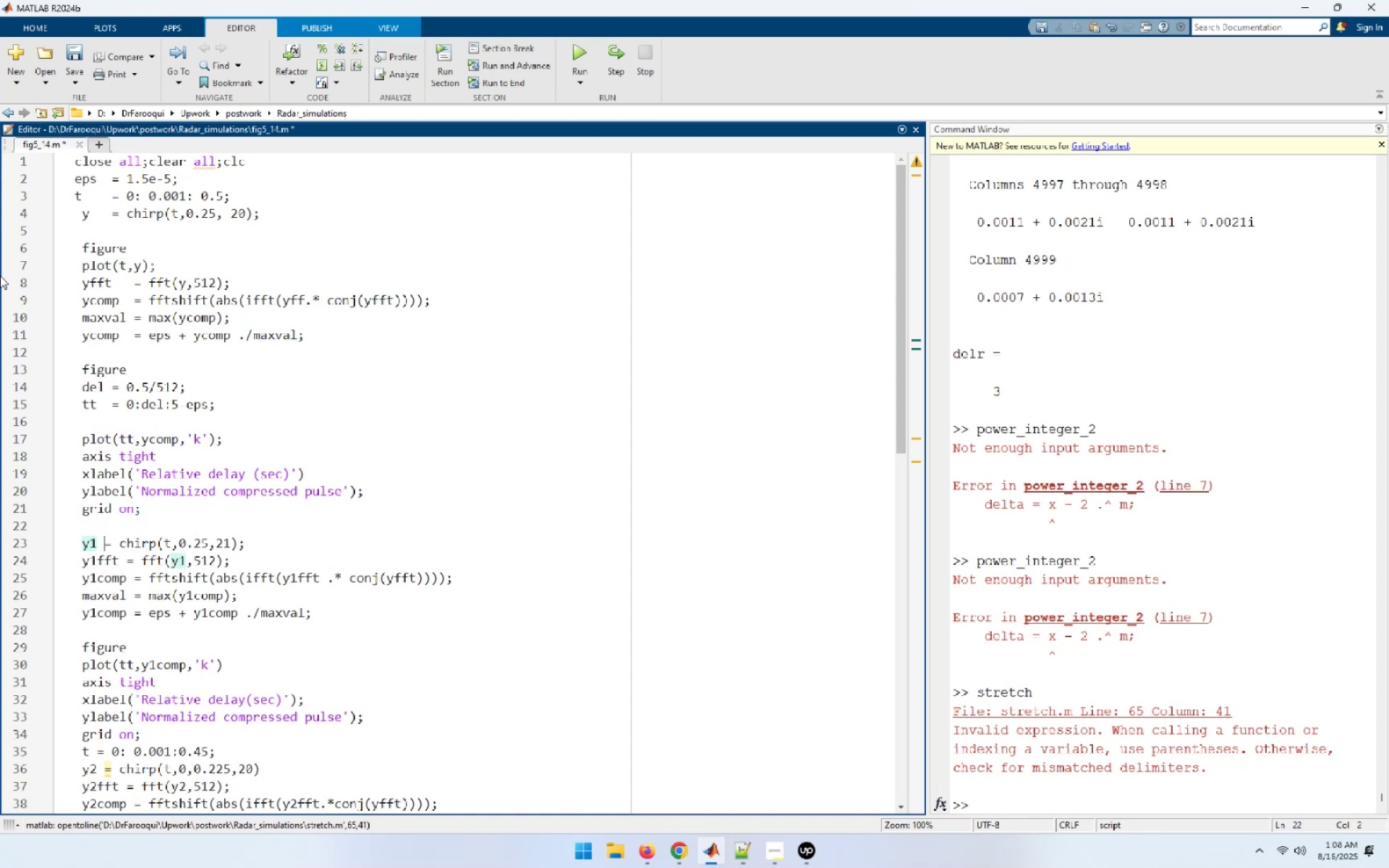 
key(ArrowRight)
 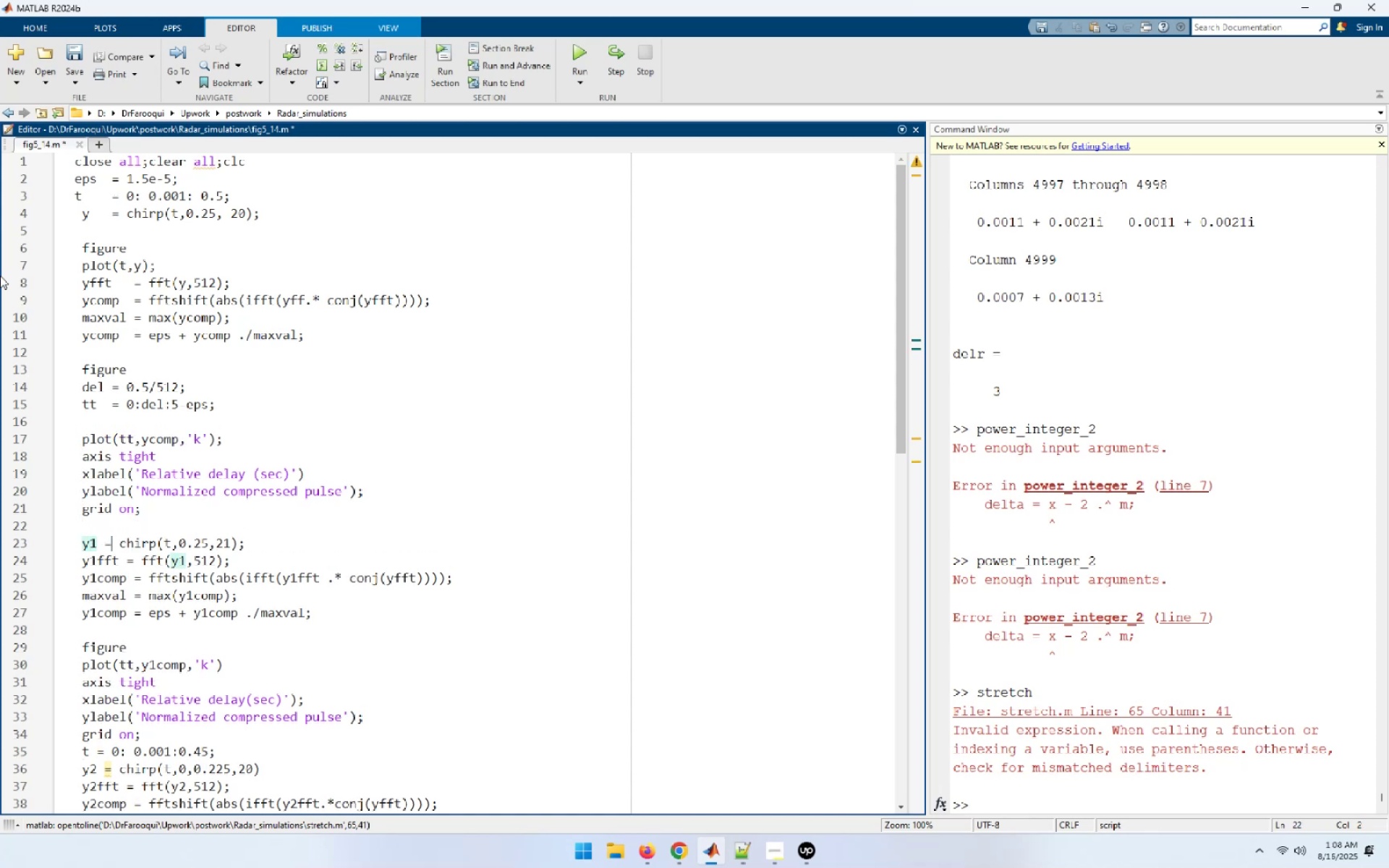 
key(ArrowLeft)
 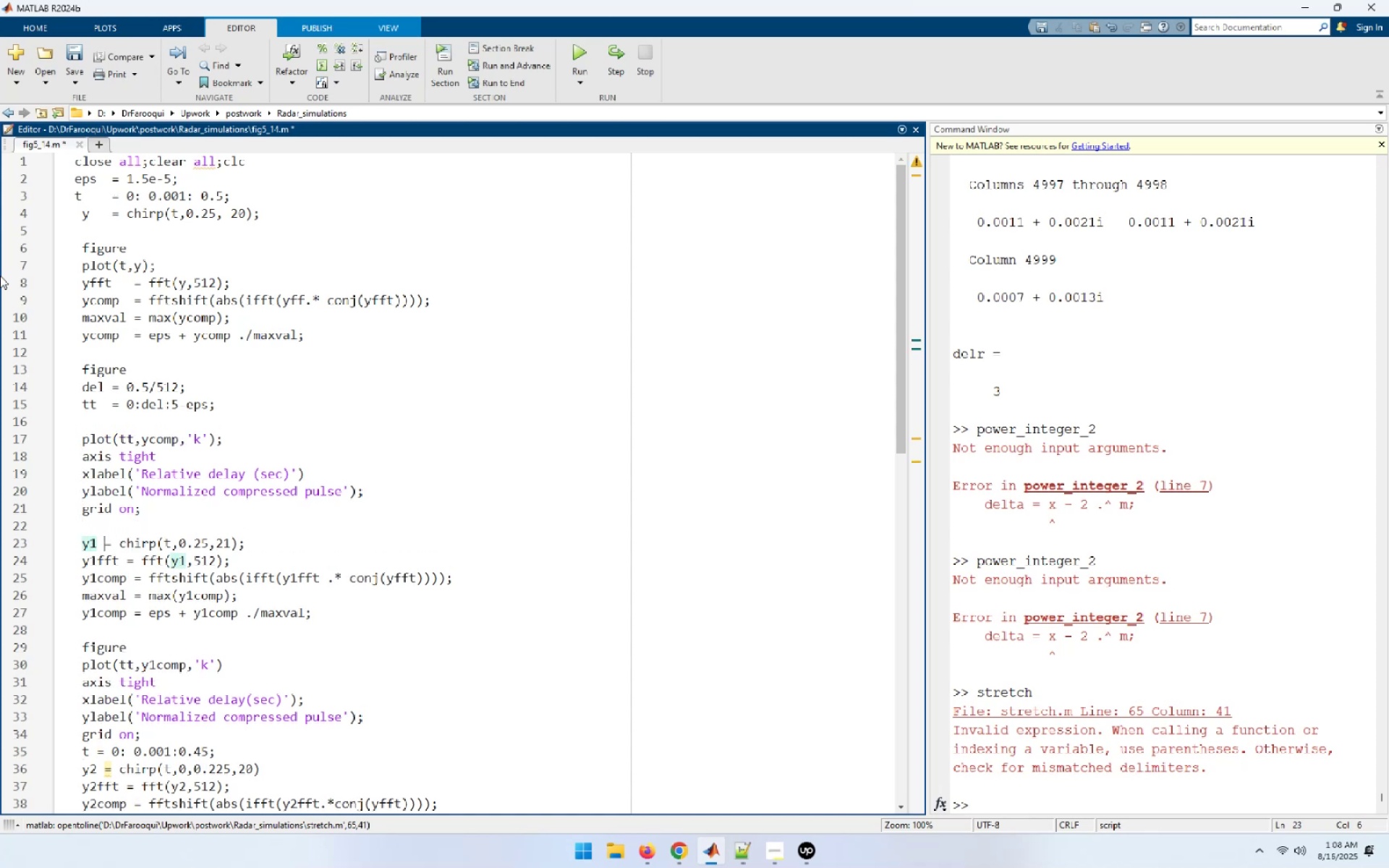 
key(Space)
 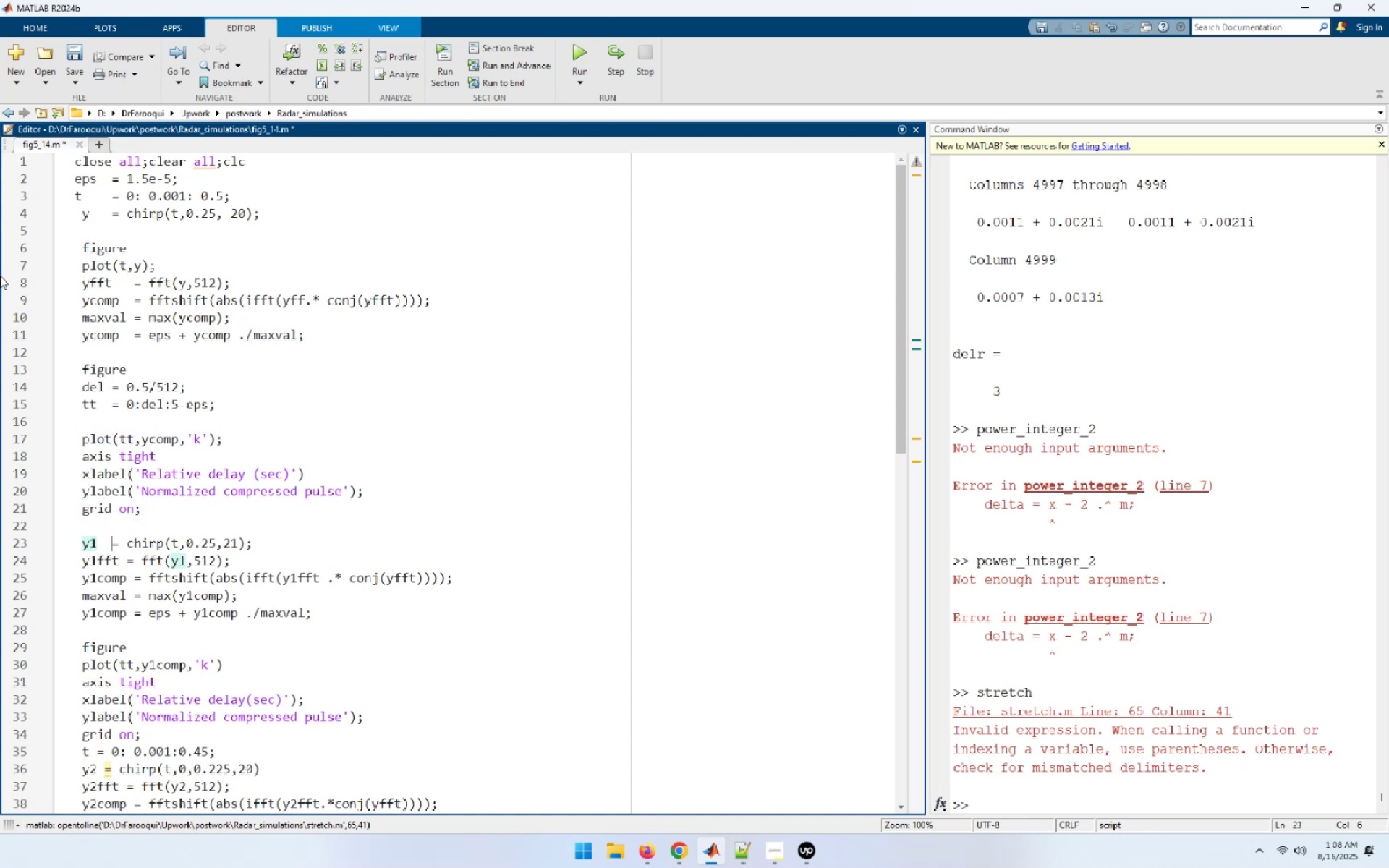 
key(Space)
 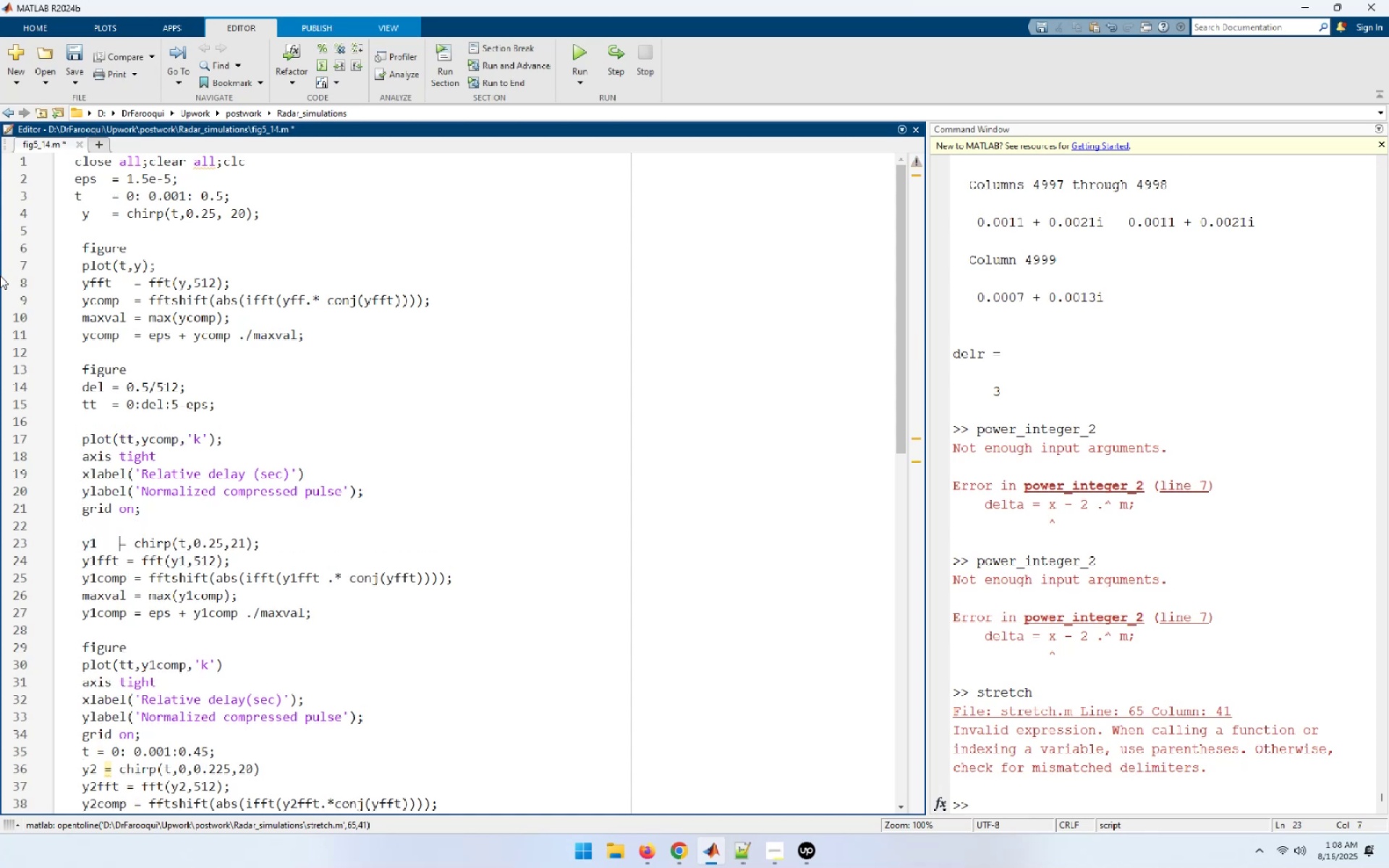 
key(Space)
 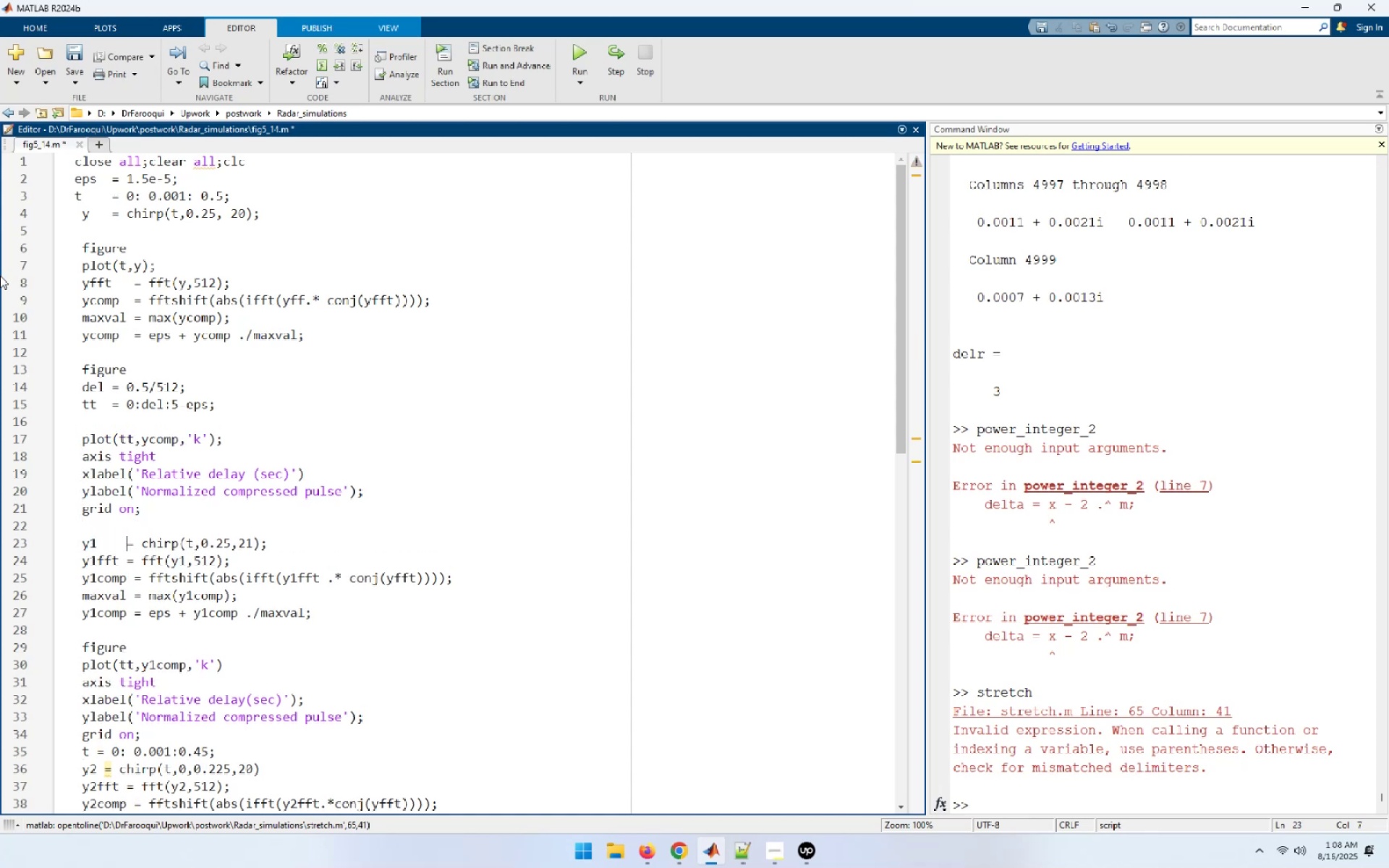 
key(ArrowDown)
 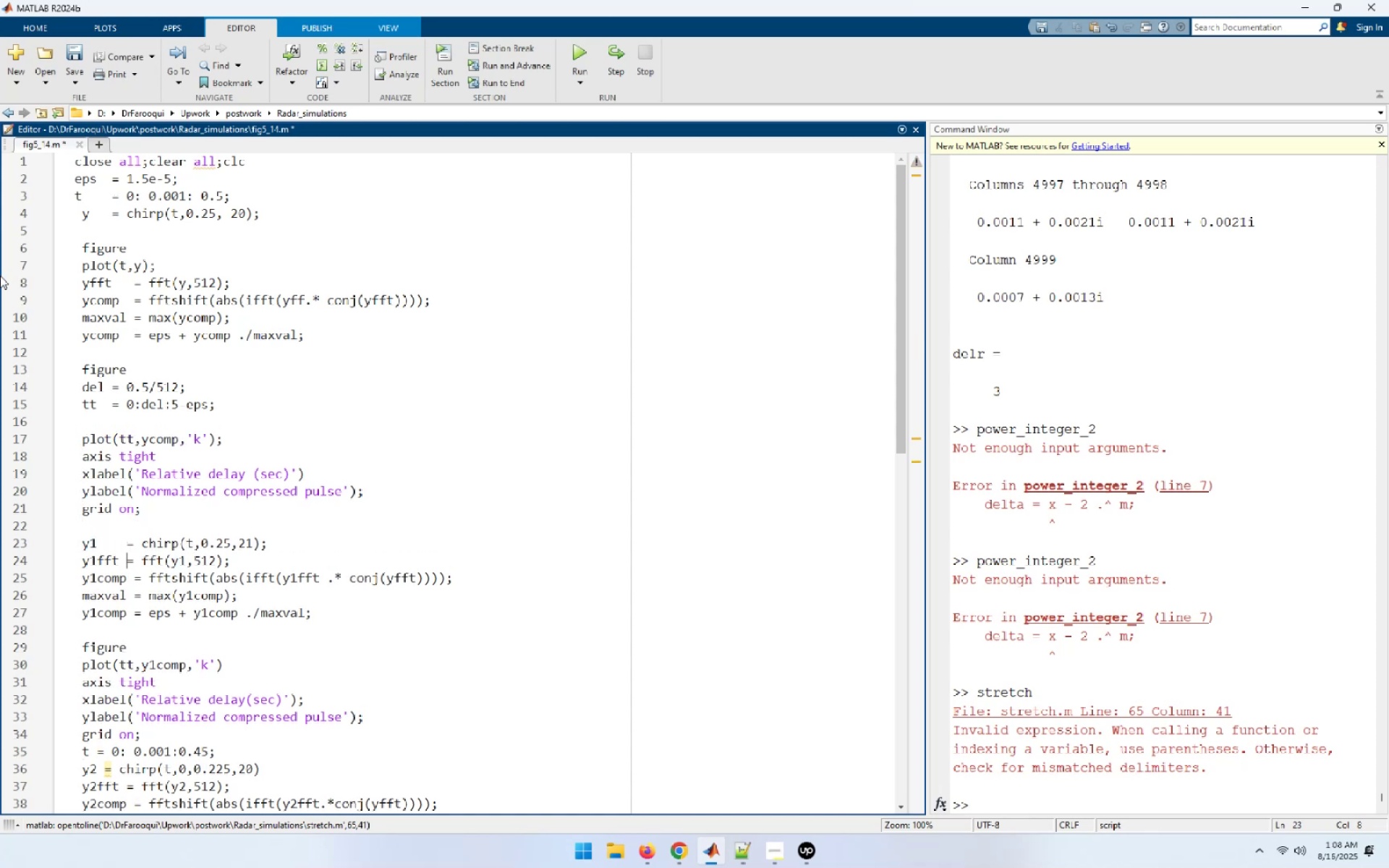 
key(Space)
 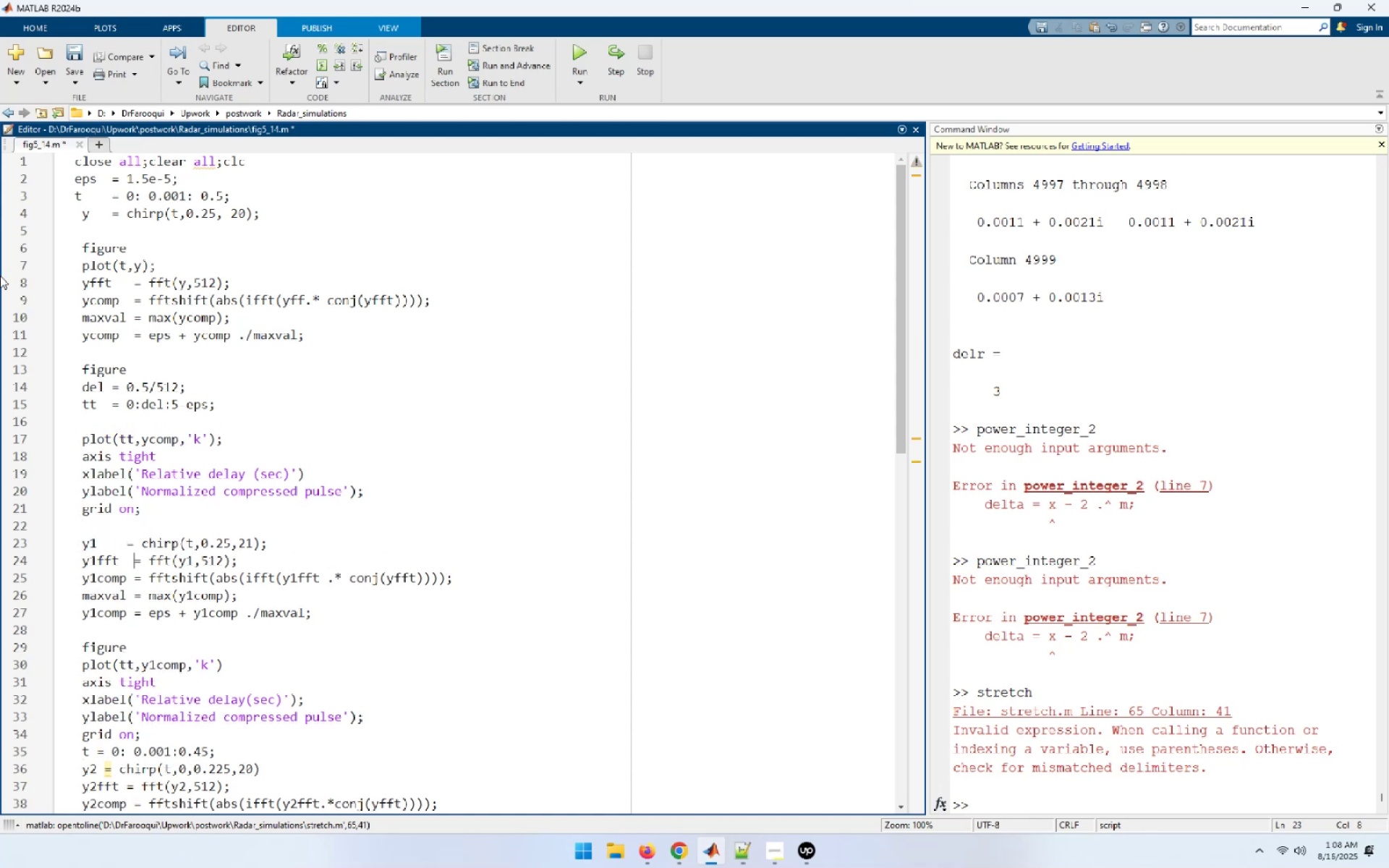 
key(ArrowUp)
 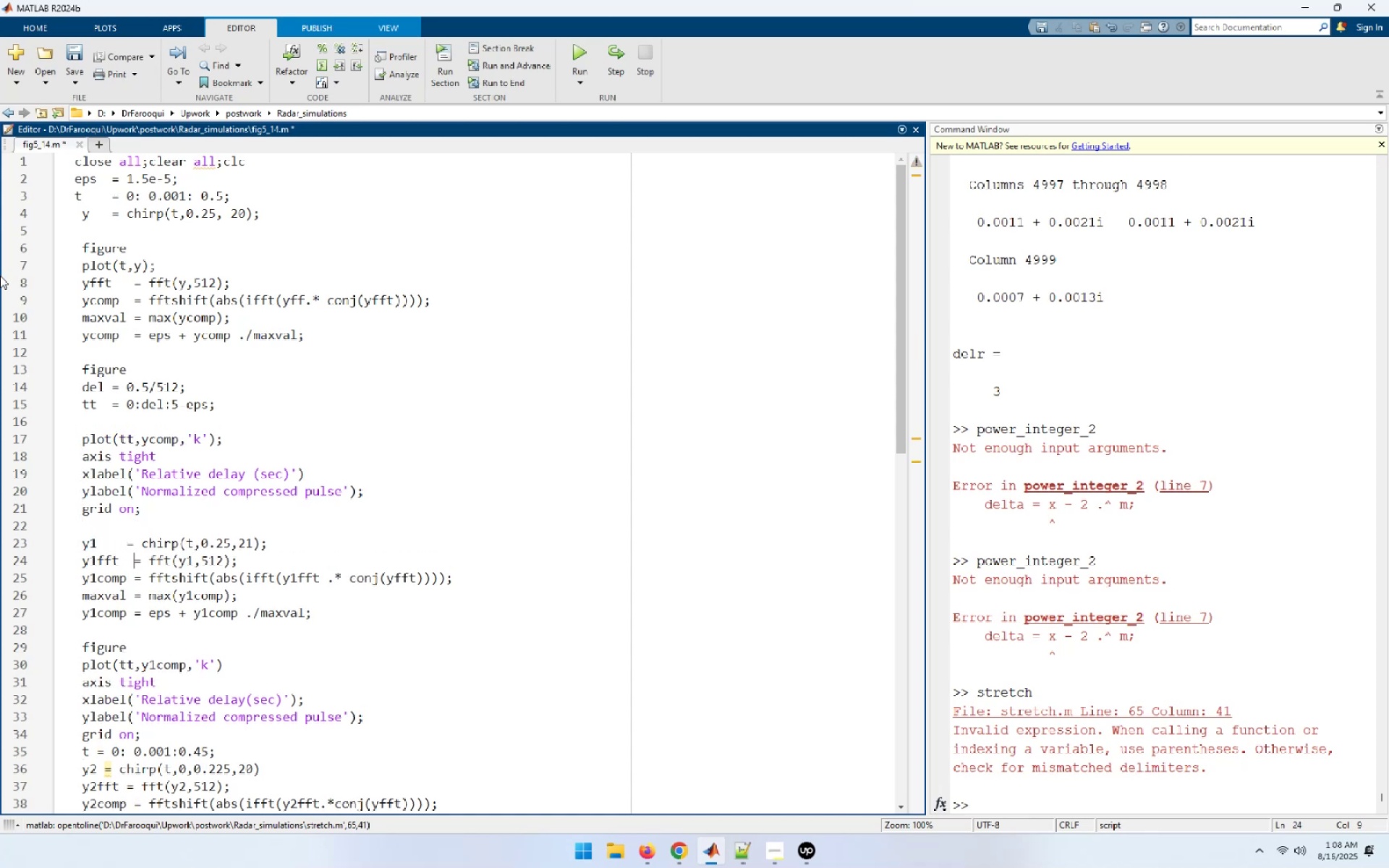 
key(ArrowLeft)
 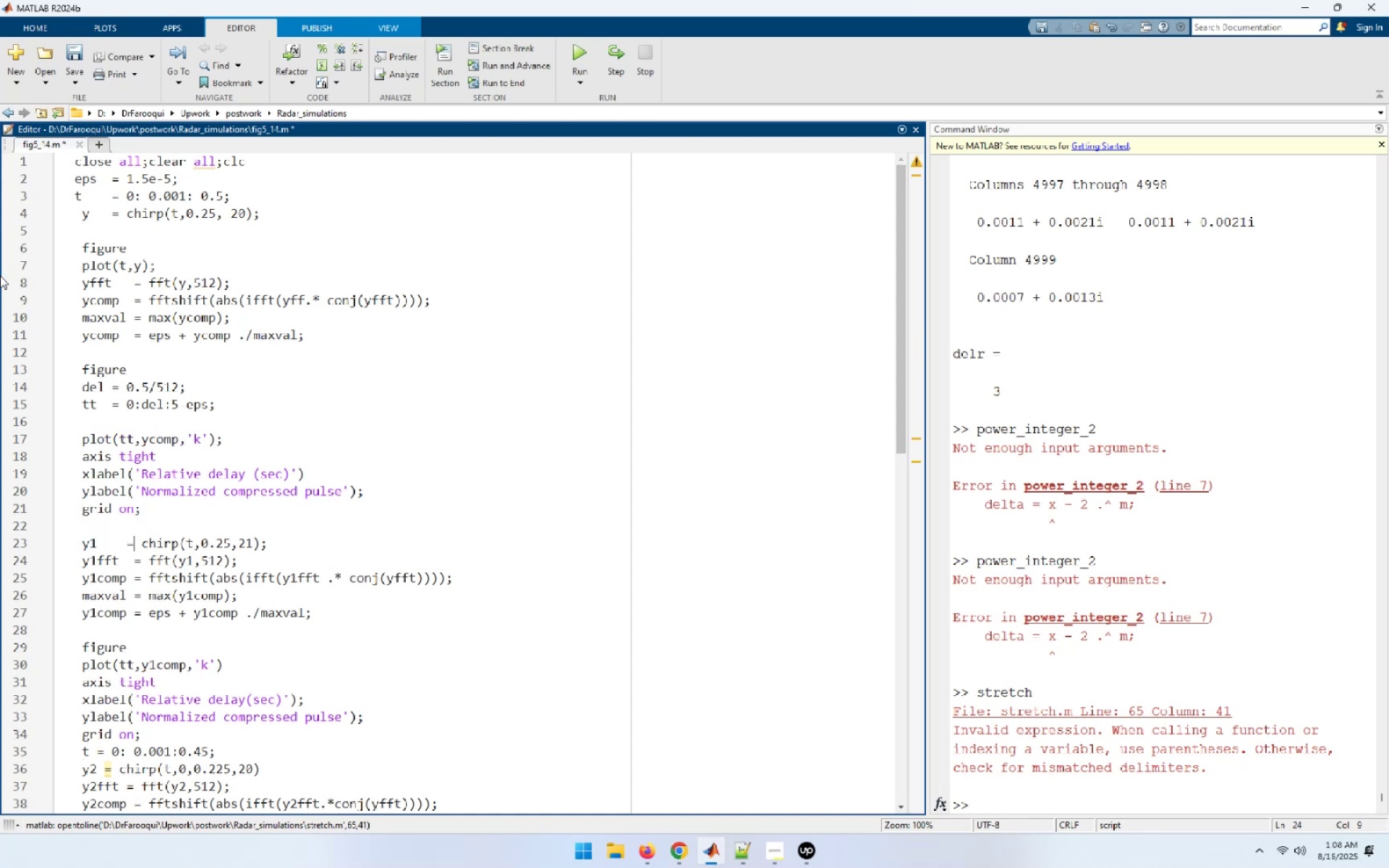 
key(Space)
 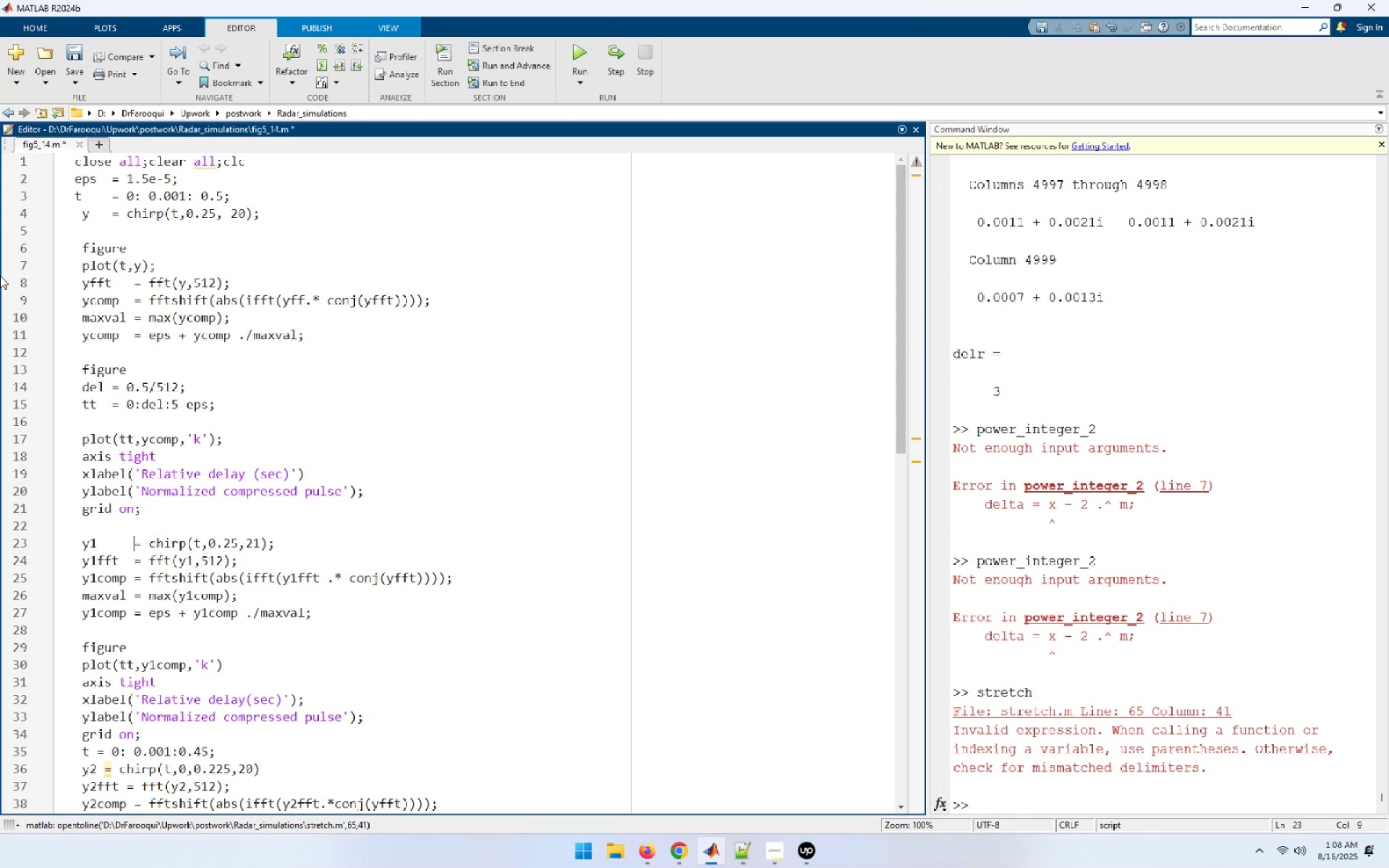 
key(ArrowDown)
 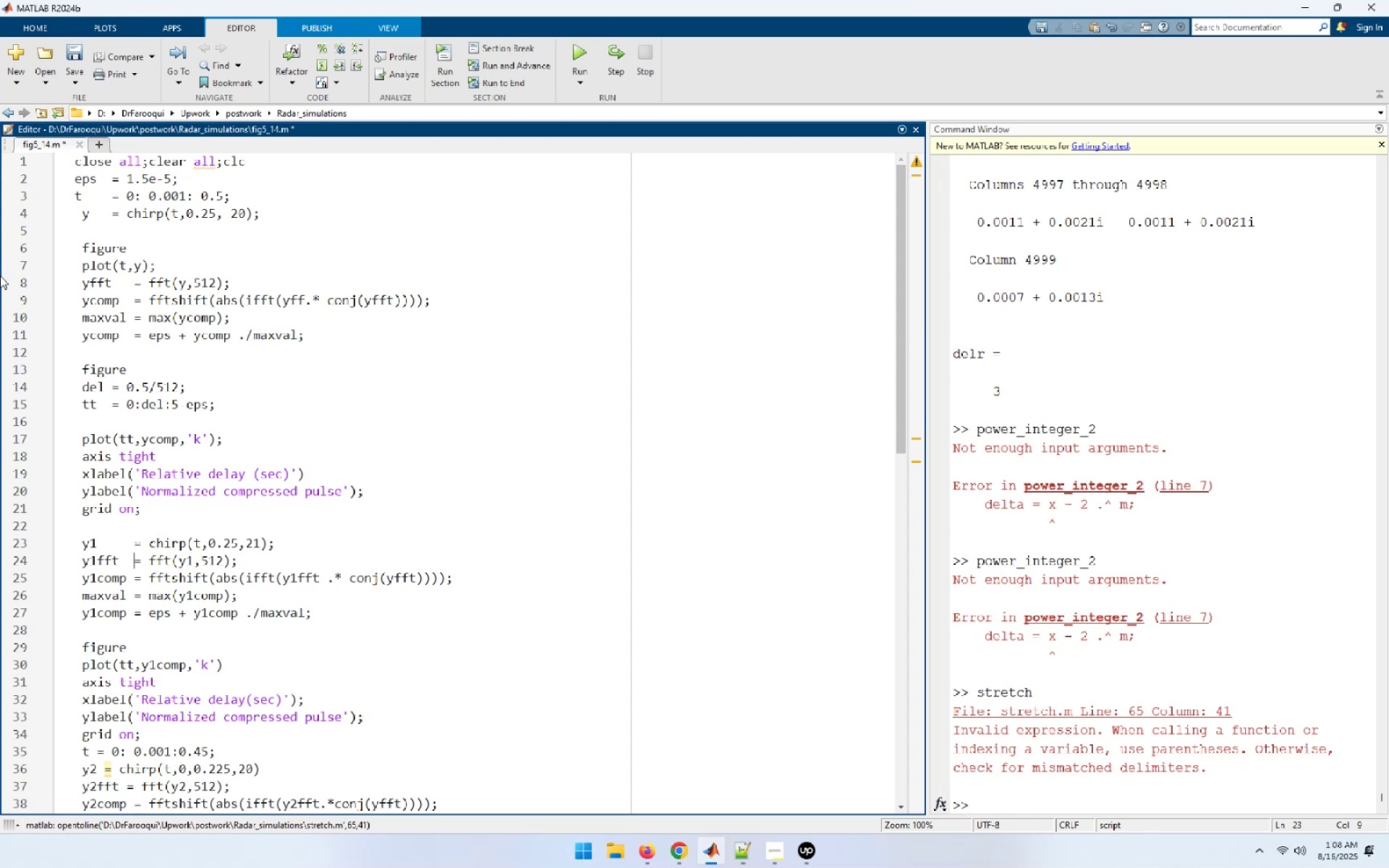 
key(ArrowDown)
 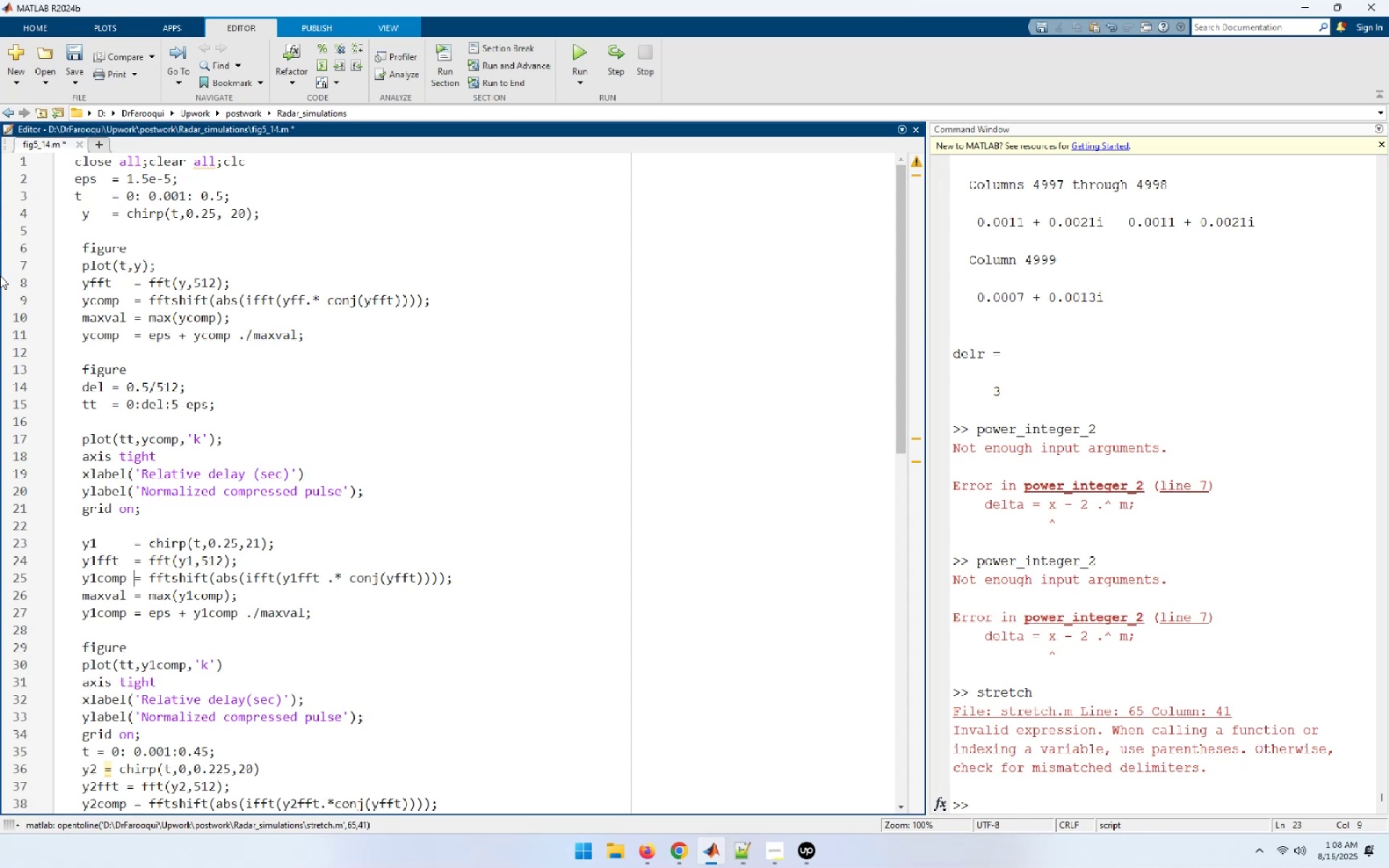 
key(ArrowDown)
 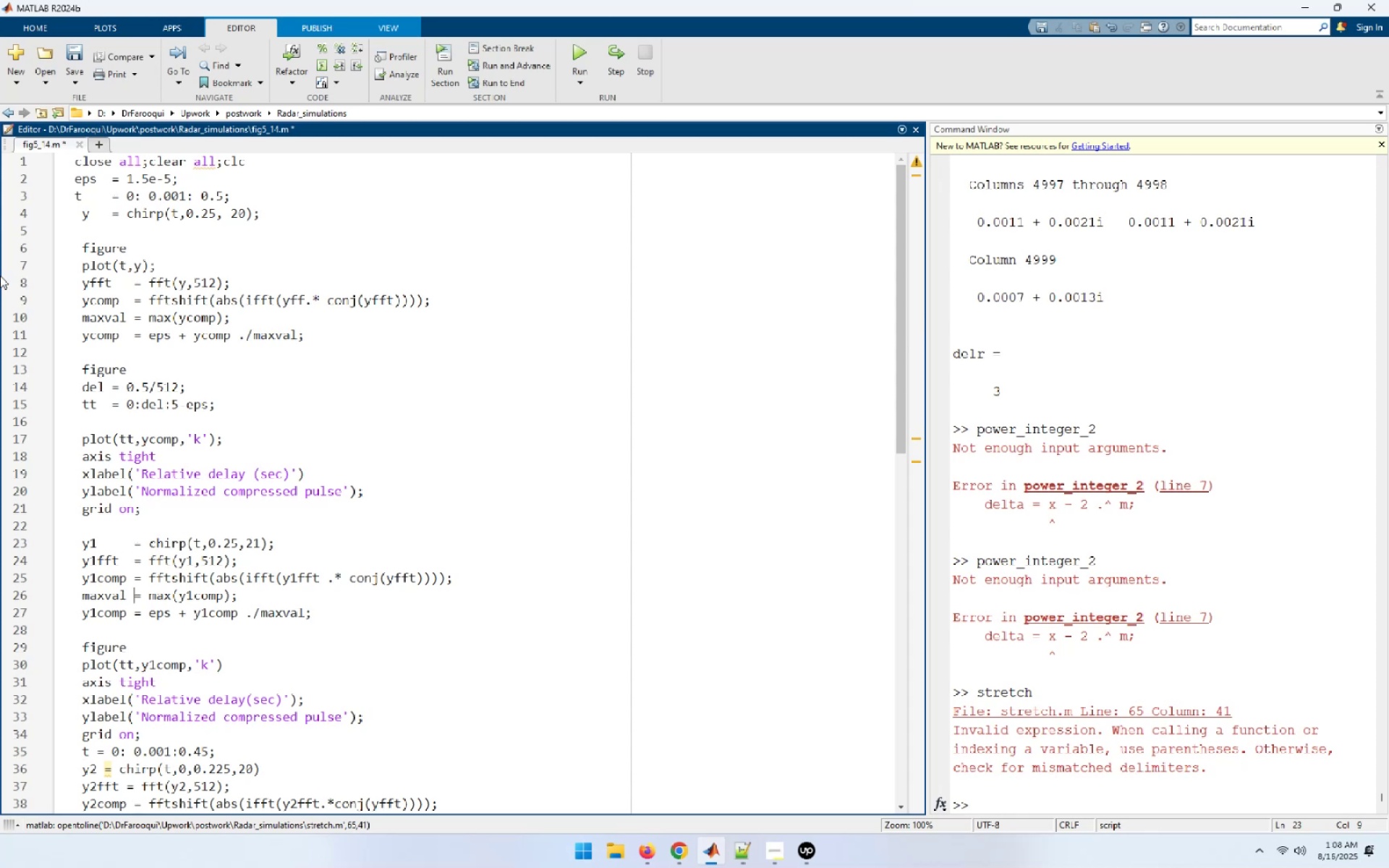 
key(ArrowDown)
 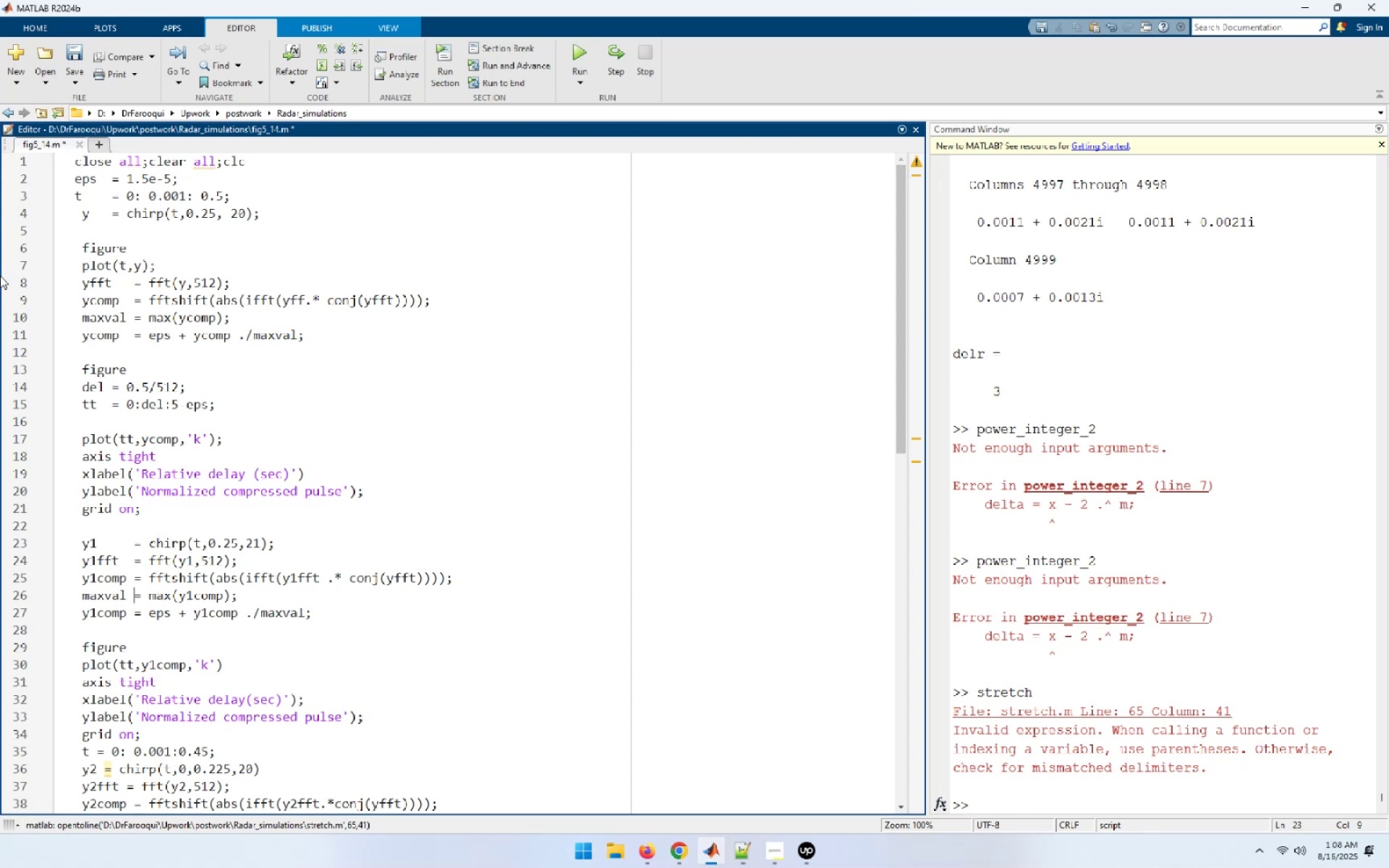 
key(ArrowDown)
 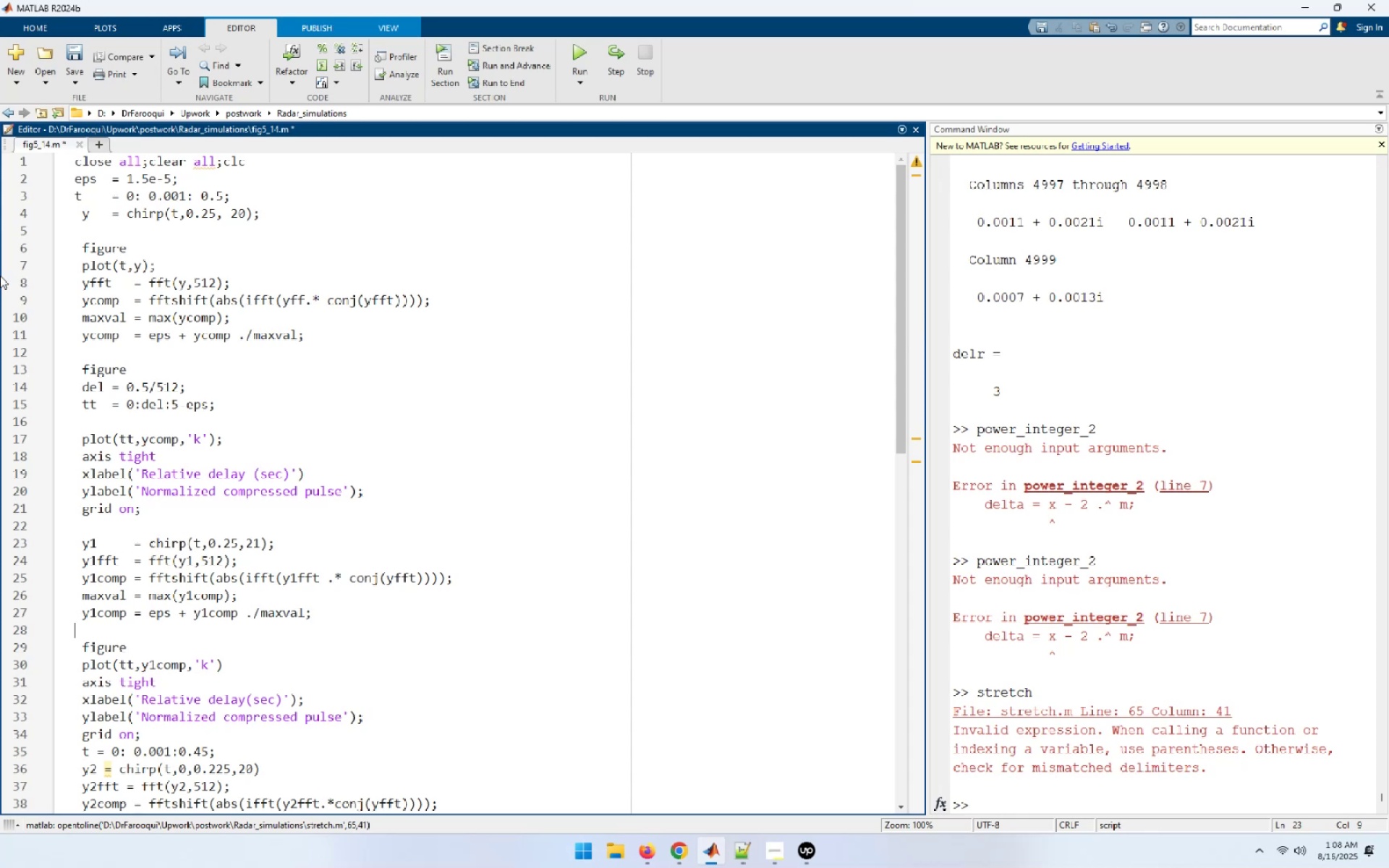 
key(ArrowDown)
 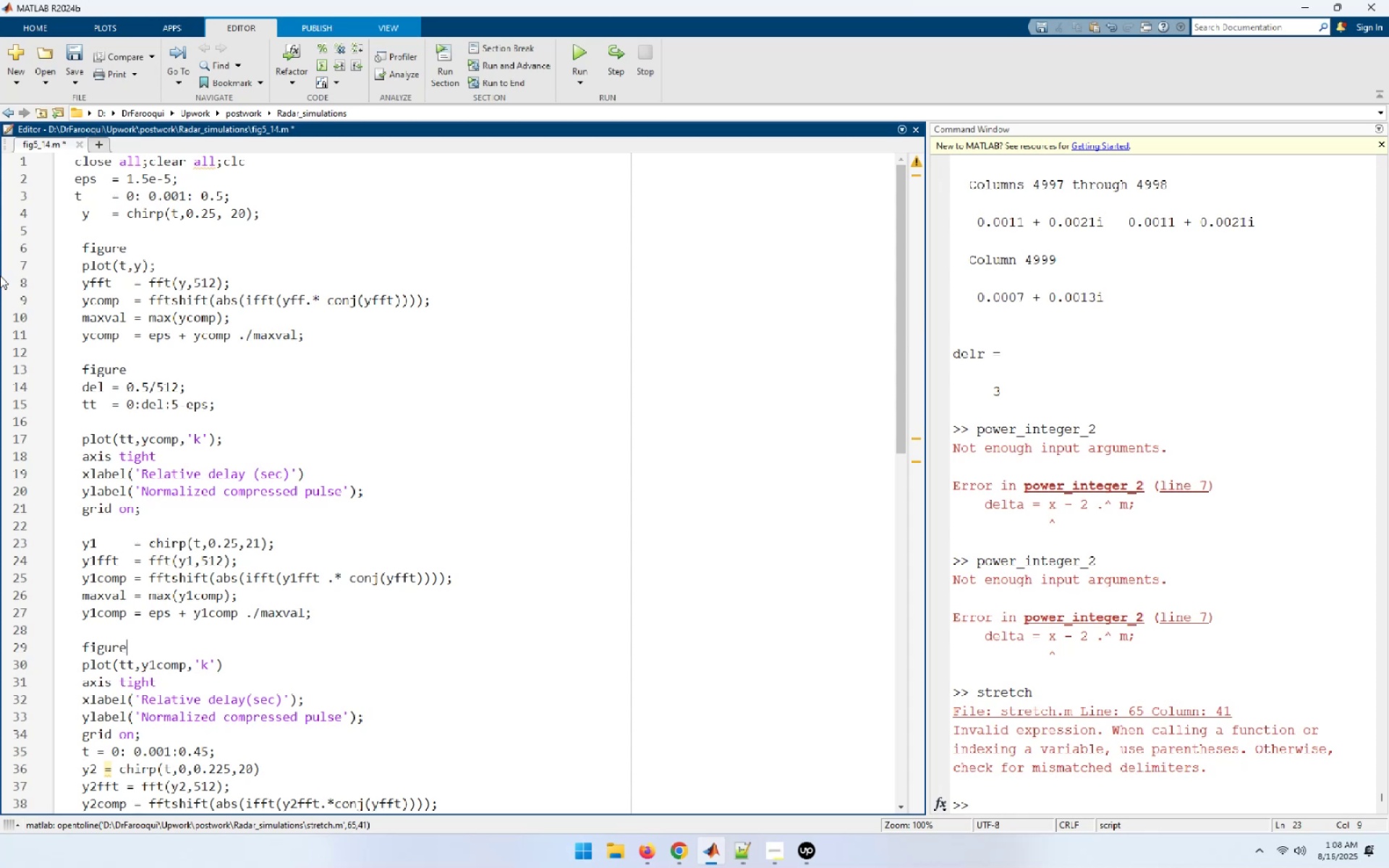 
key(ArrowDown)
 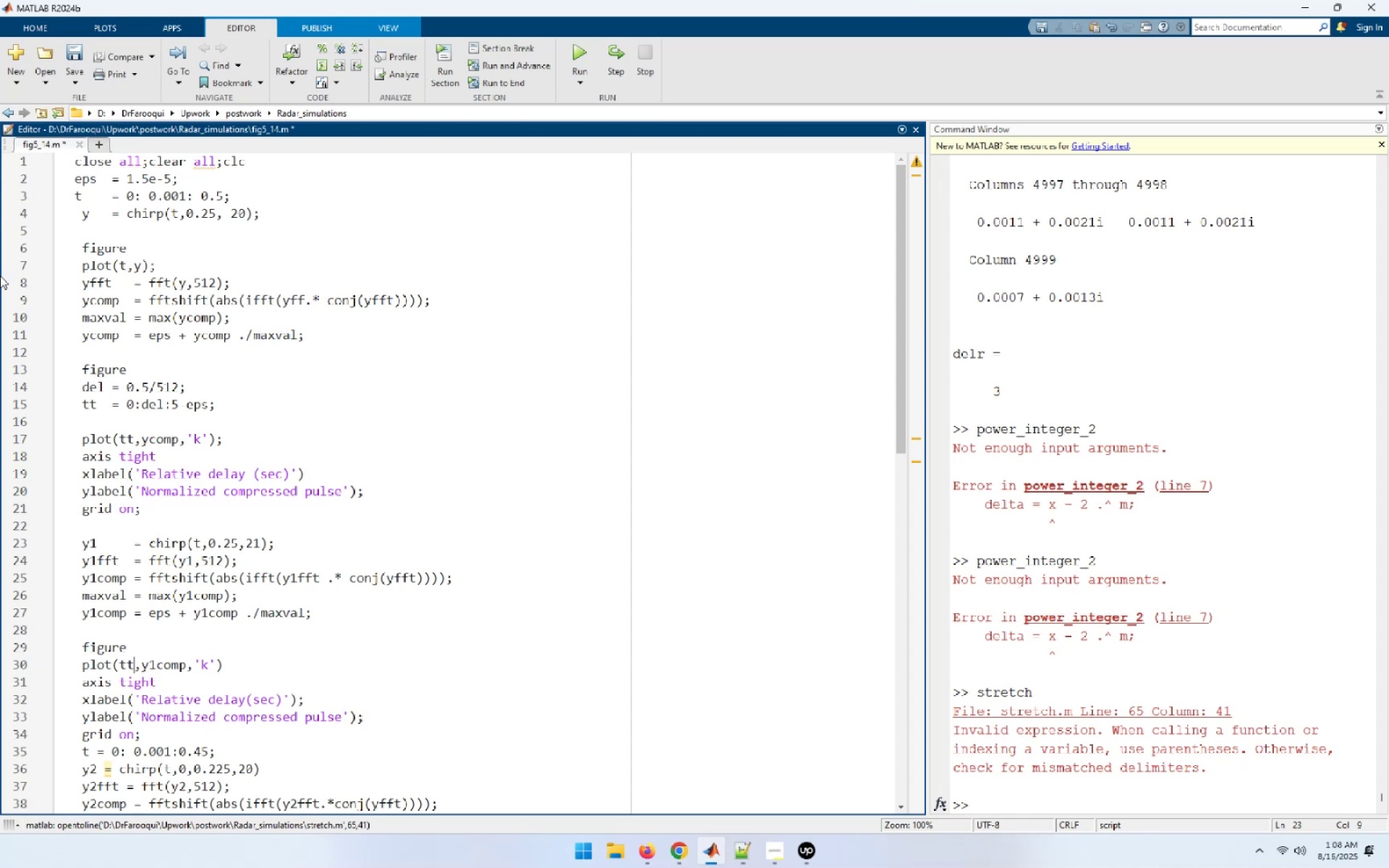 
key(ArrowDown)
 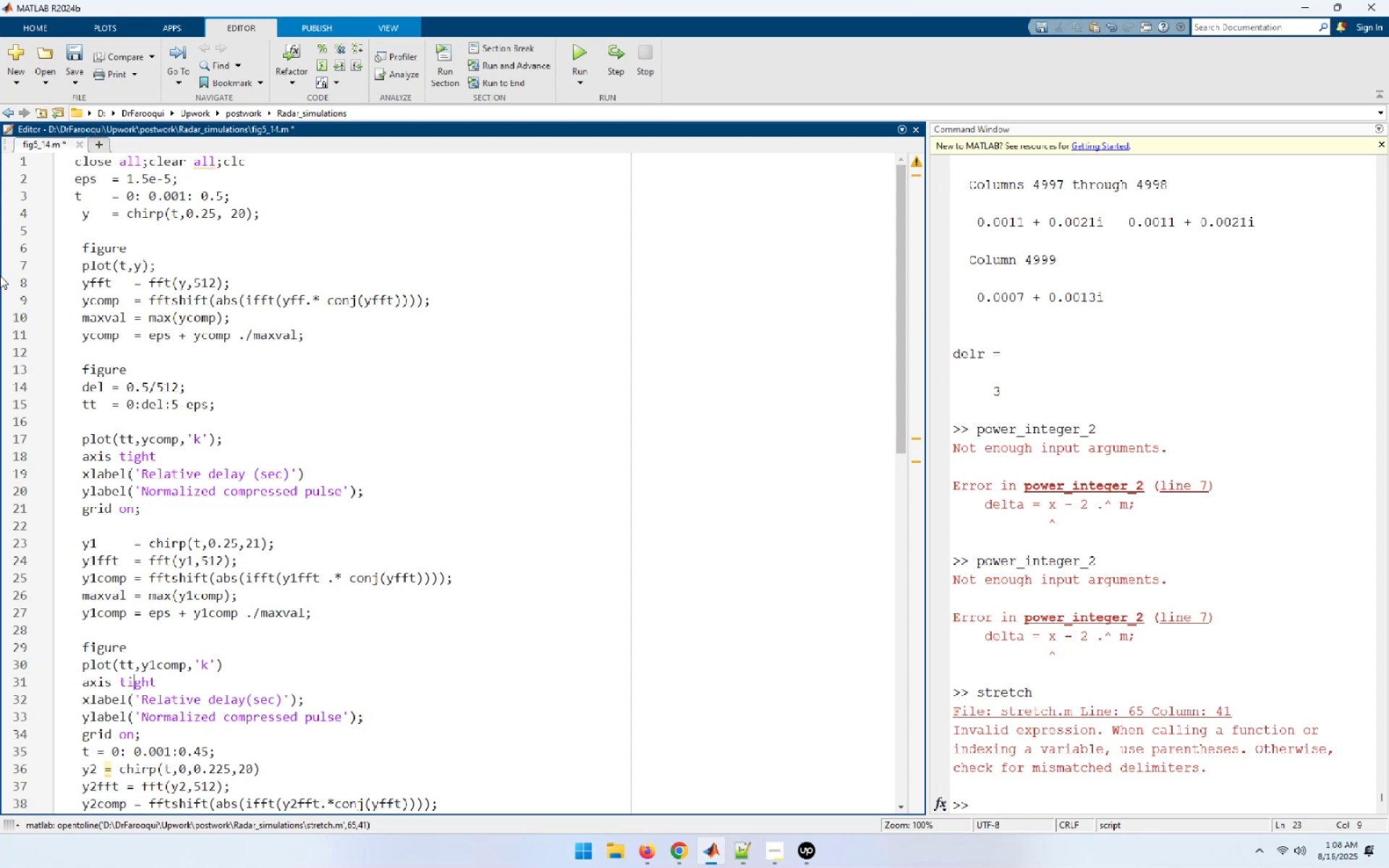 
key(ArrowDown)
 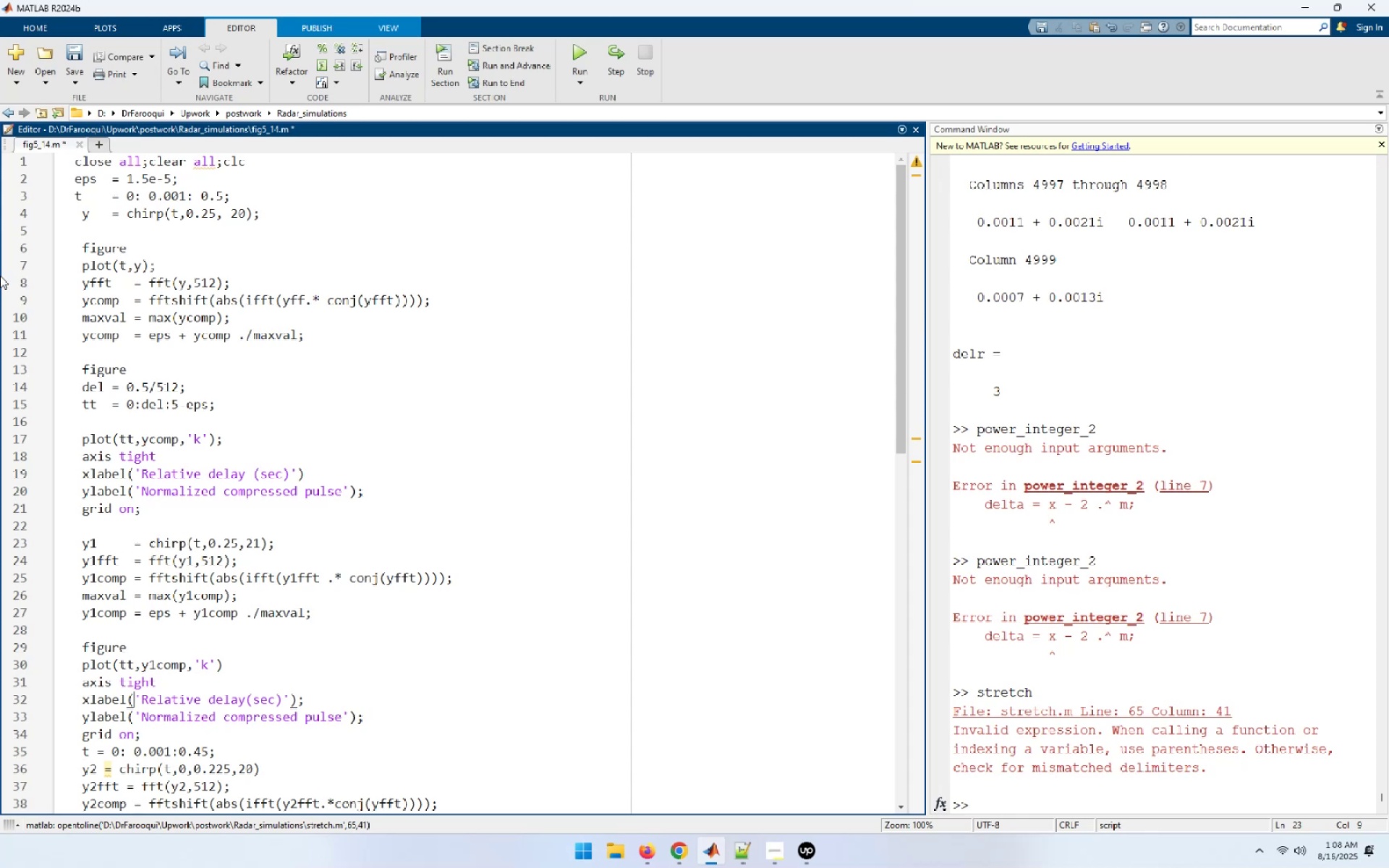 
key(ArrowDown)
 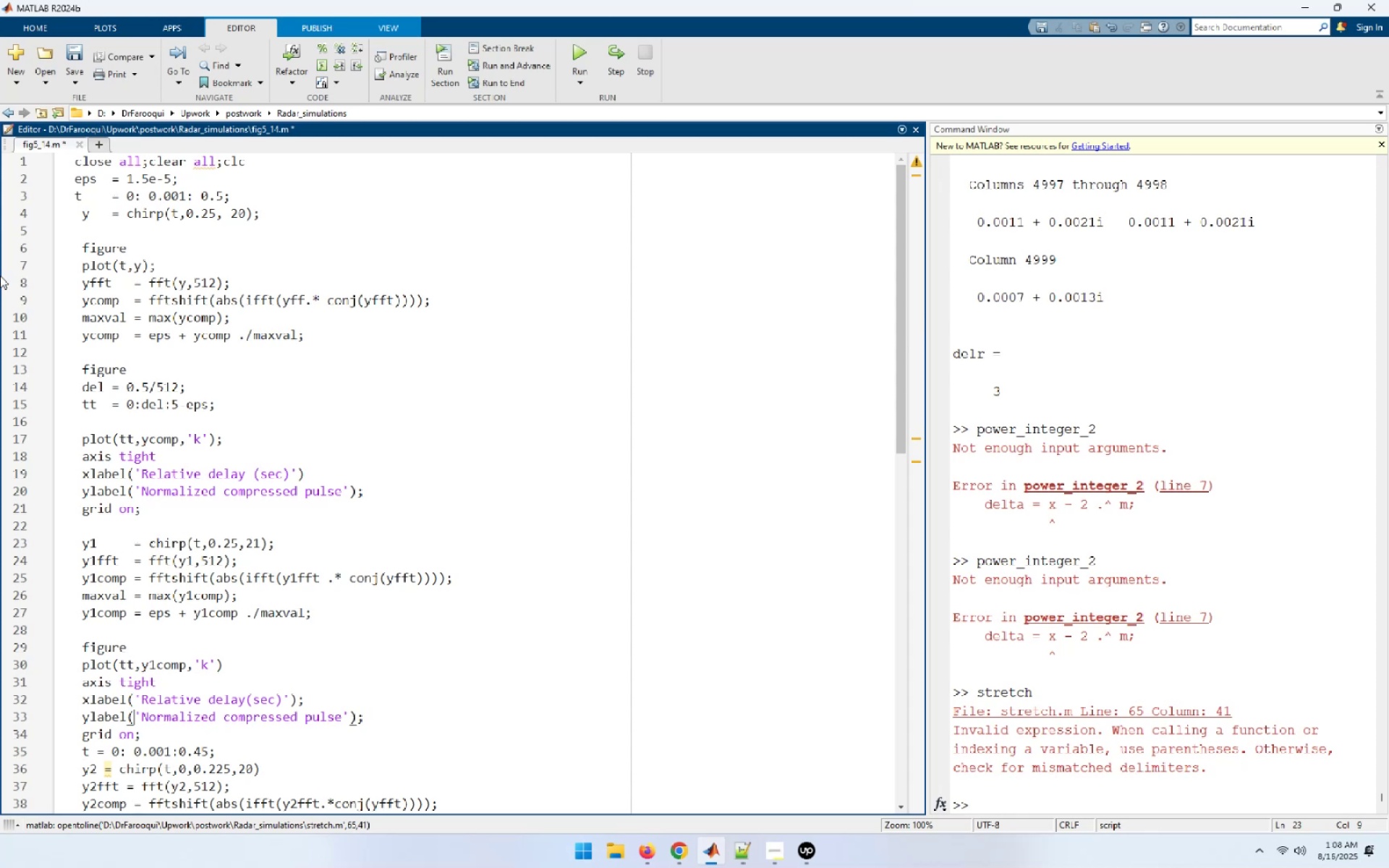 
key(ArrowDown)
 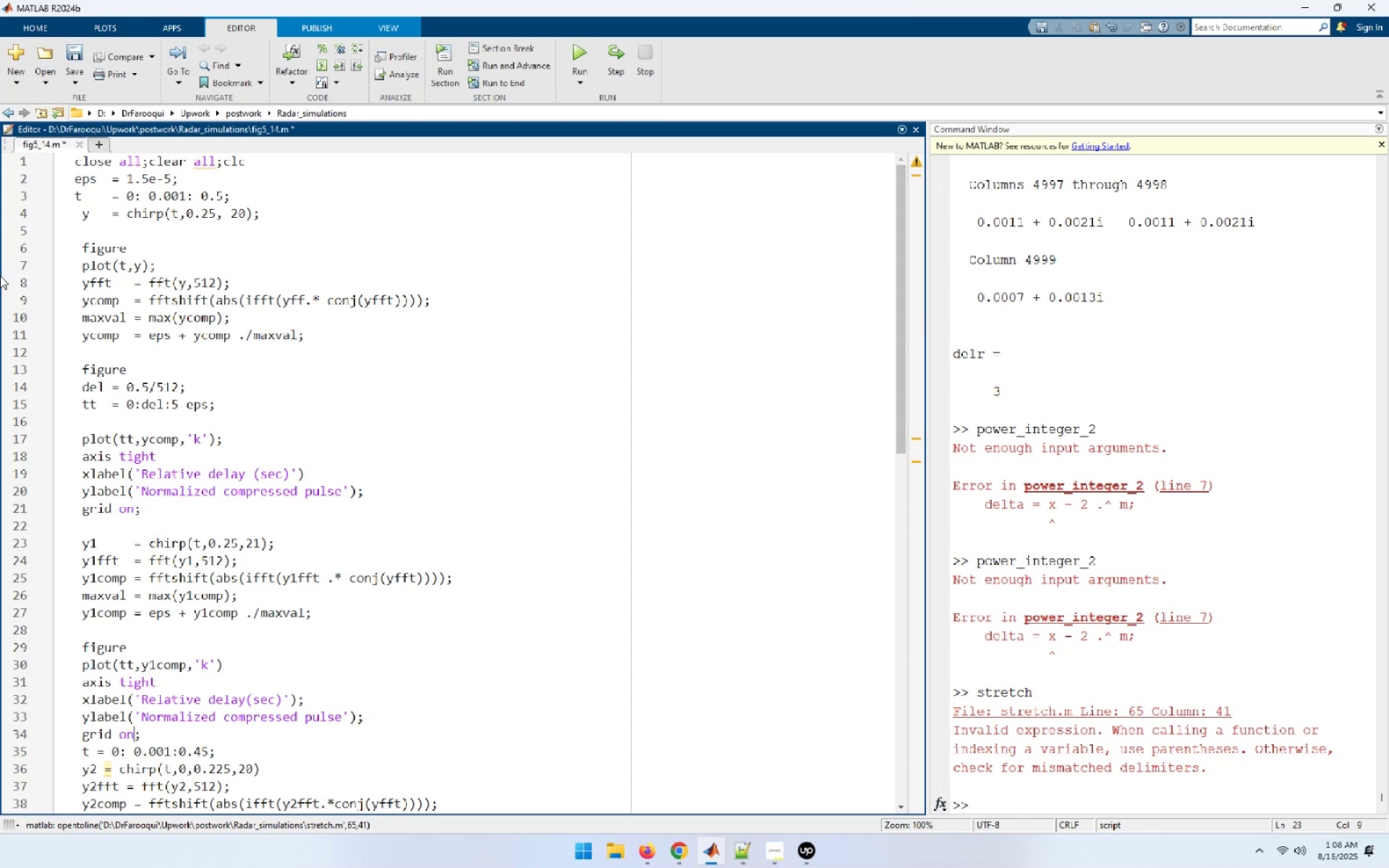 
key(ArrowDown)
 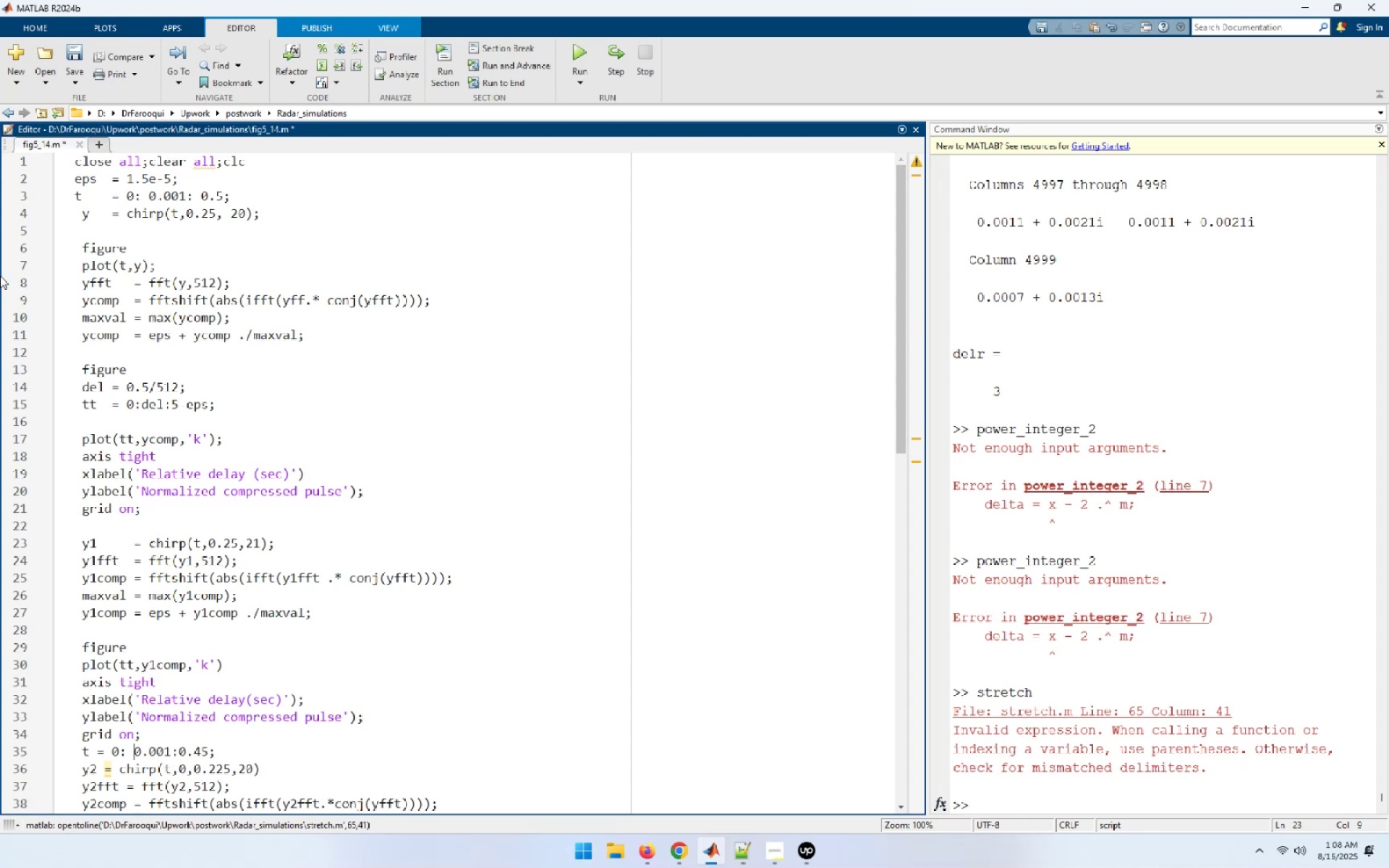 
key(ArrowDown)
 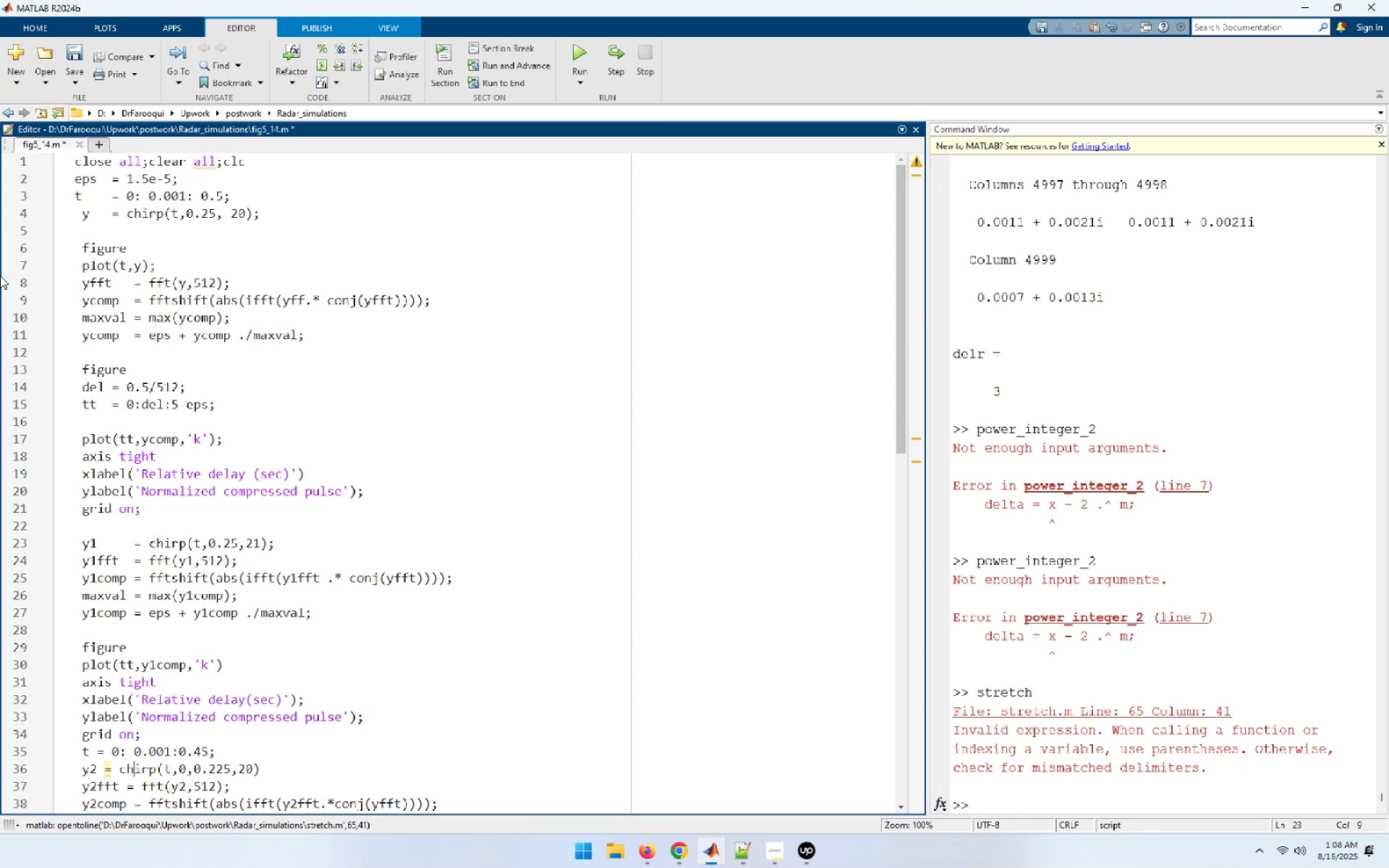 
hold_key(key=ArrowDown, duration=1.07)
 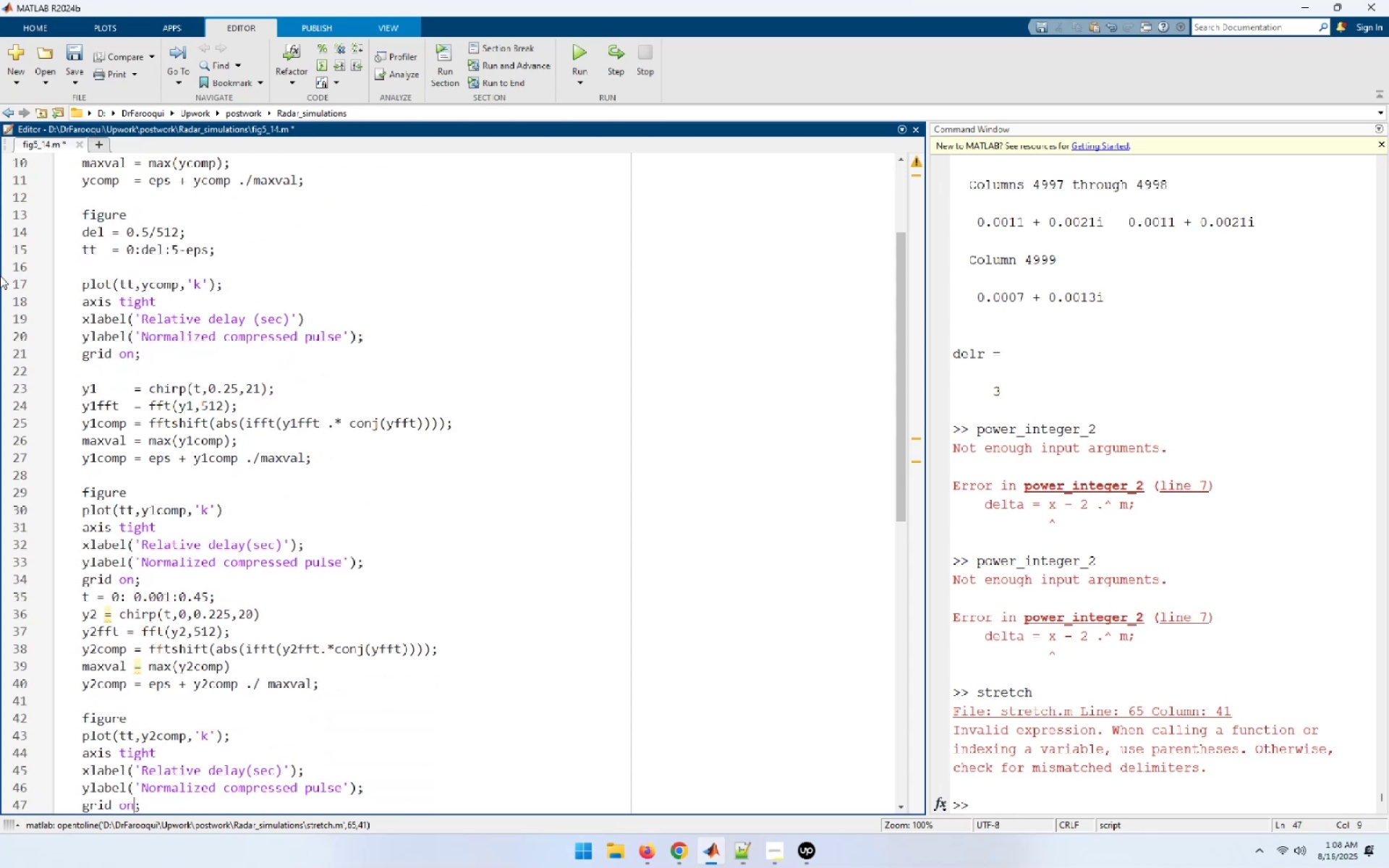 
hold_key(key=ArrowUp, duration=0.83)
 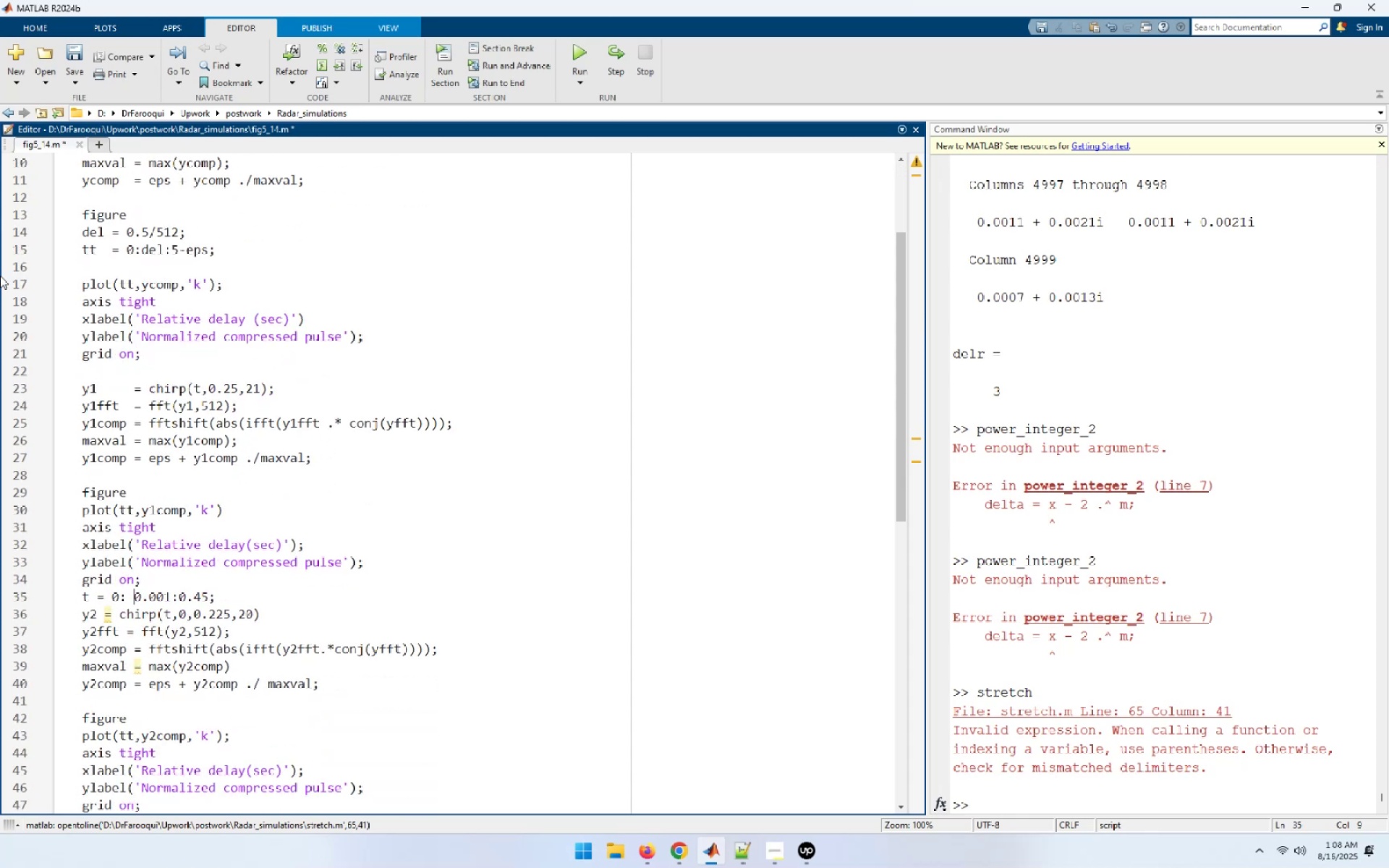 
key(ArrowDown)
 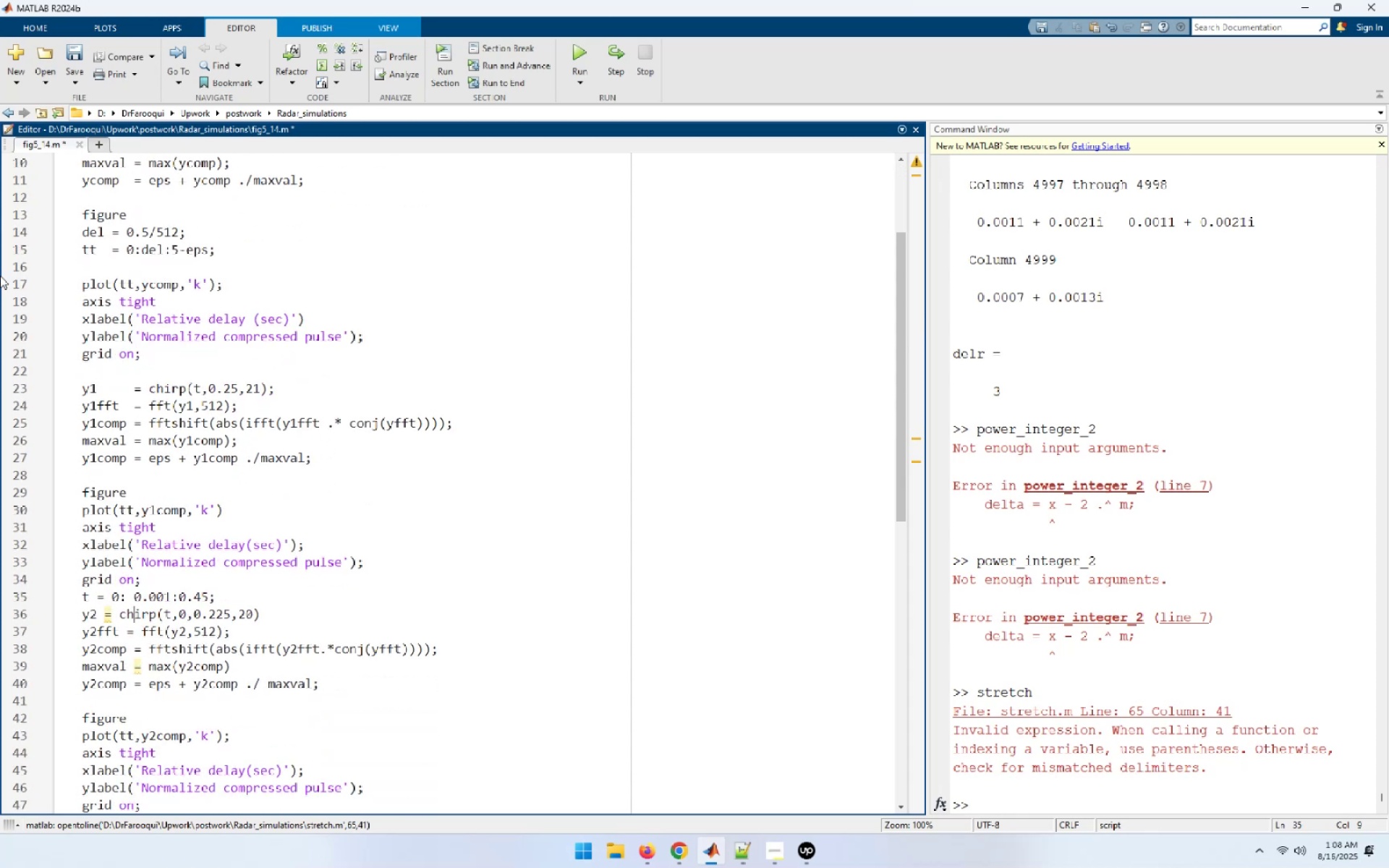 
key(End)
 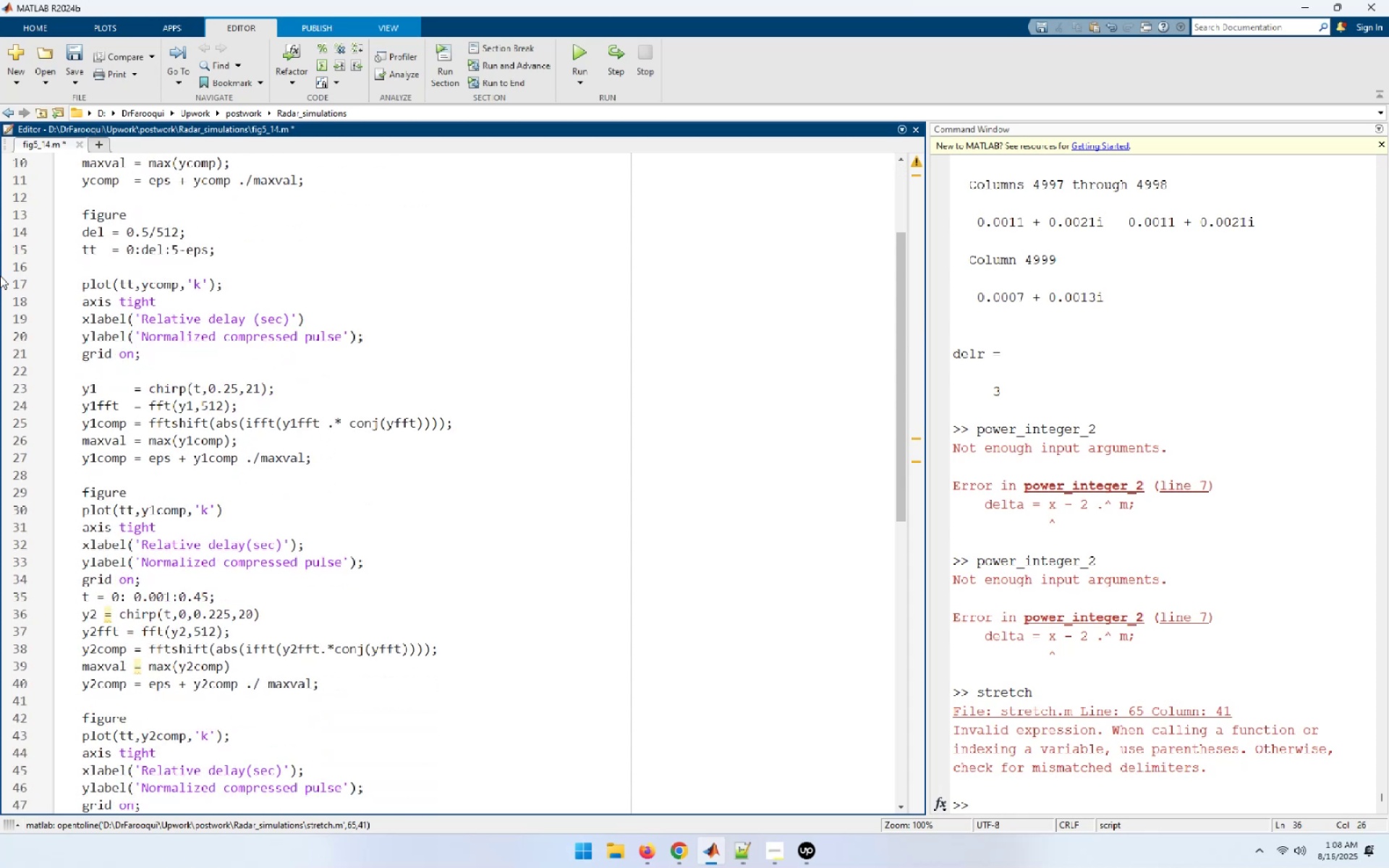 
key(Semicolon)
 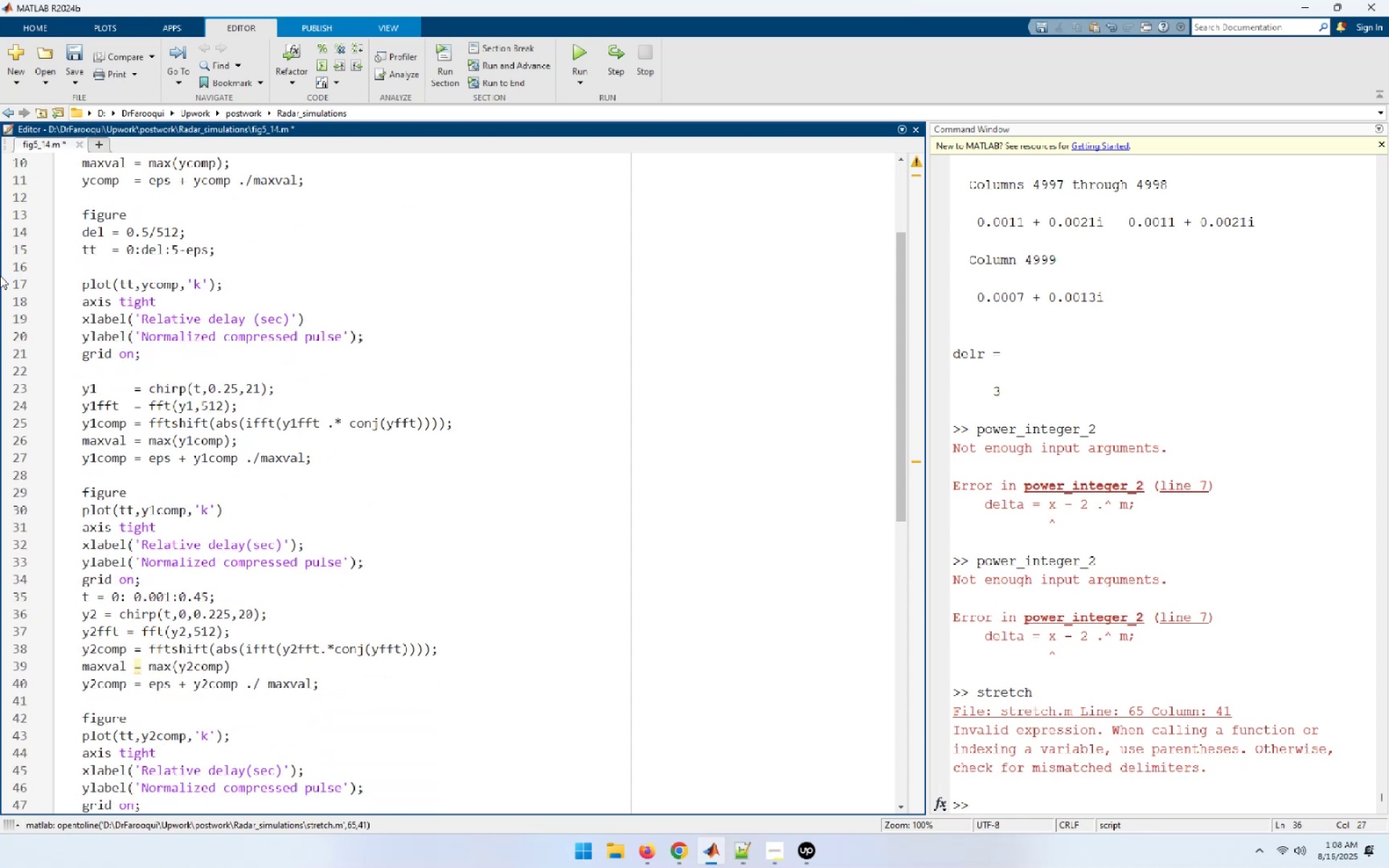 
key(Home)
 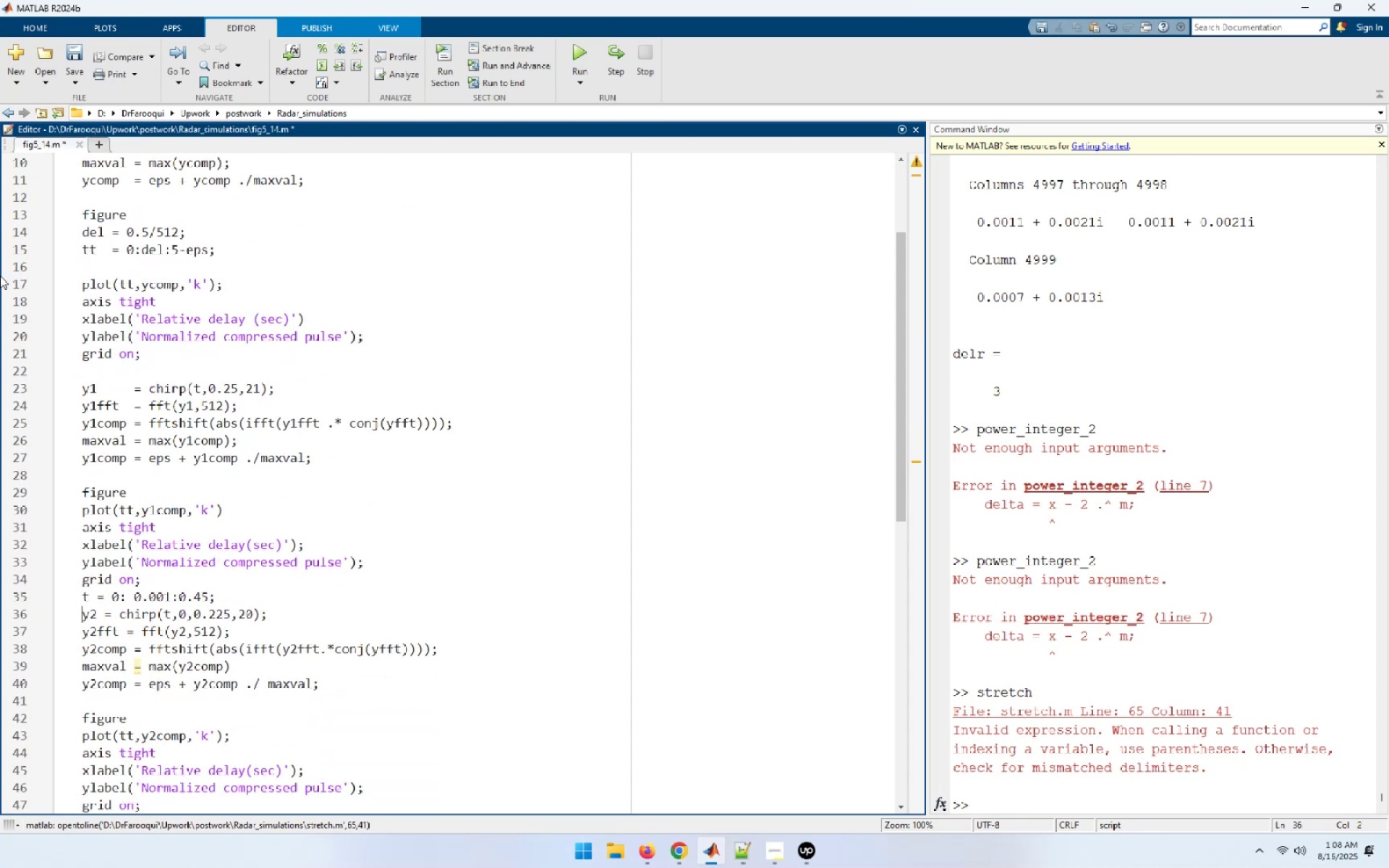 
key(ArrowRight)
 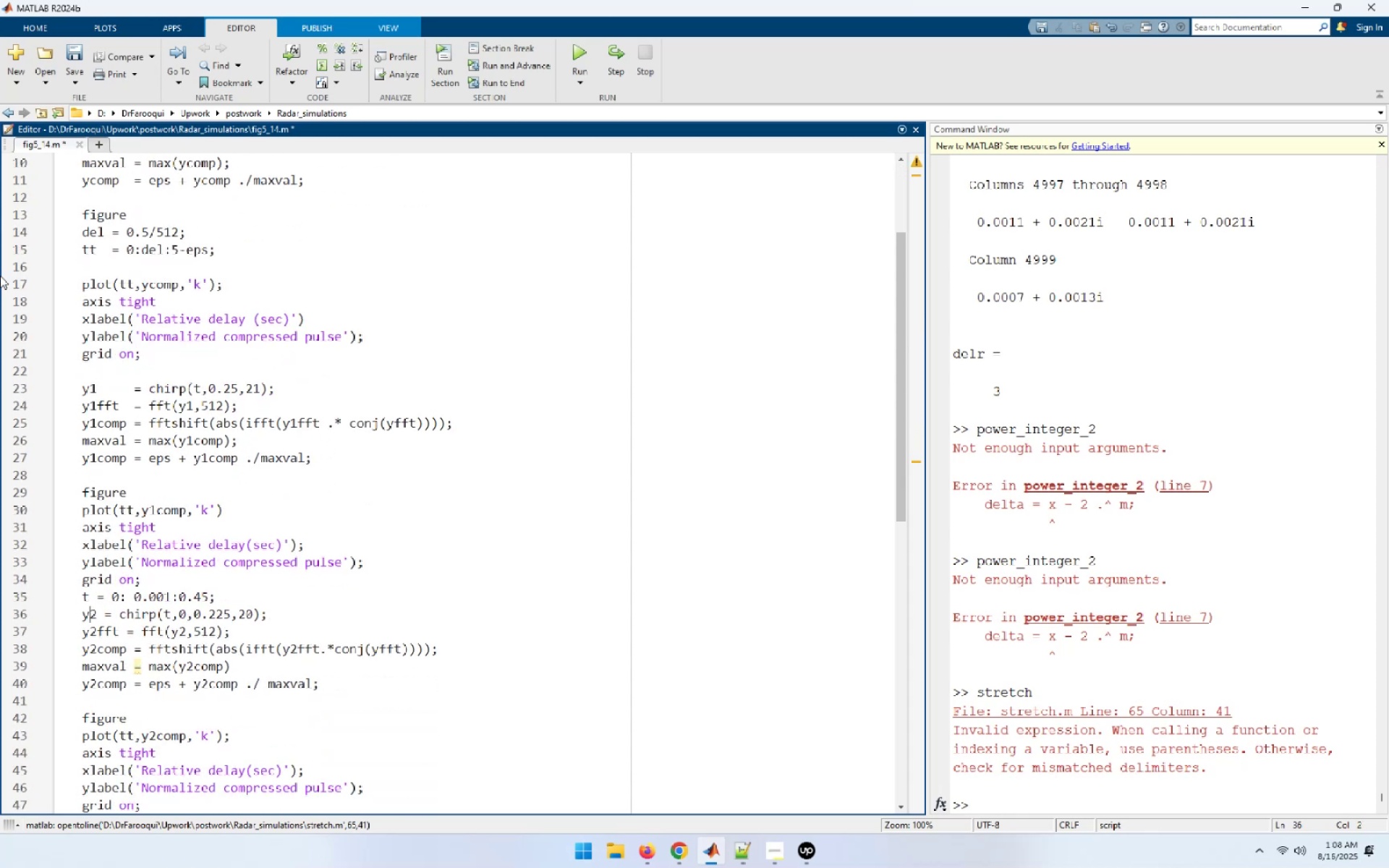 
key(ArrowRight)
 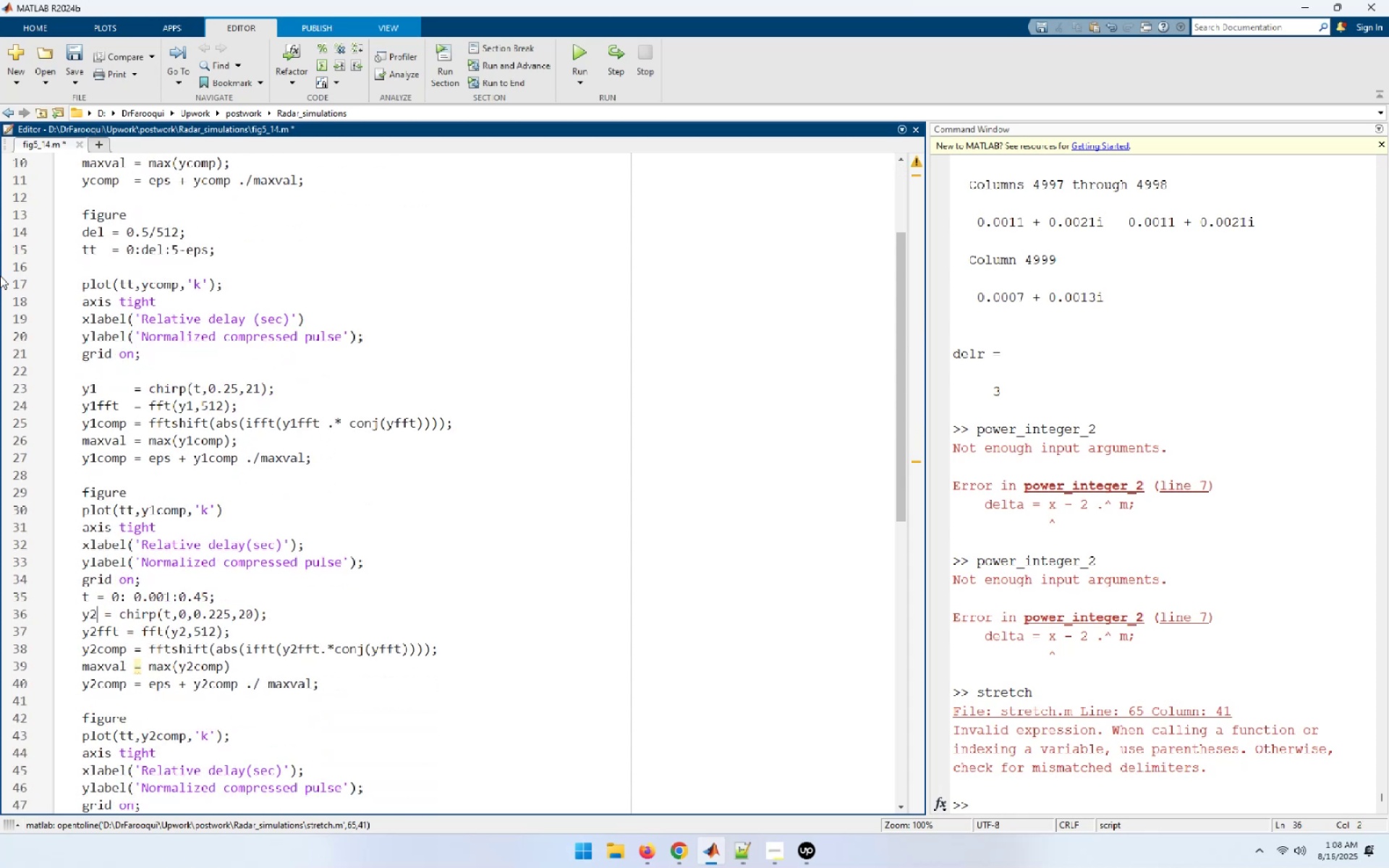 
key(ArrowRight)
 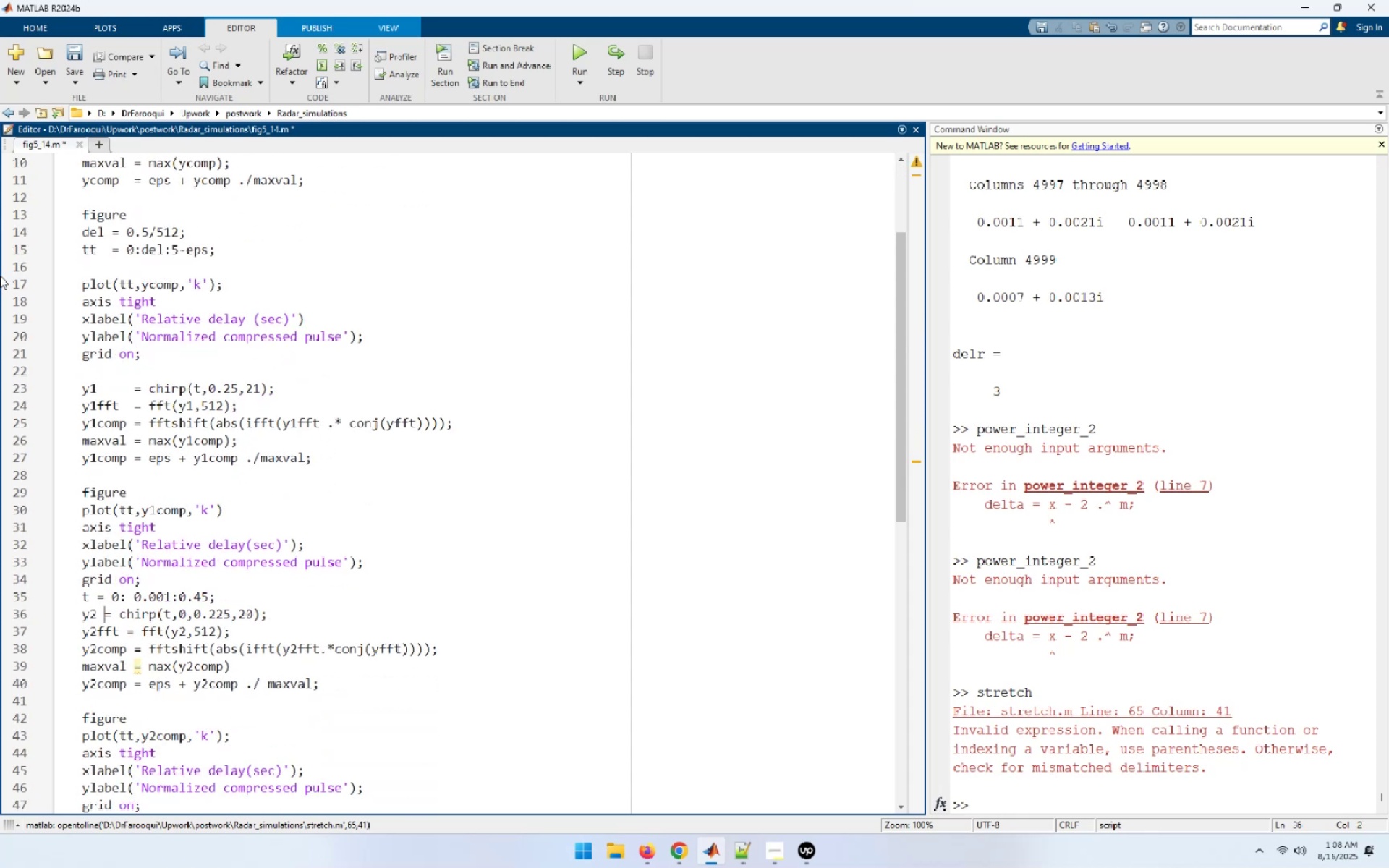 
key(ArrowRight)
 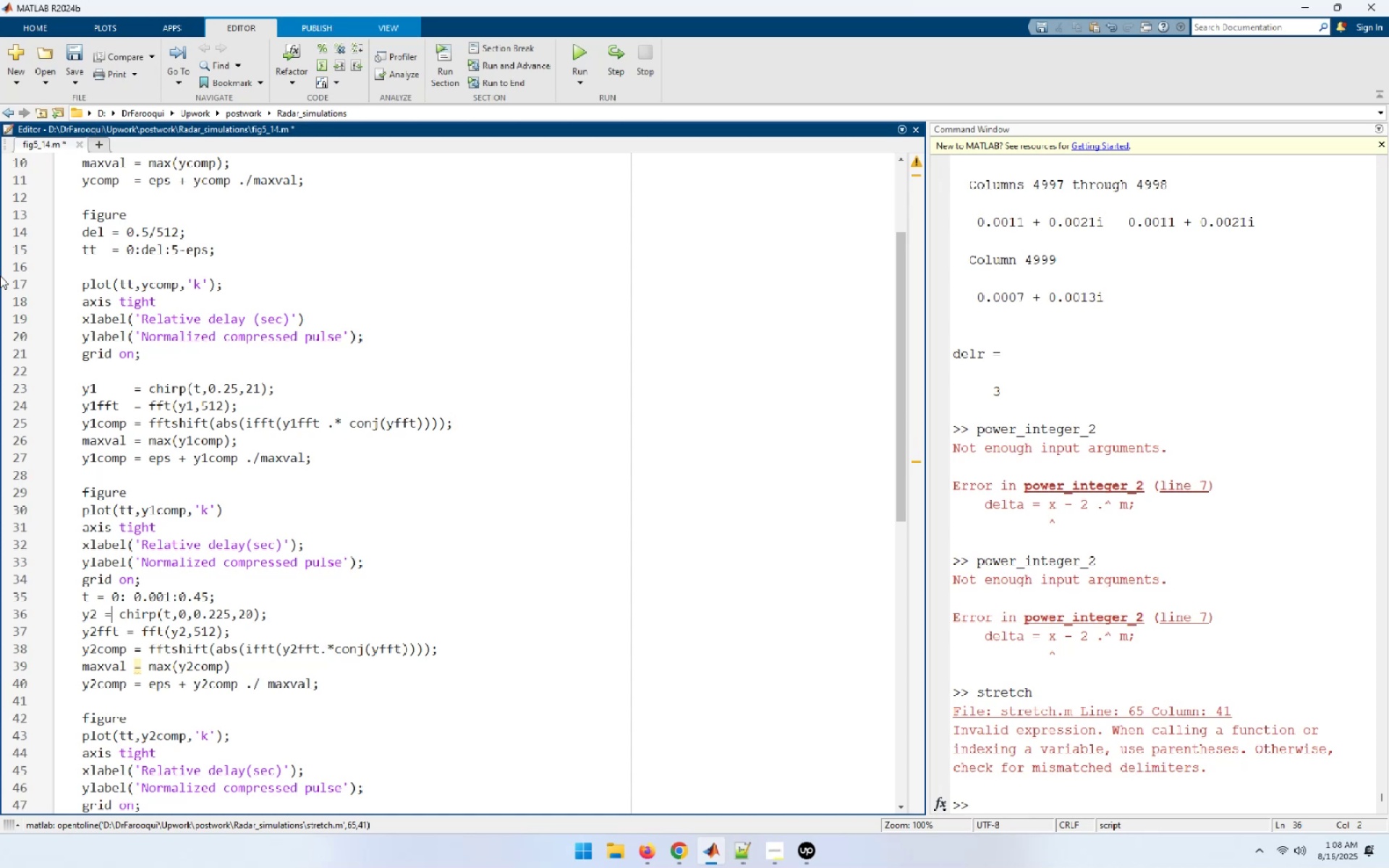 
key(ArrowLeft)
 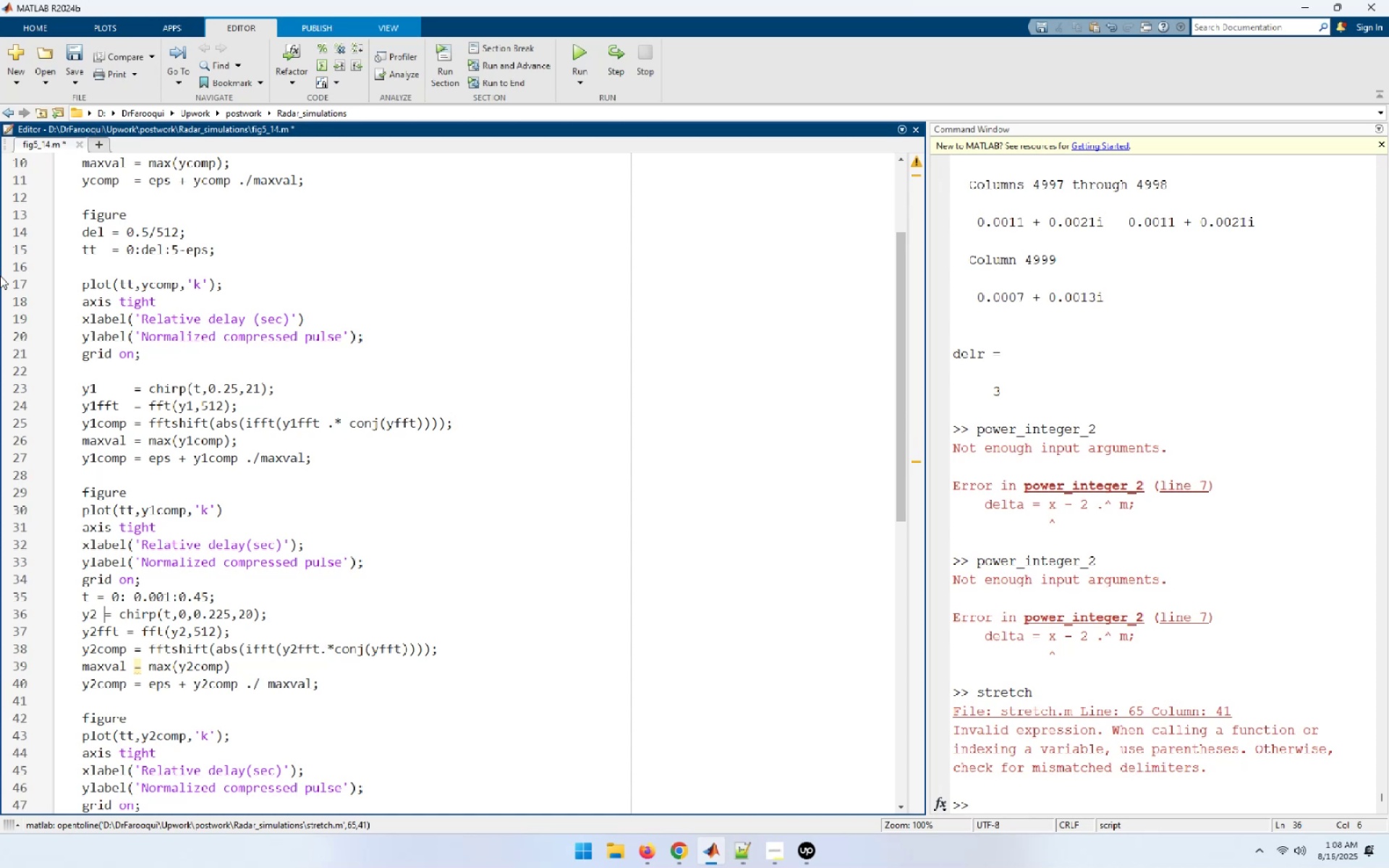 
key(Space)
 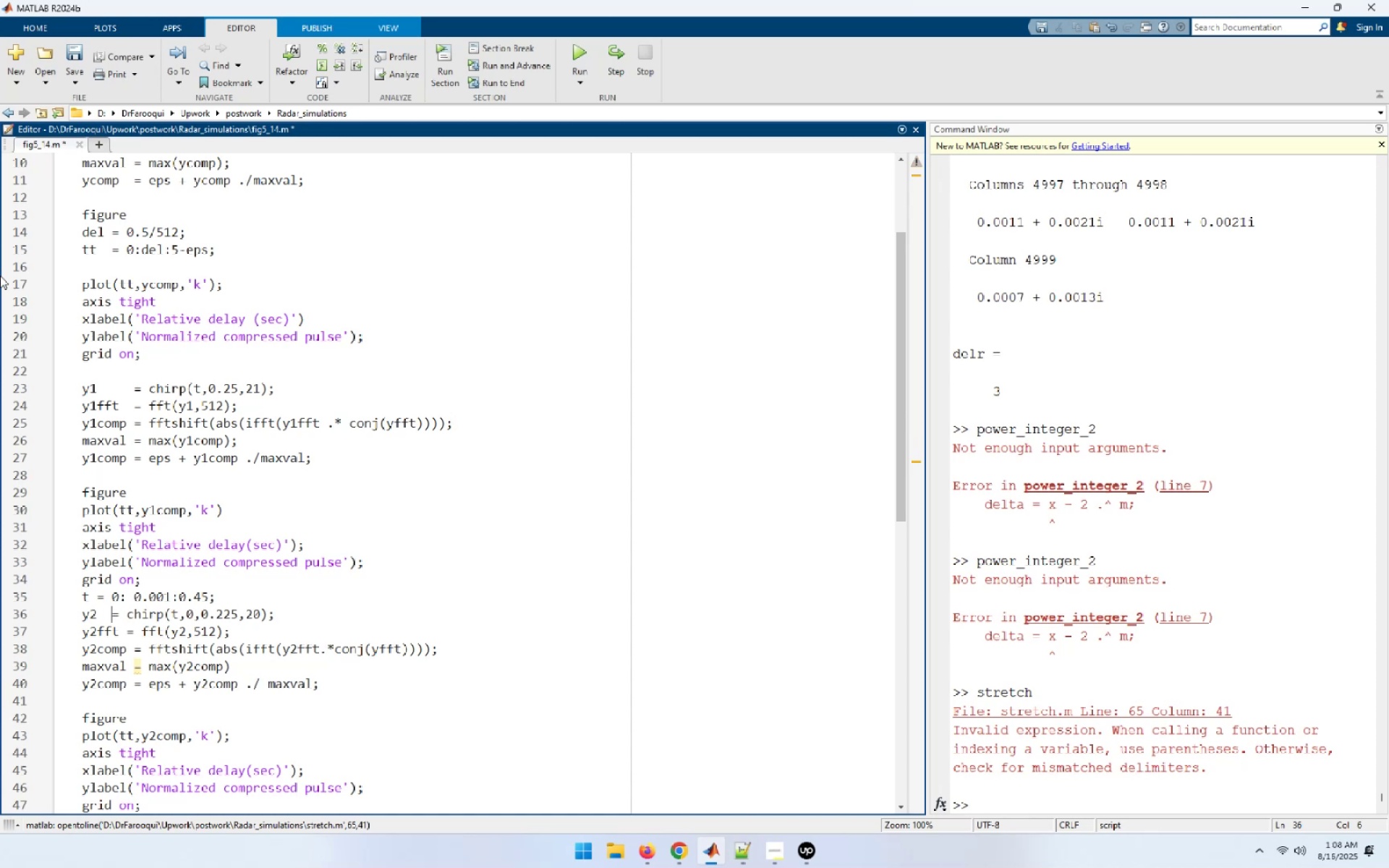 
key(Space)
 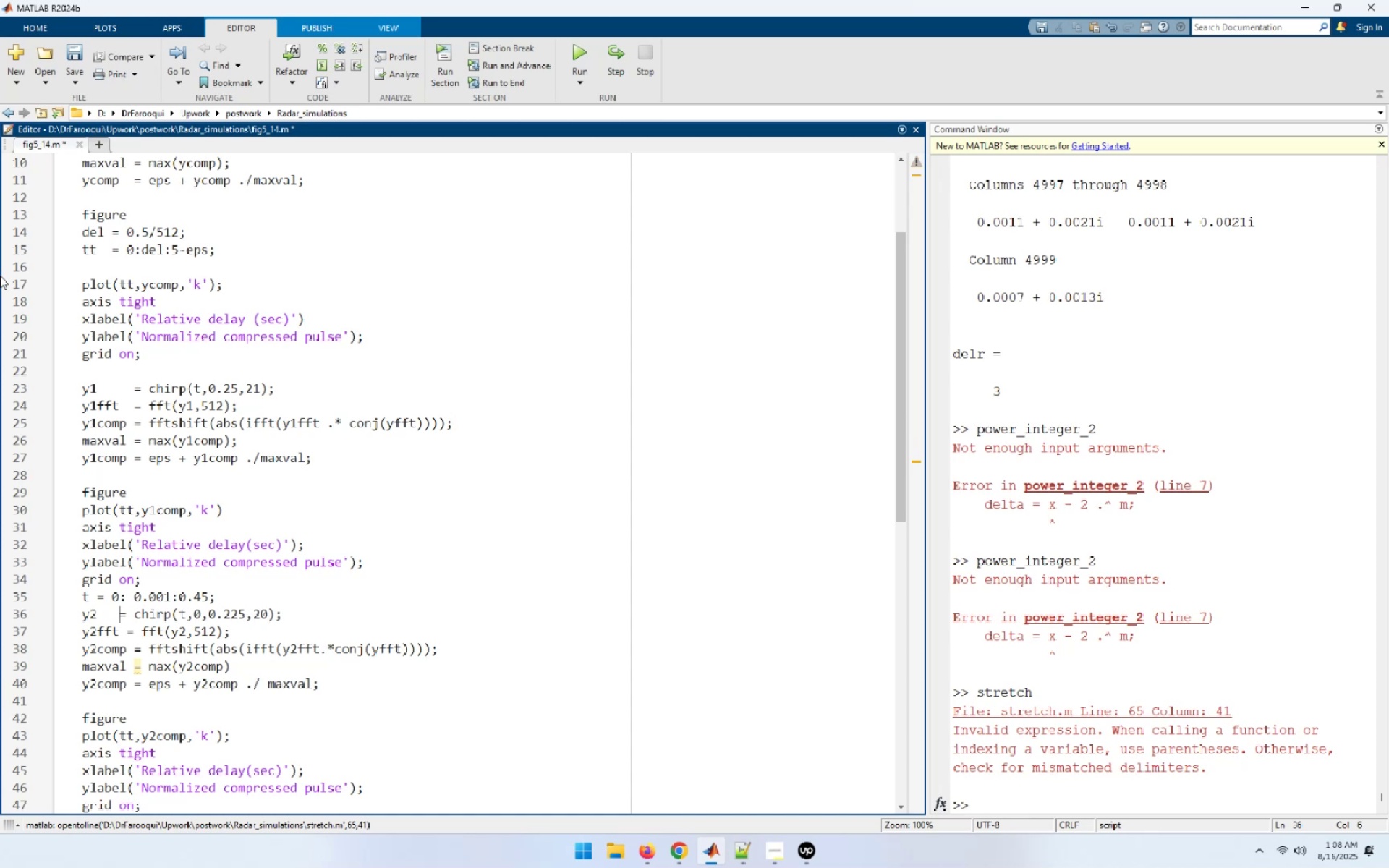 
key(Space)
 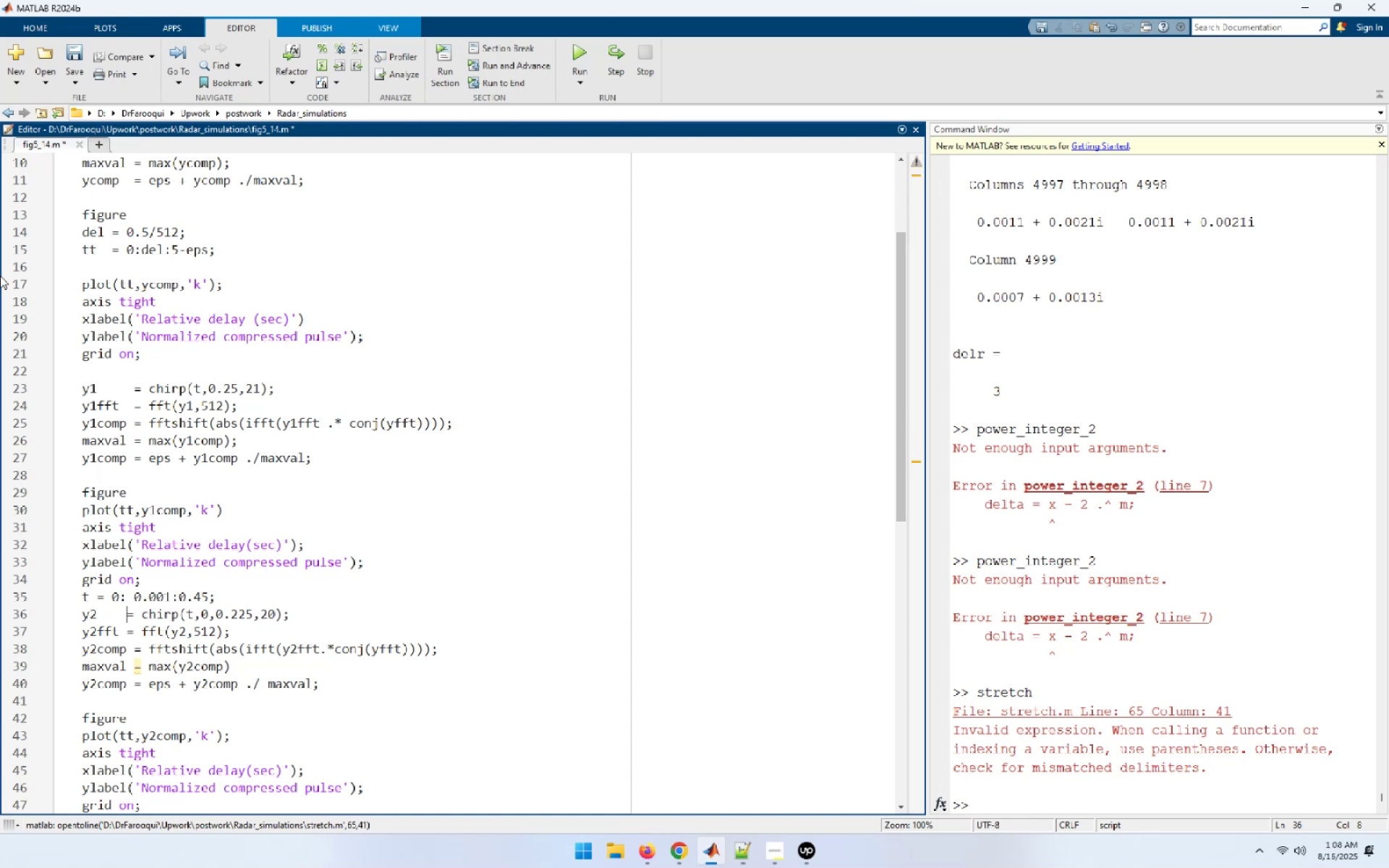 
key(ArrowDown)
 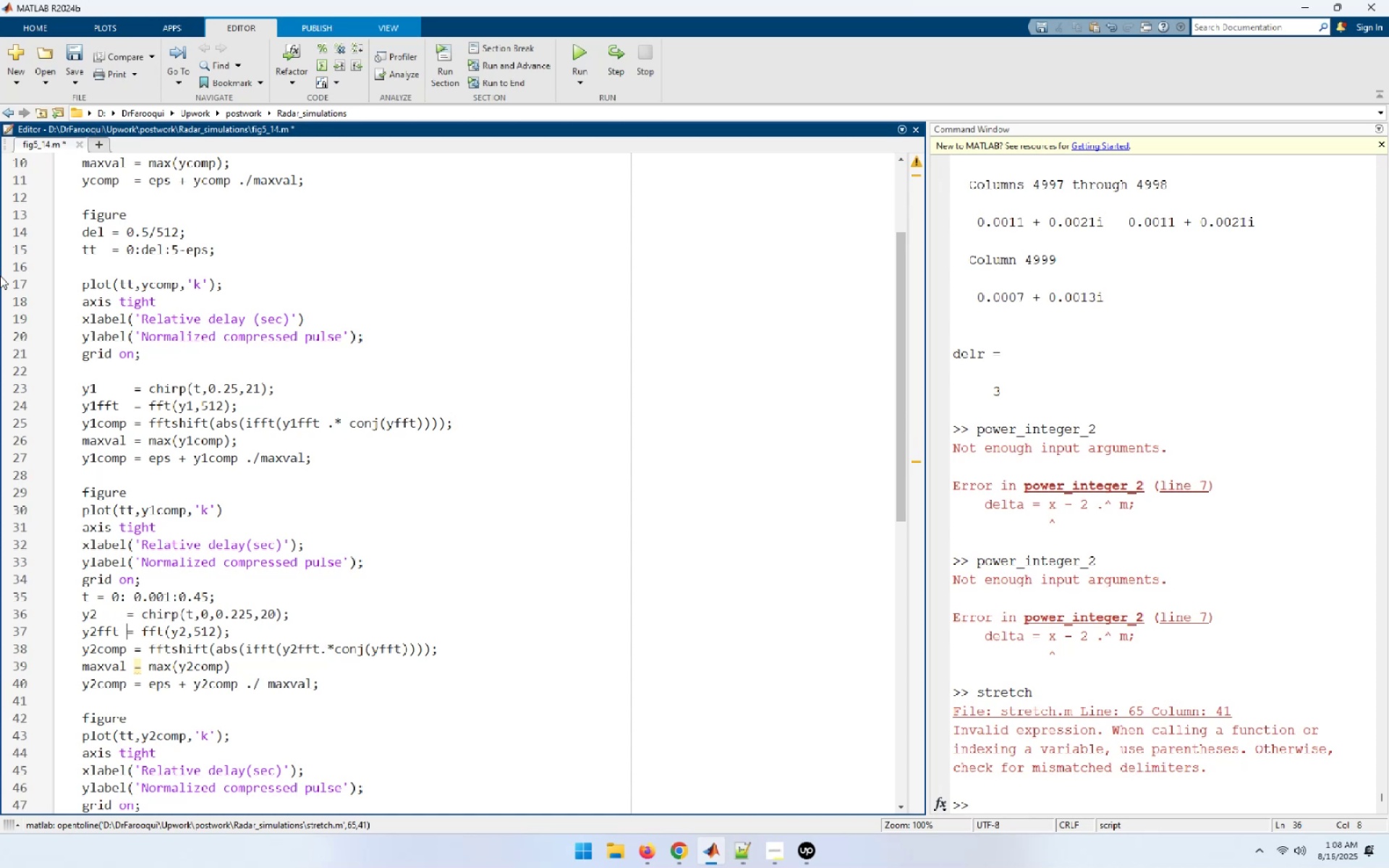 
key(Space)
 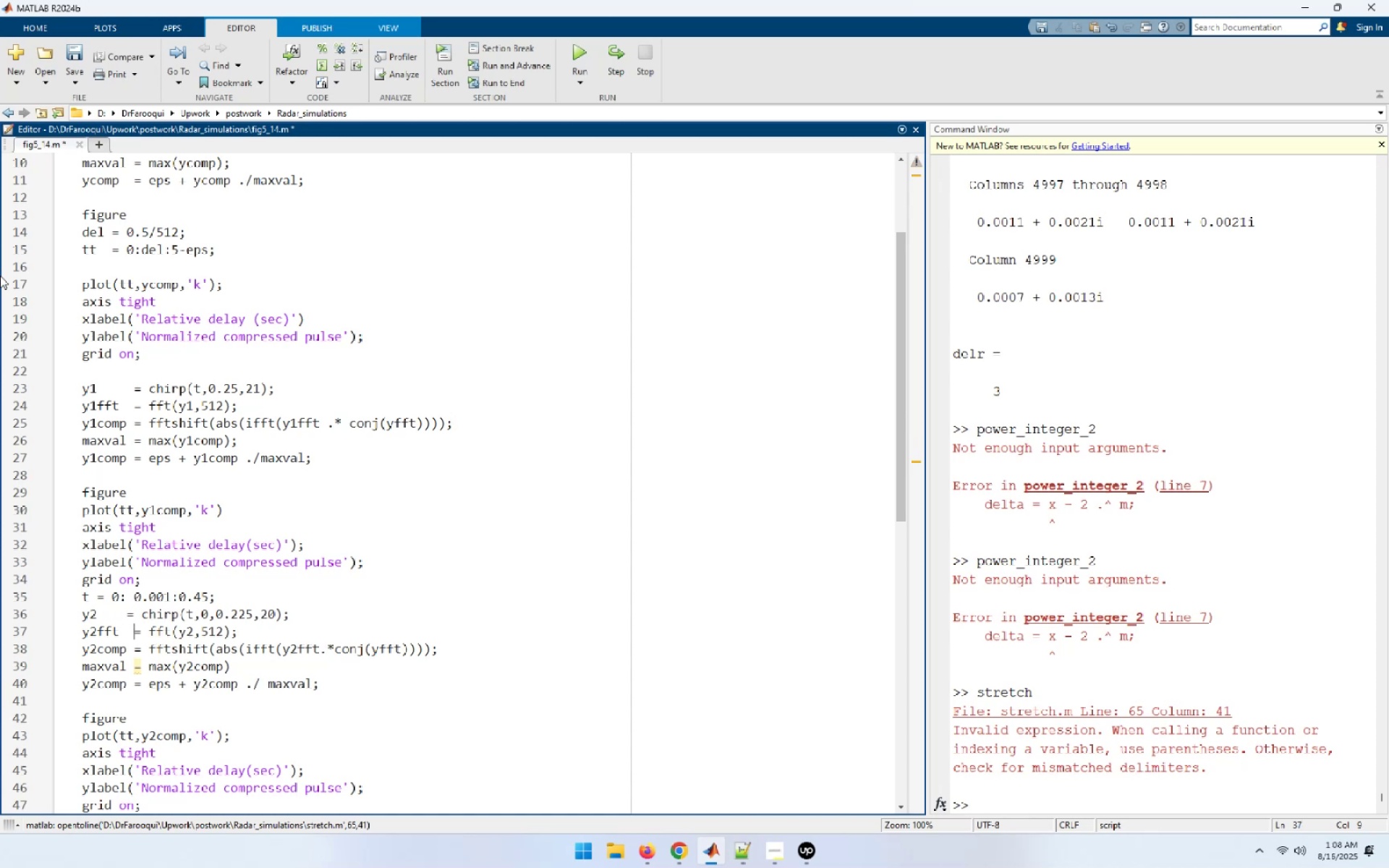 
key(ArrowUp)
 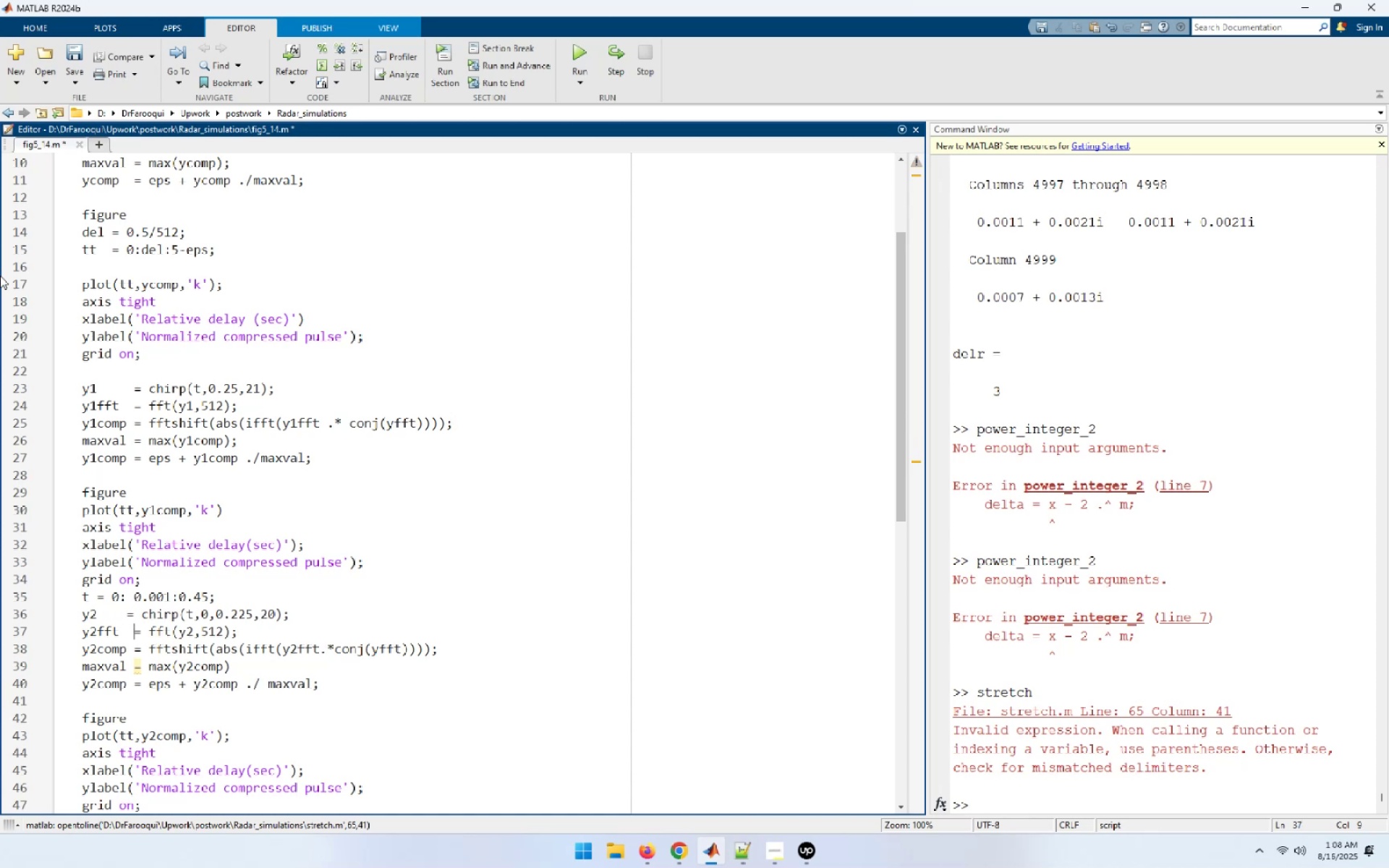 
key(ArrowLeft)
 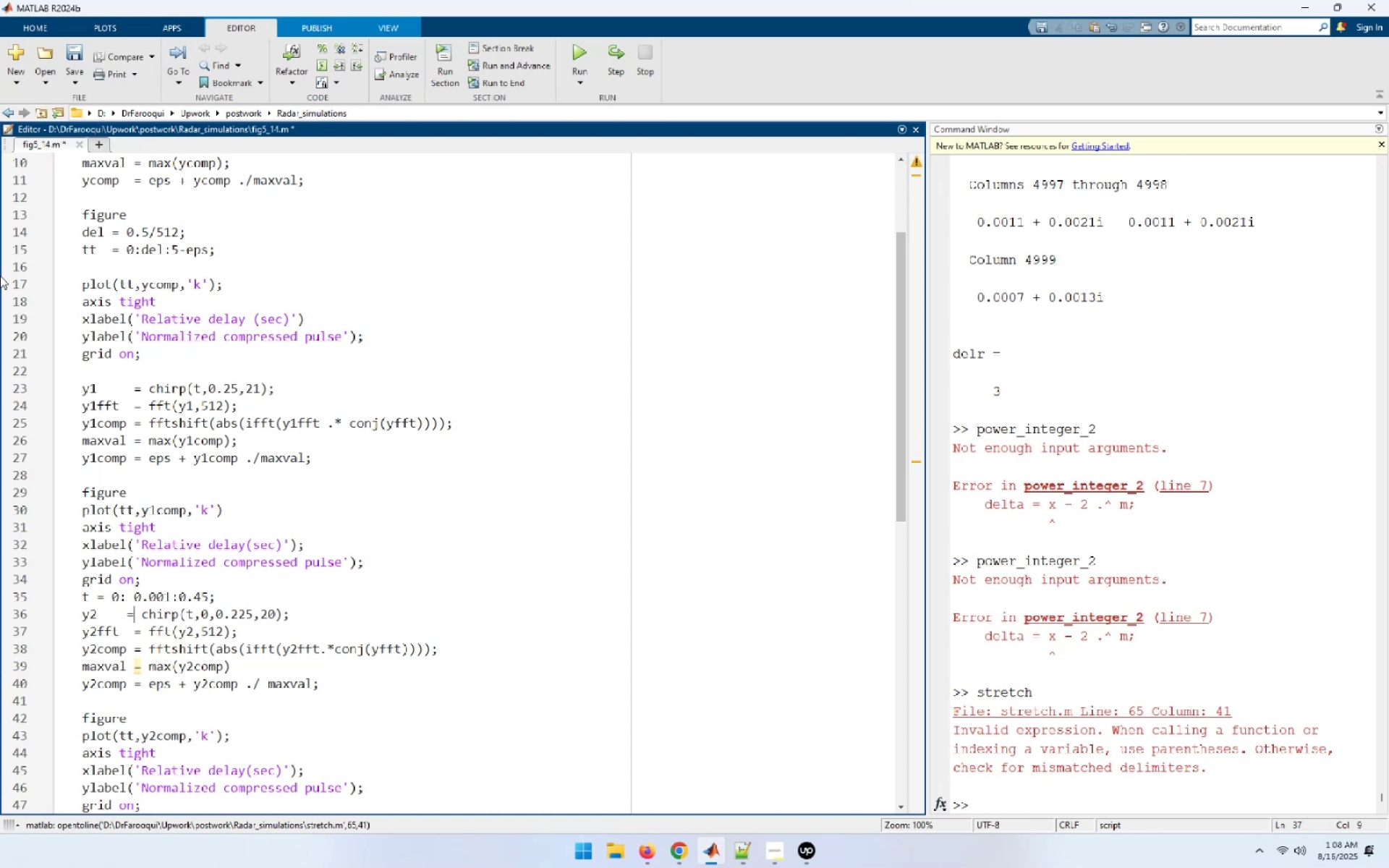 
key(Space)
 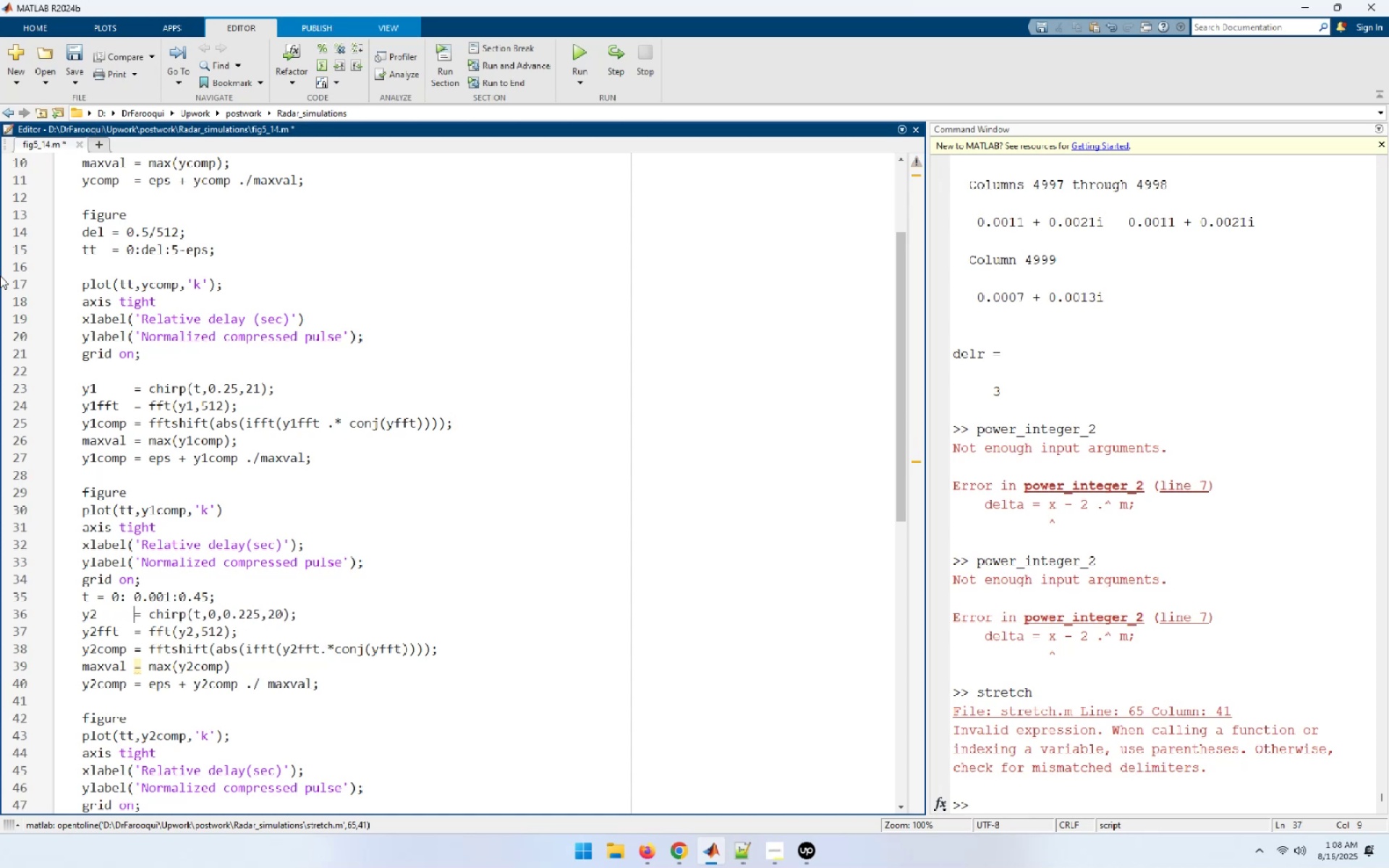 
key(ArrowDown)
 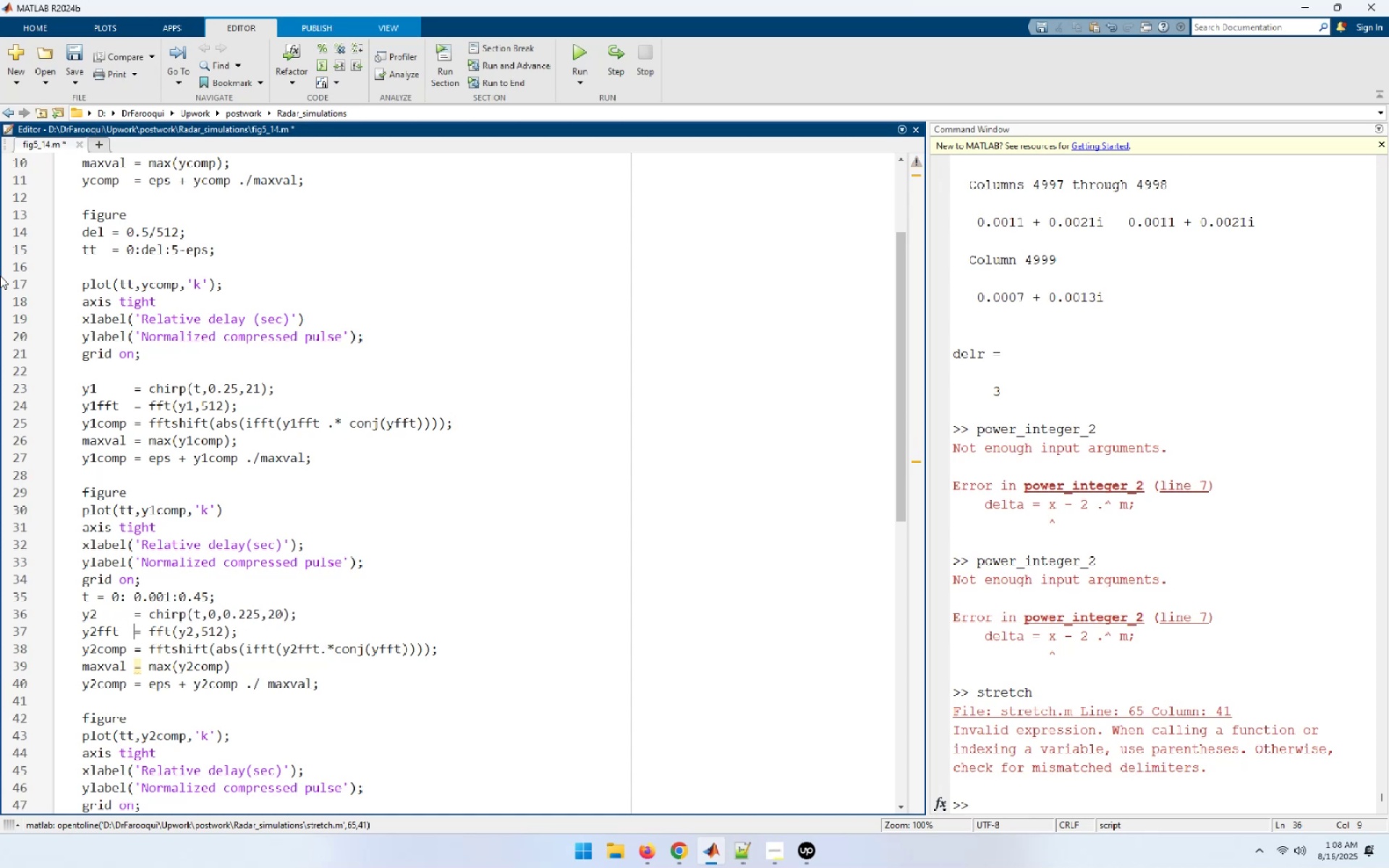 
key(ArrowDown)
 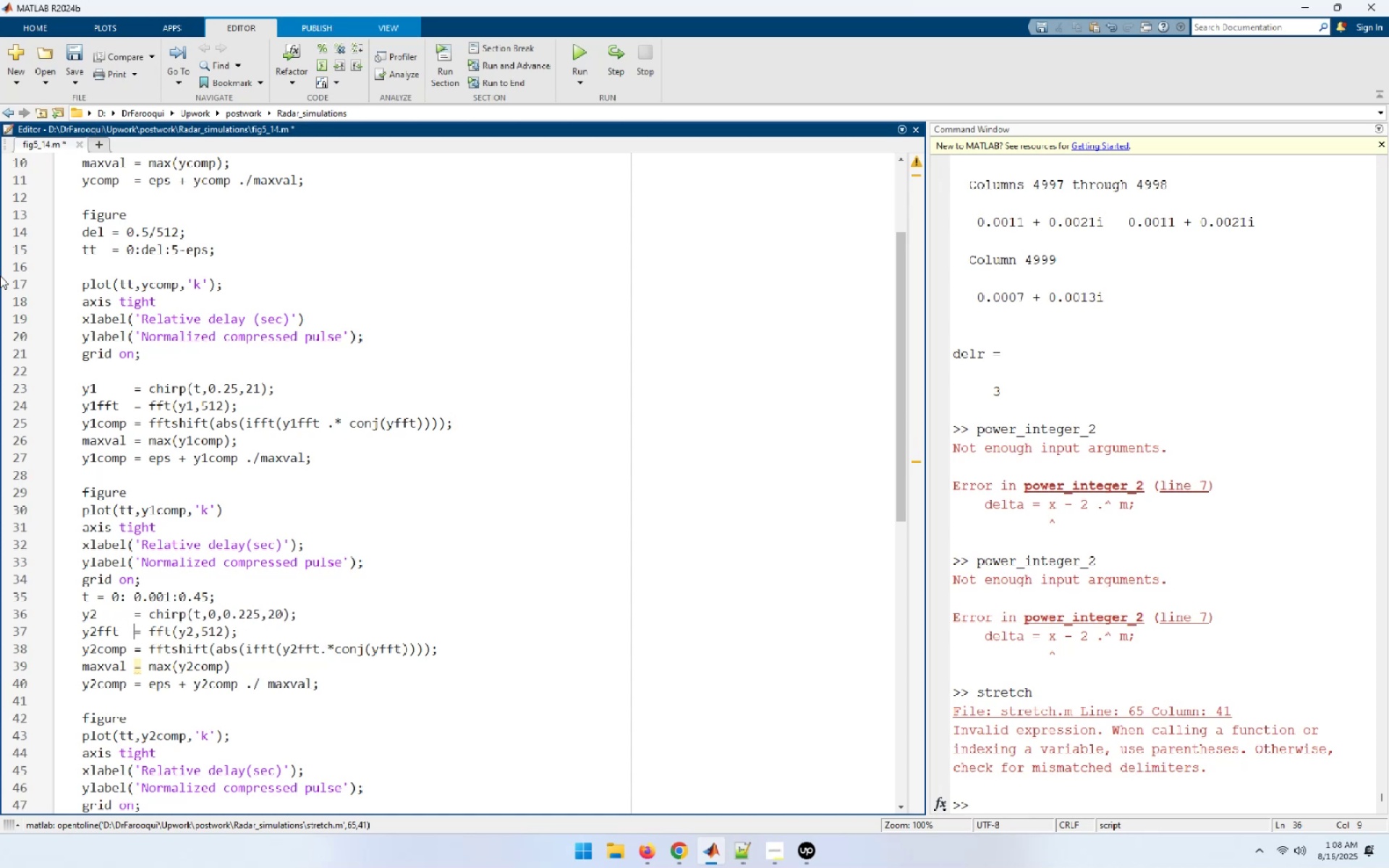 
key(ArrowDown)
 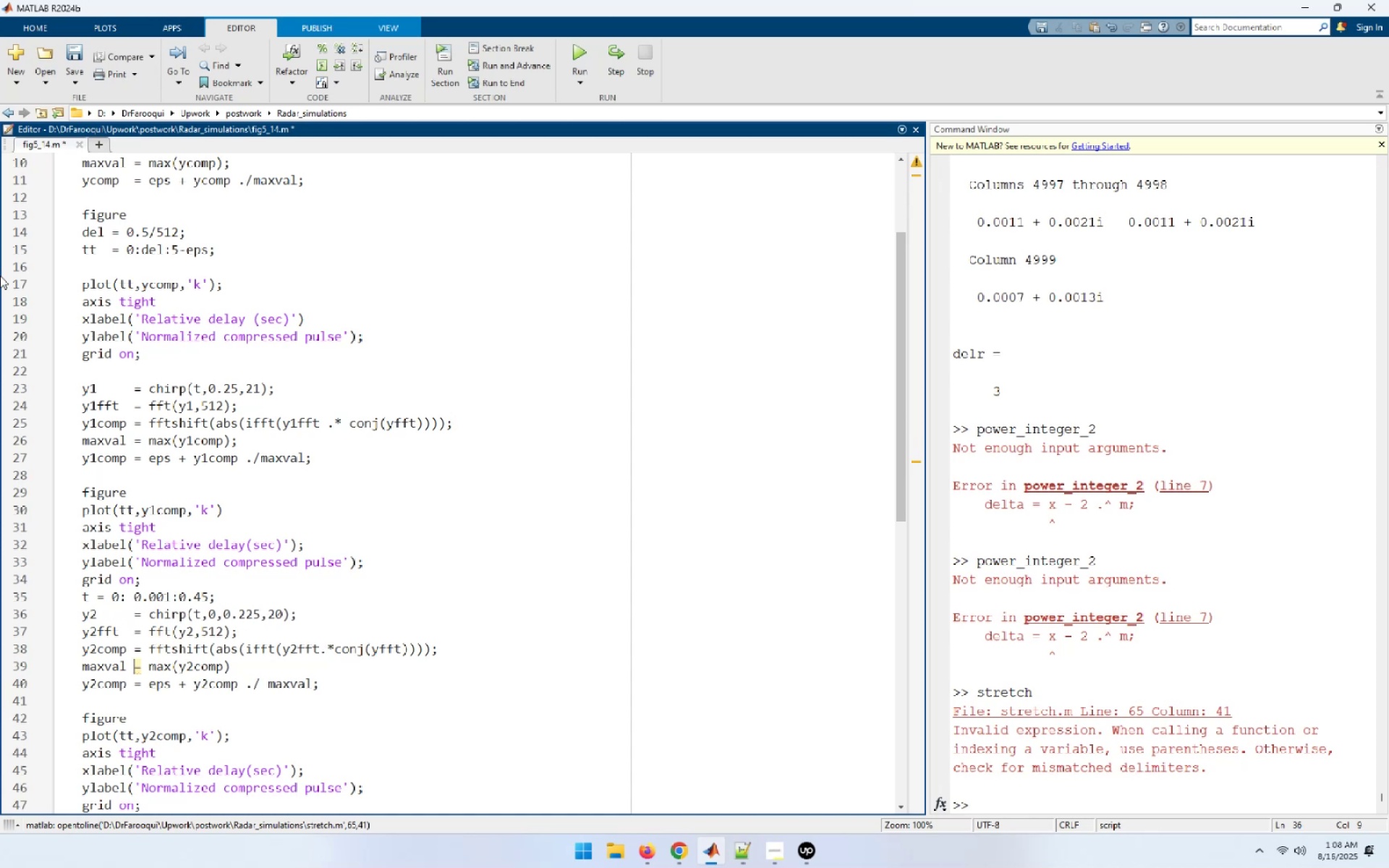 
key(ArrowDown)
 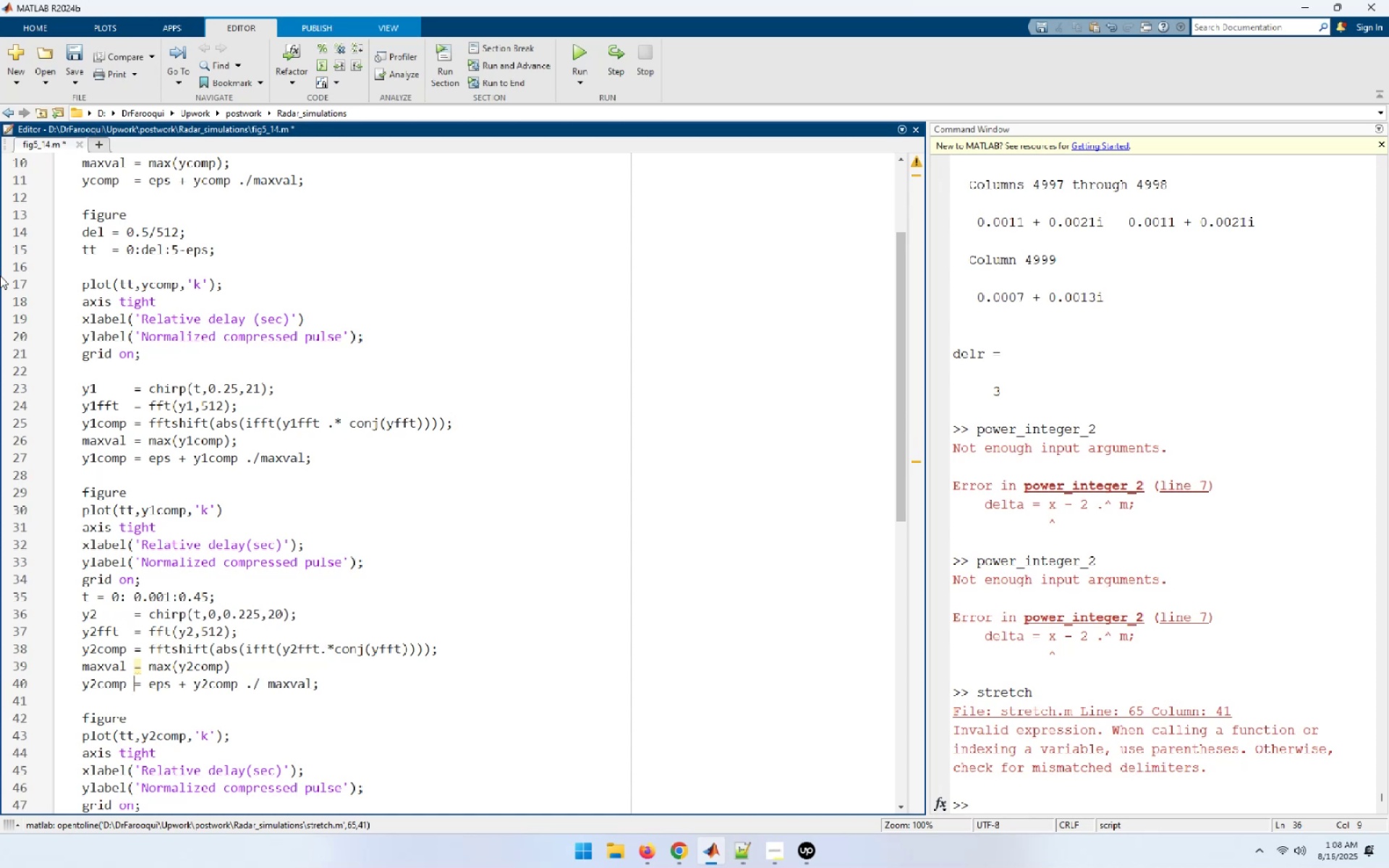 
key(ArrowDown)
 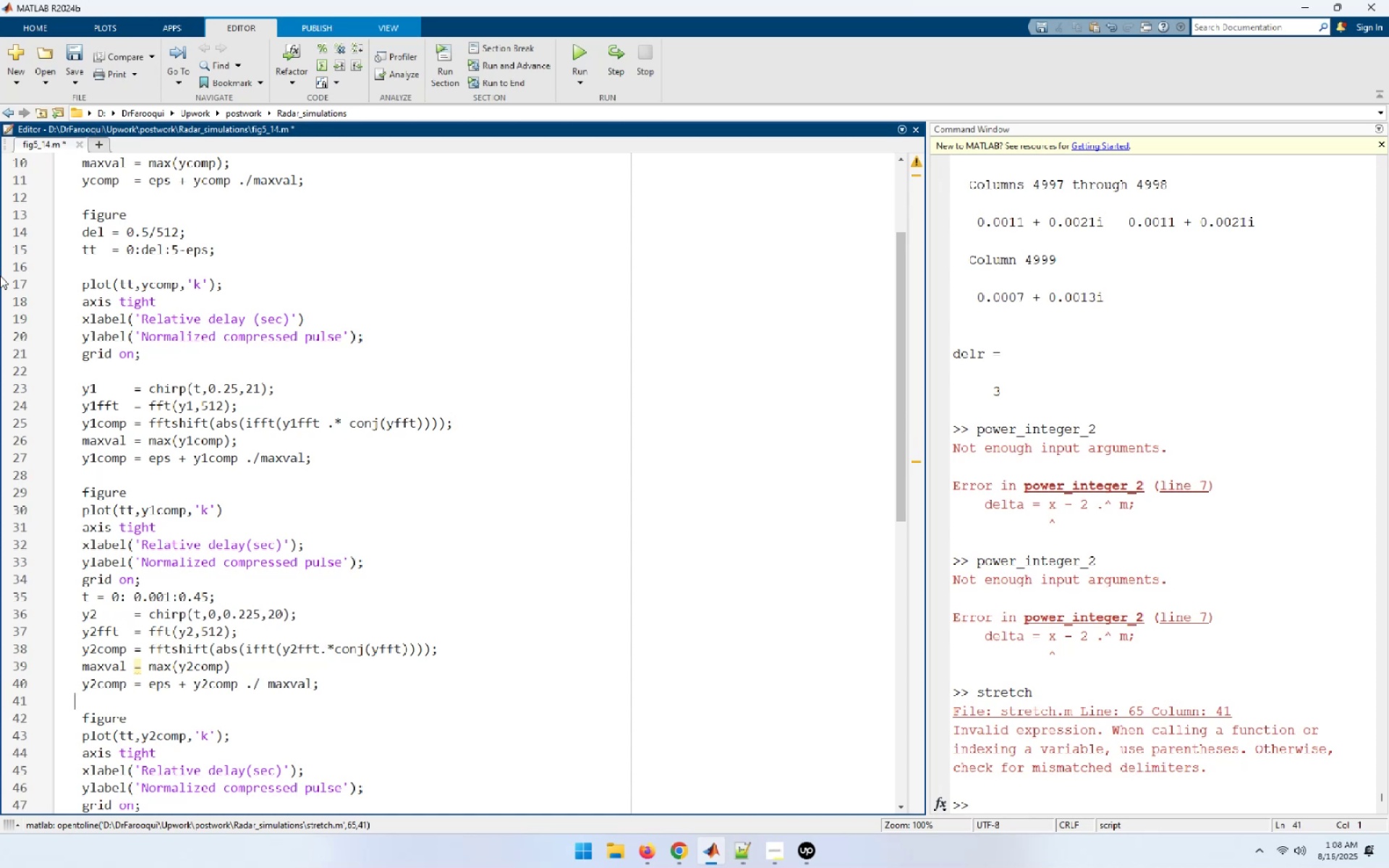 
key(ArrowUp)
 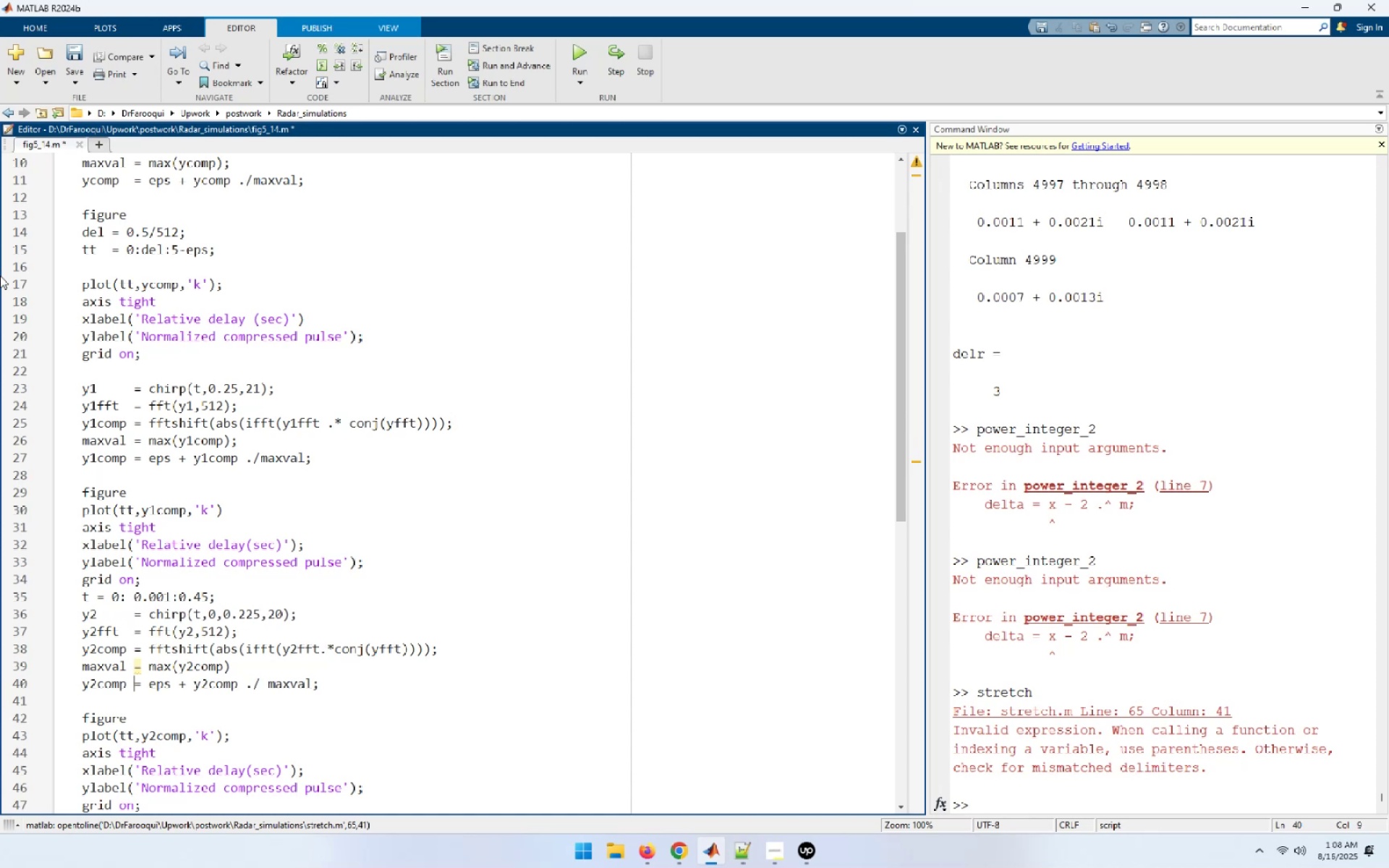 
key(ArrowUp)
 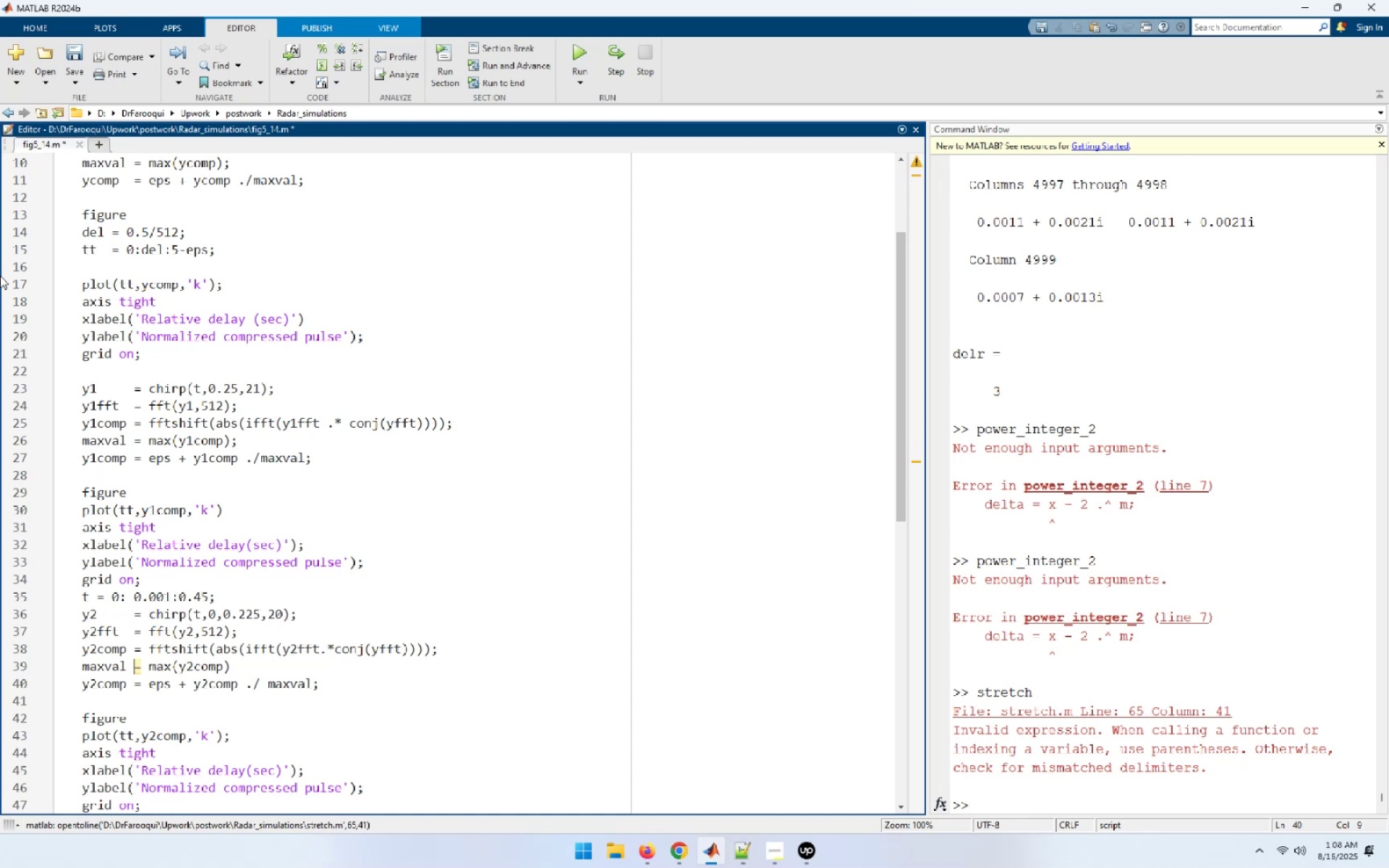 
key(End)
 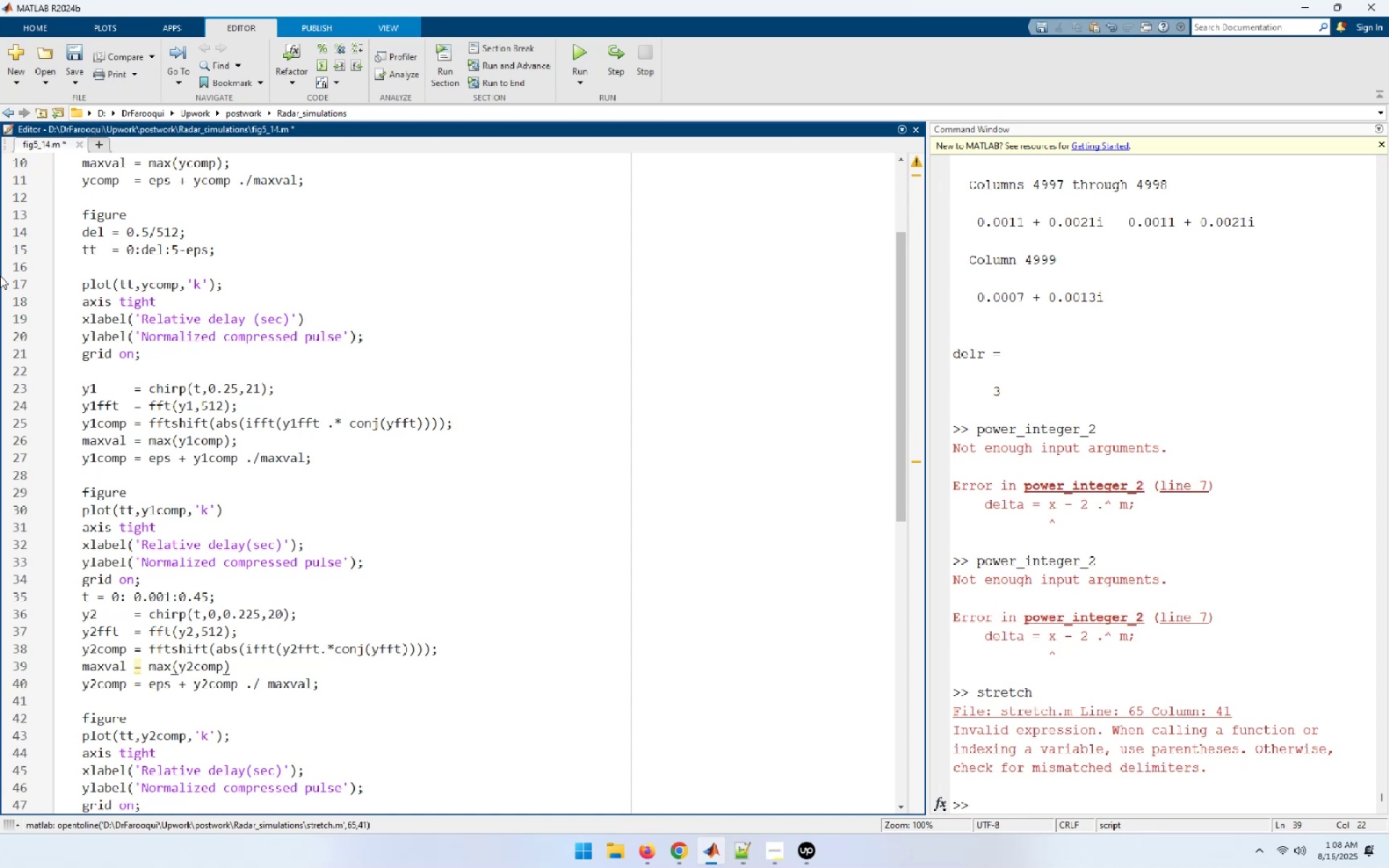 
key(Semicolon)
 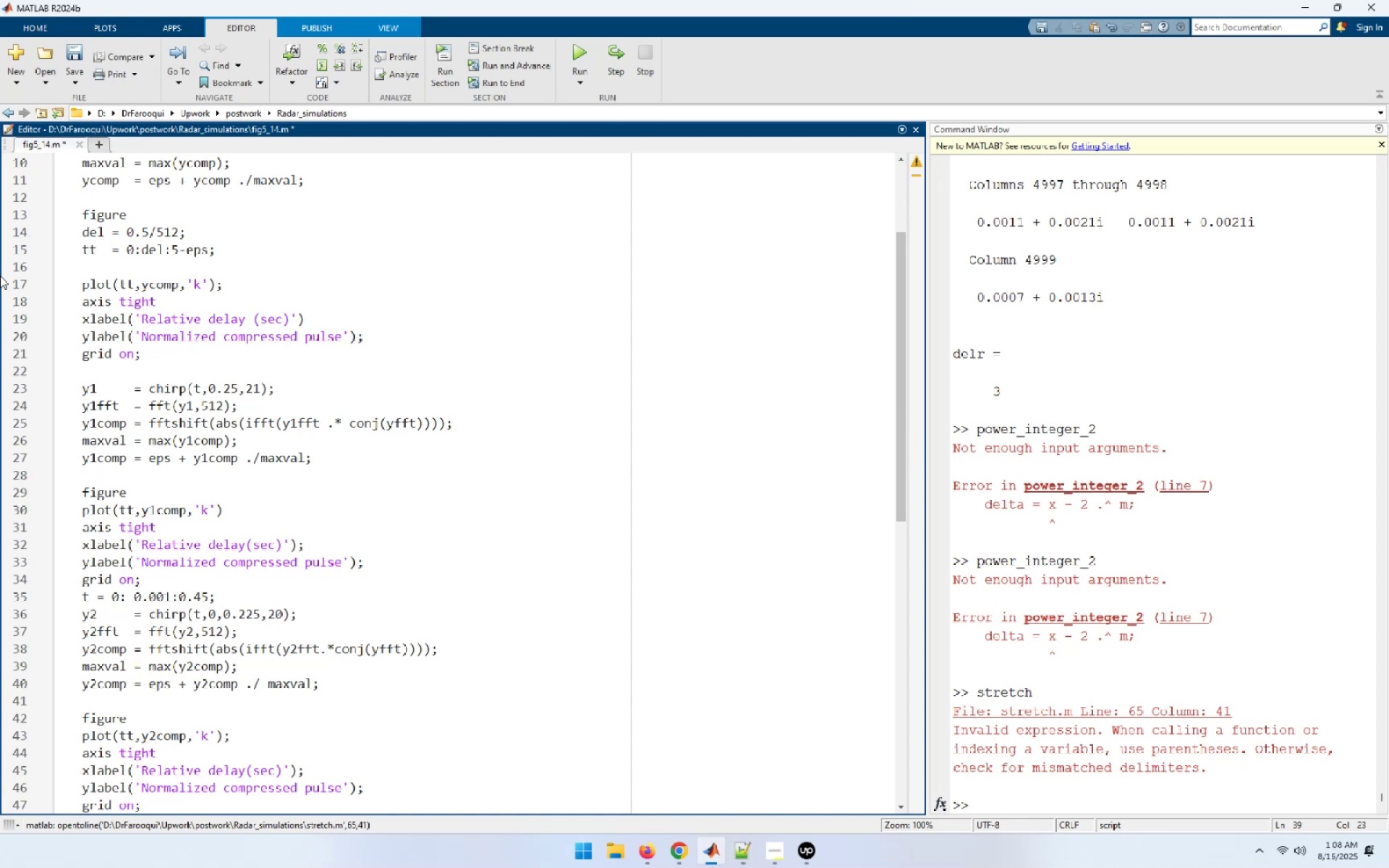 
hold_key(key=ArrowDown, duration=1.17)
 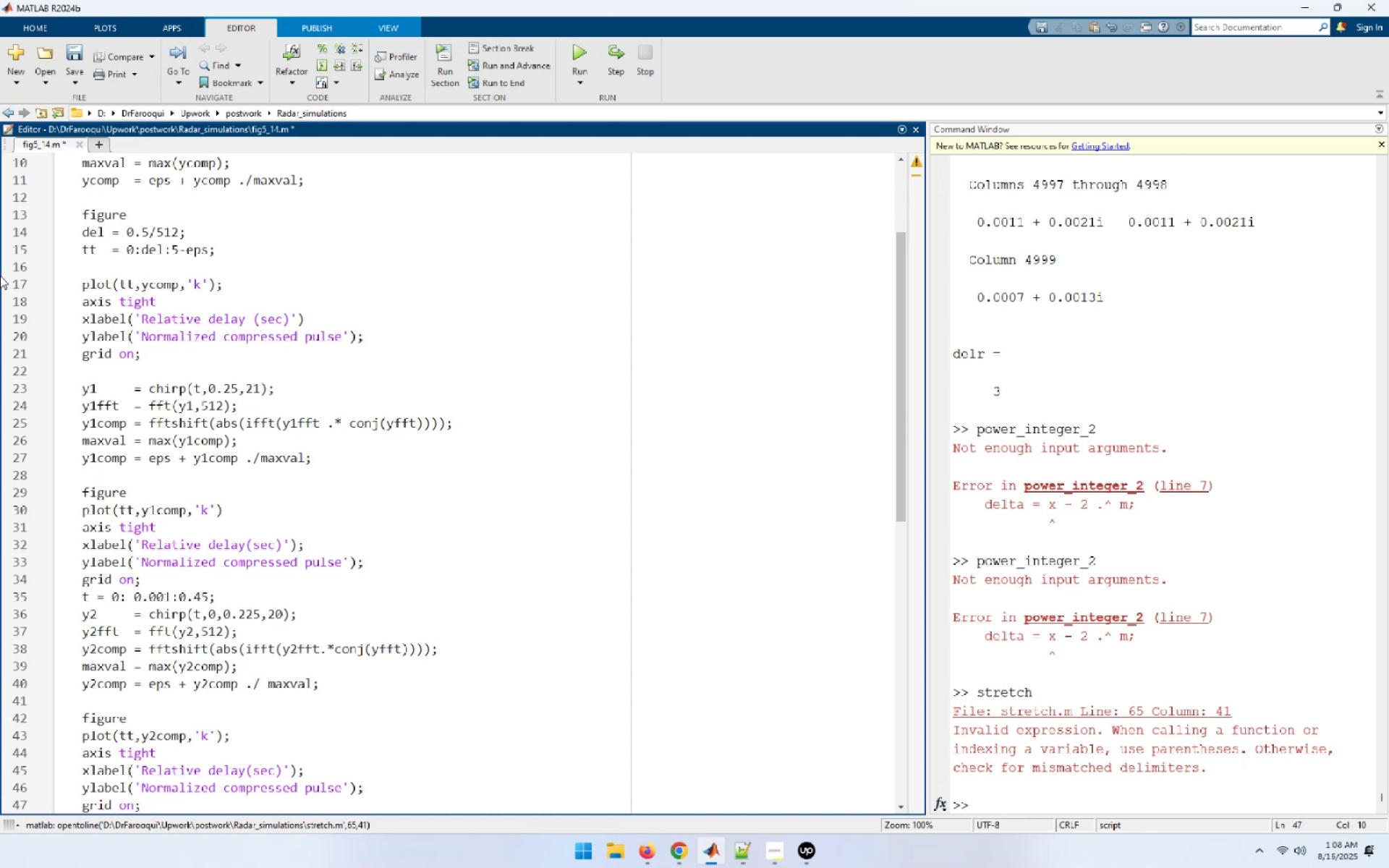 
key(Control+S)
 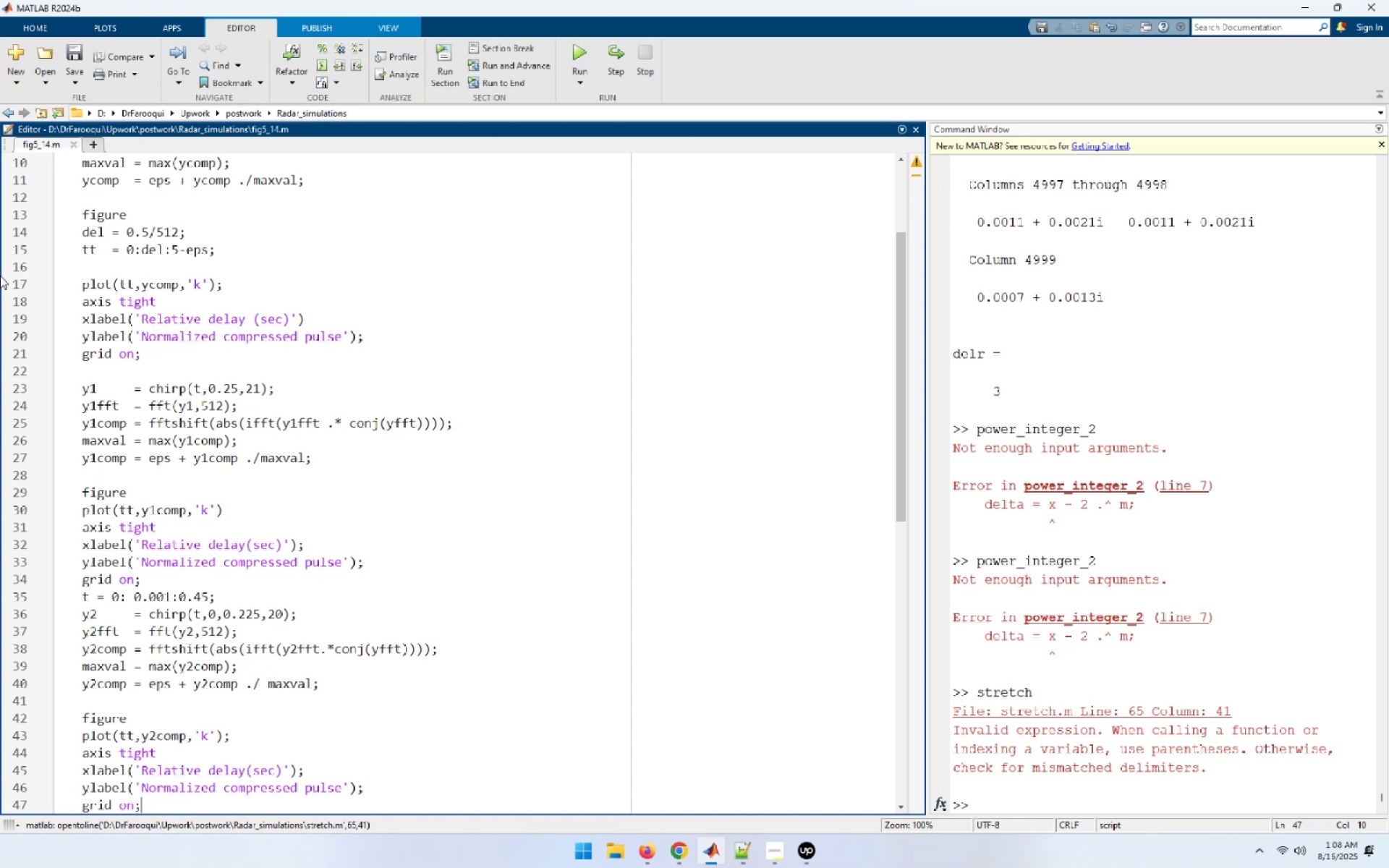 
key(F5)
 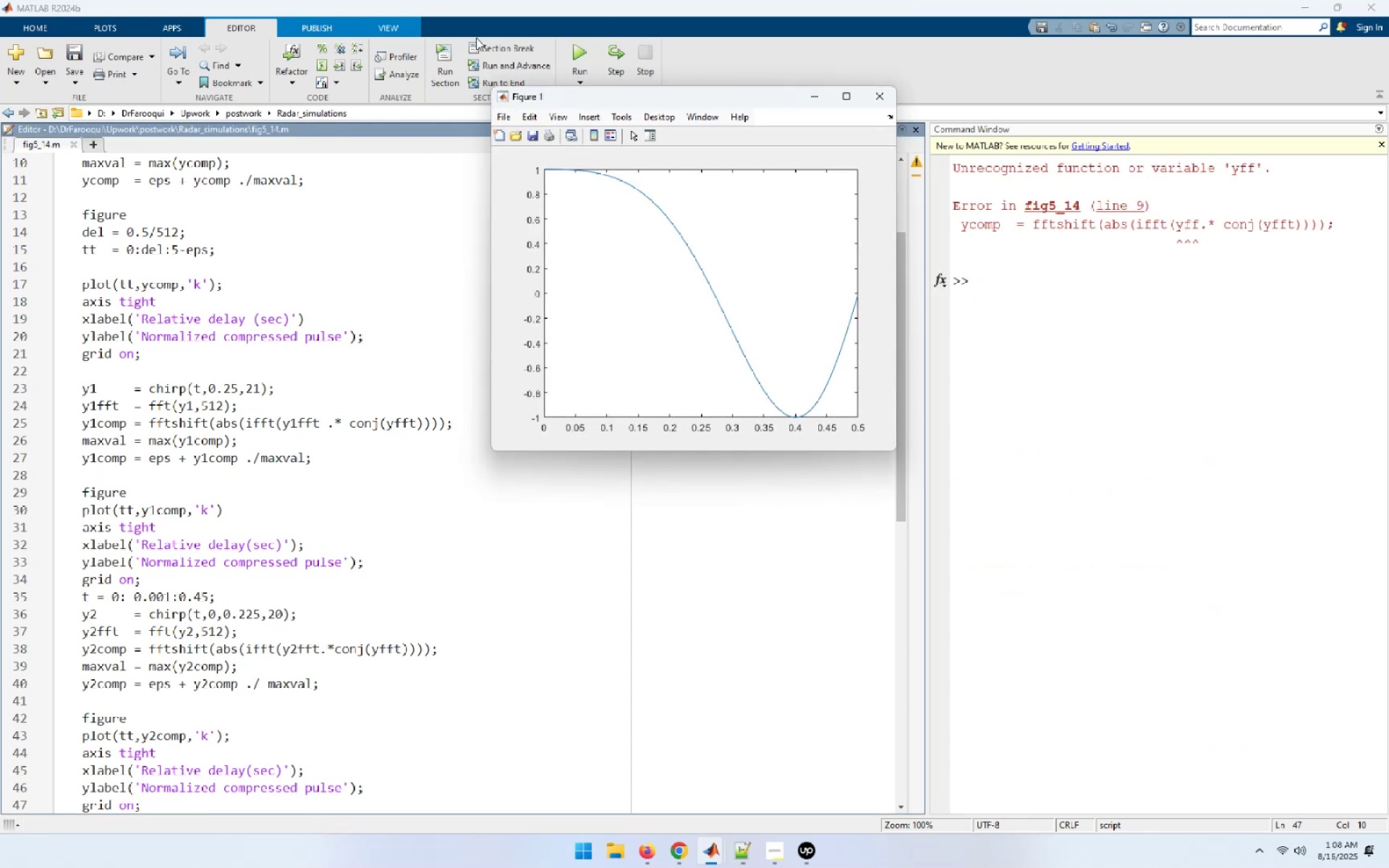 
wait(6.24)
 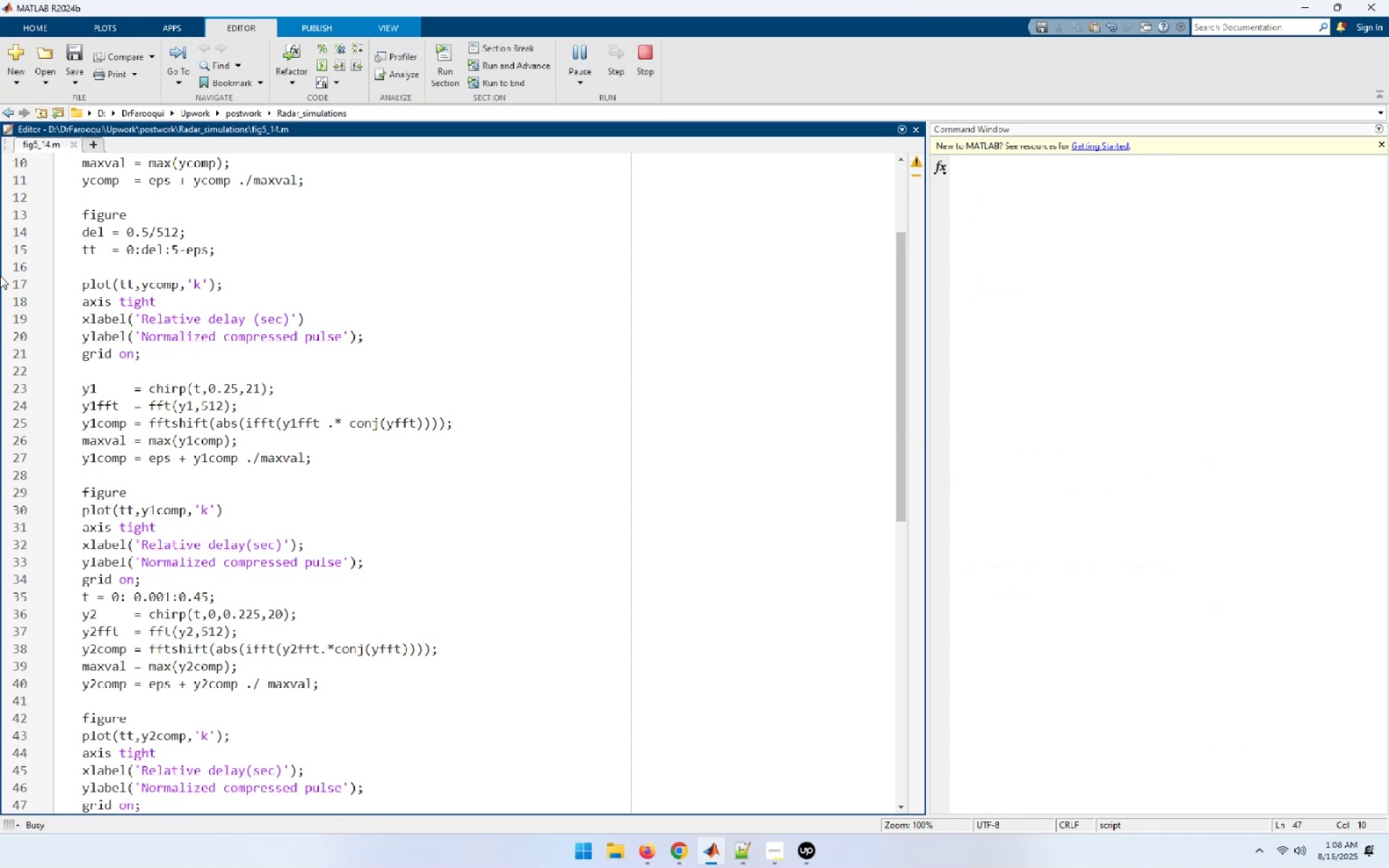 
left_click([1146, 345])
 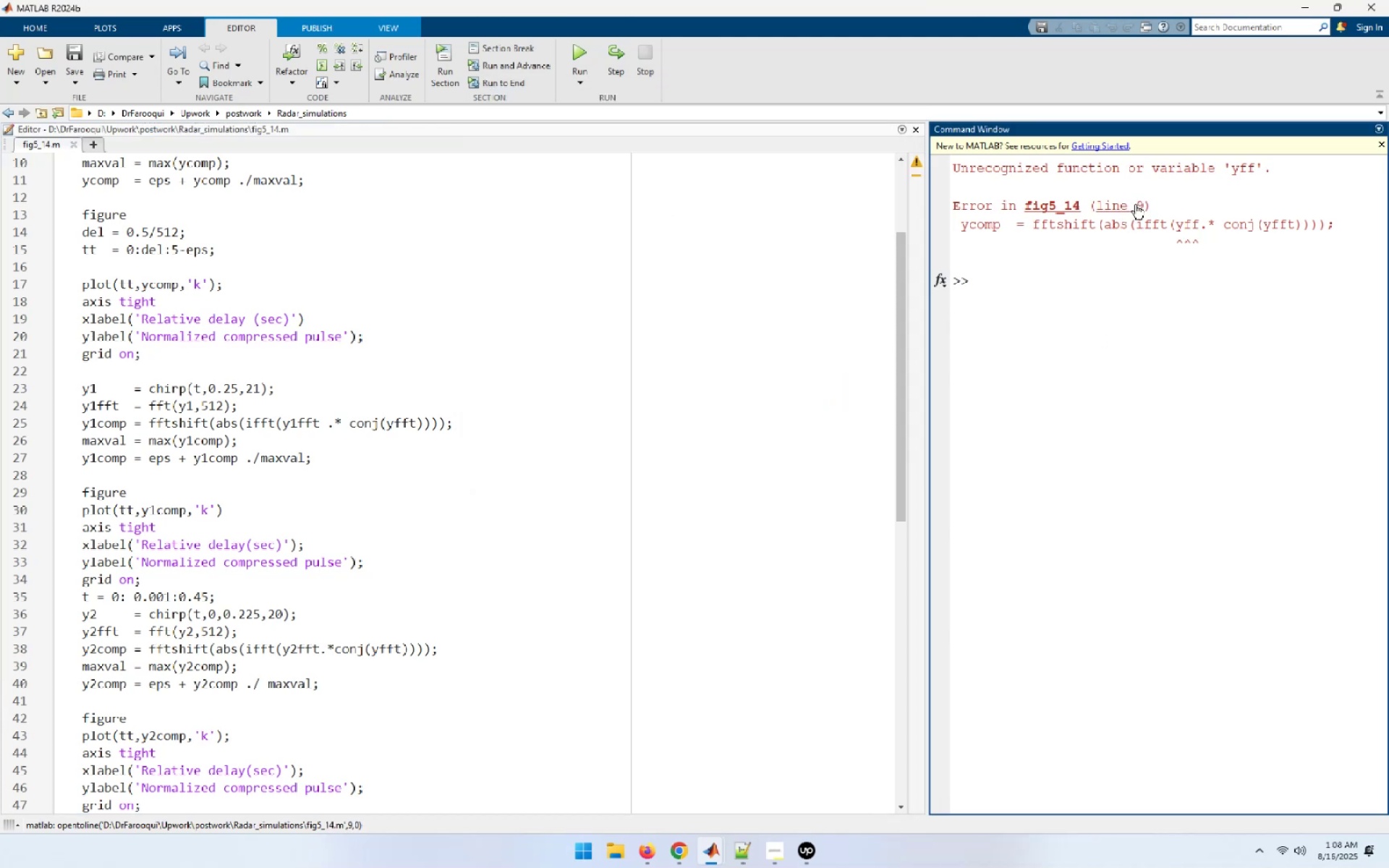 
wait(13.22)
 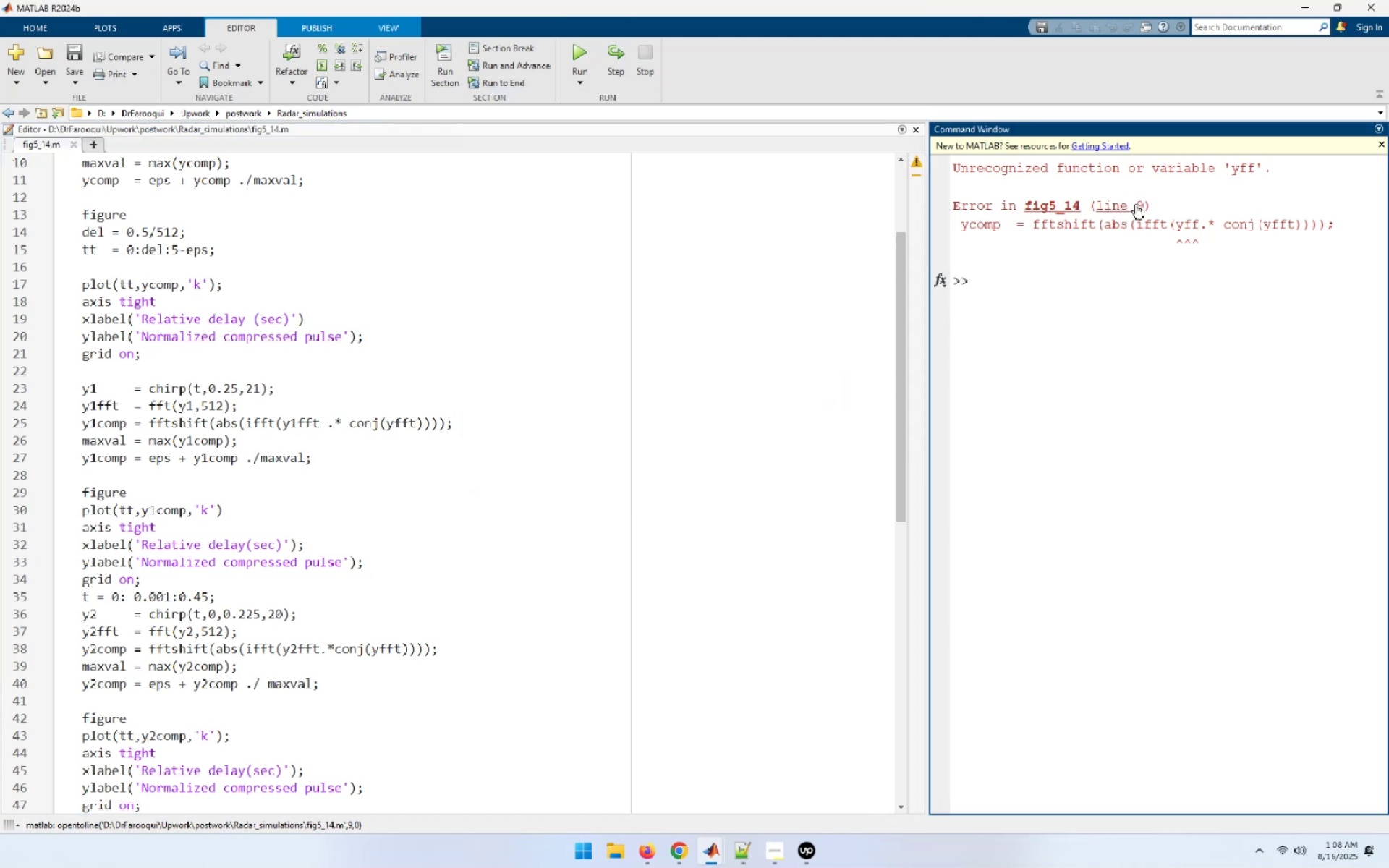 
left_click([1119, 209])
 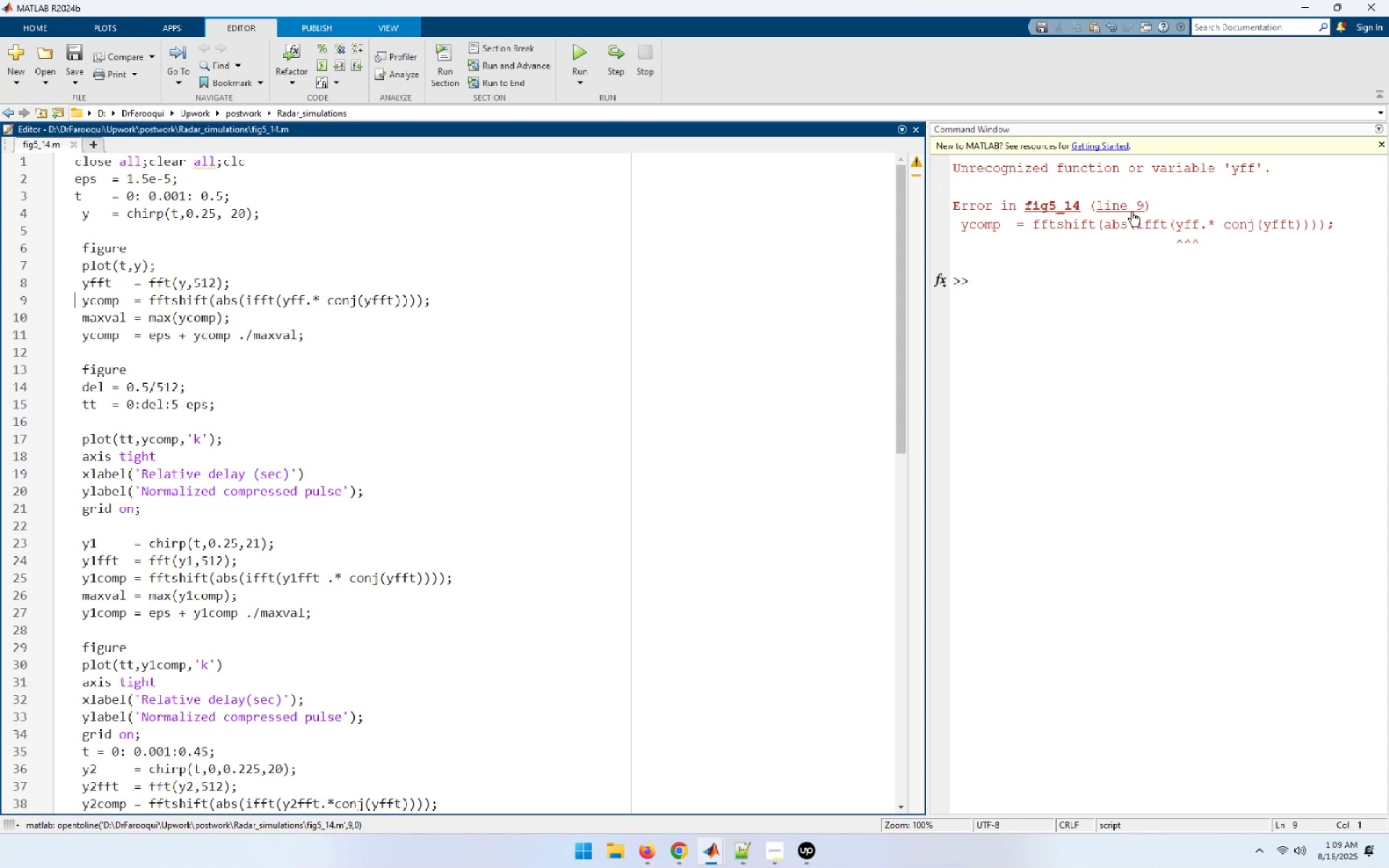 
wait(25.56)
 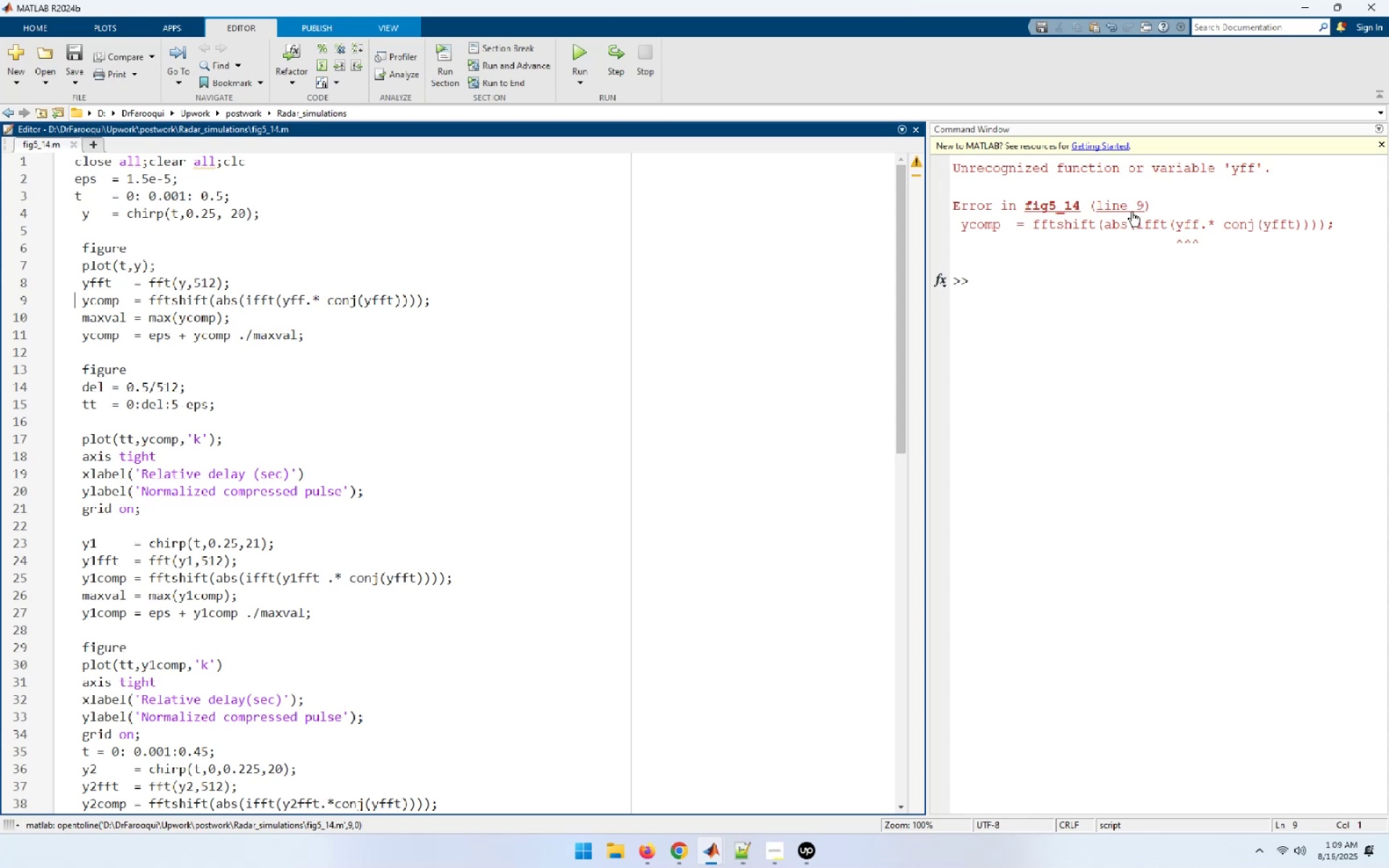 
left_click([304, 297])
 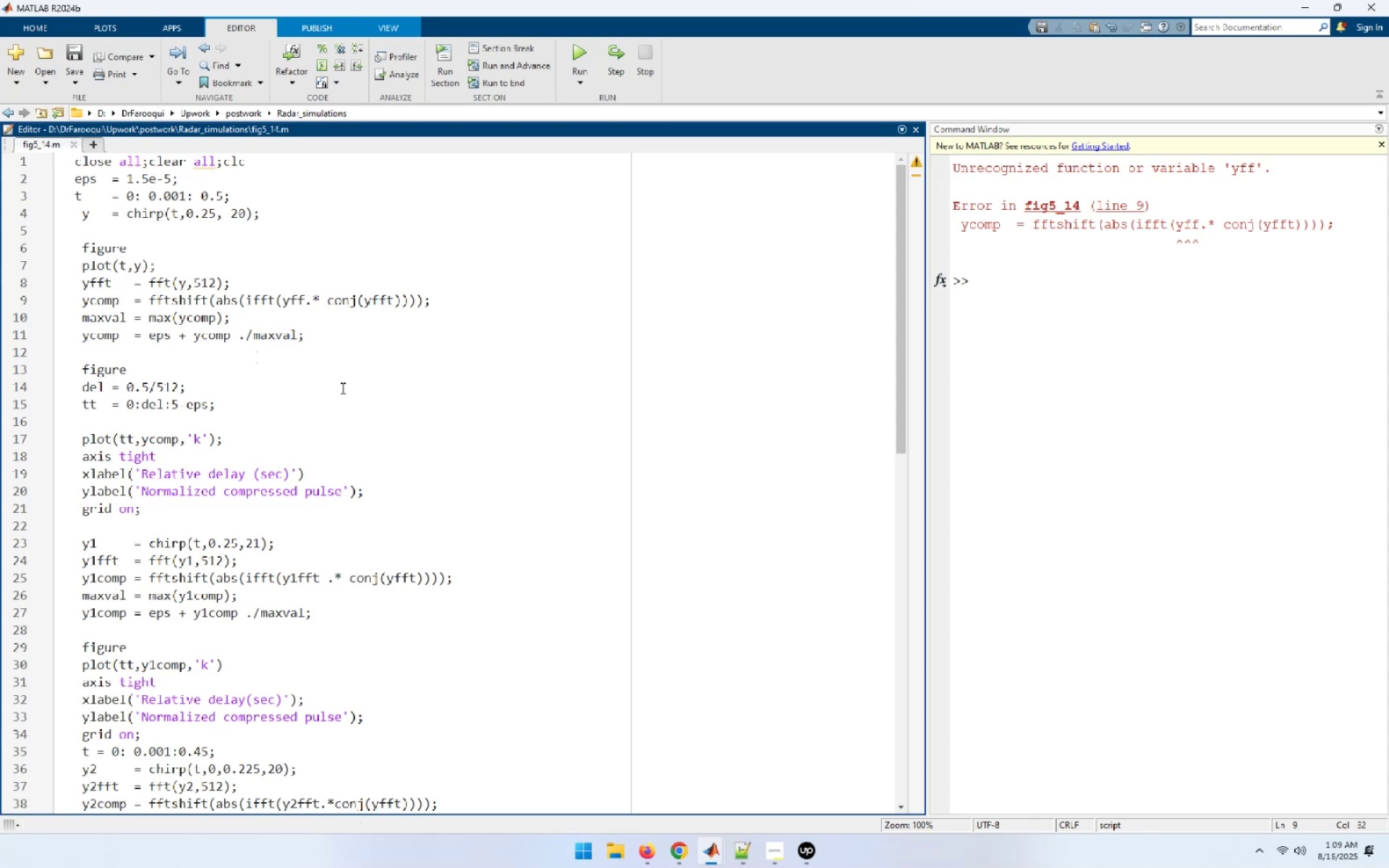 
key(T)
 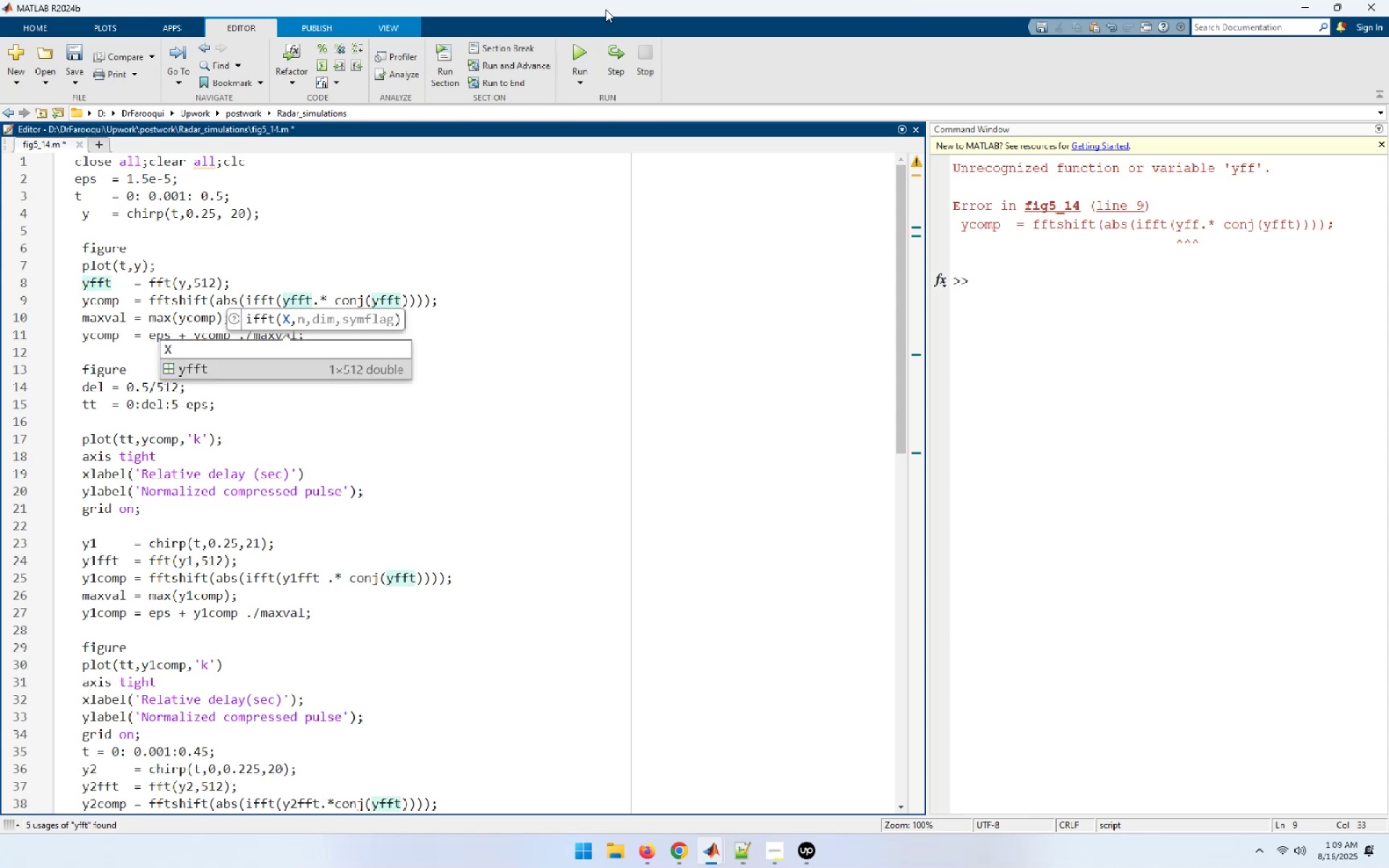 
left_click([582, 44])
 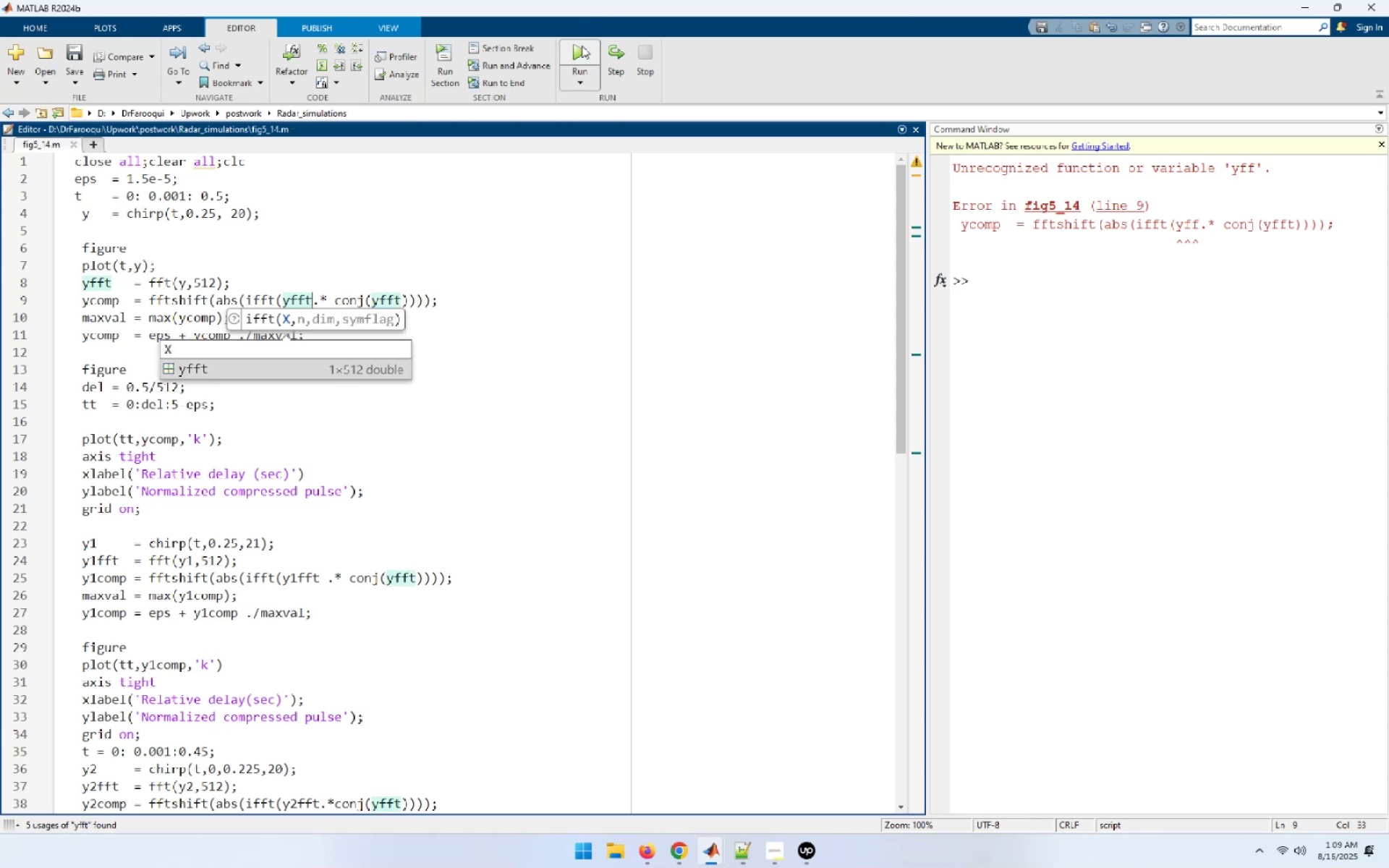 
mouse_move([511, 409])
 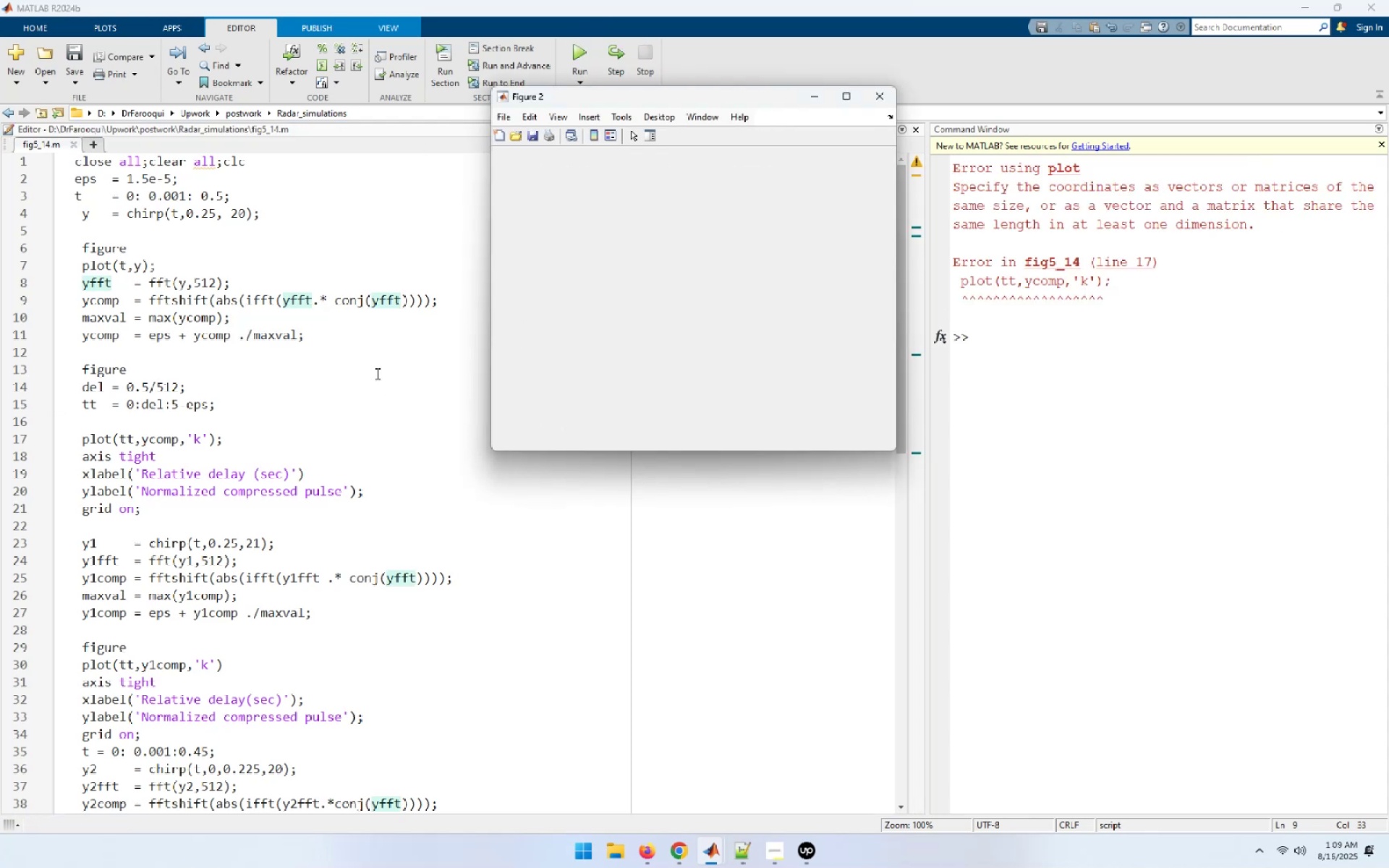 
left_click([376, 373])
 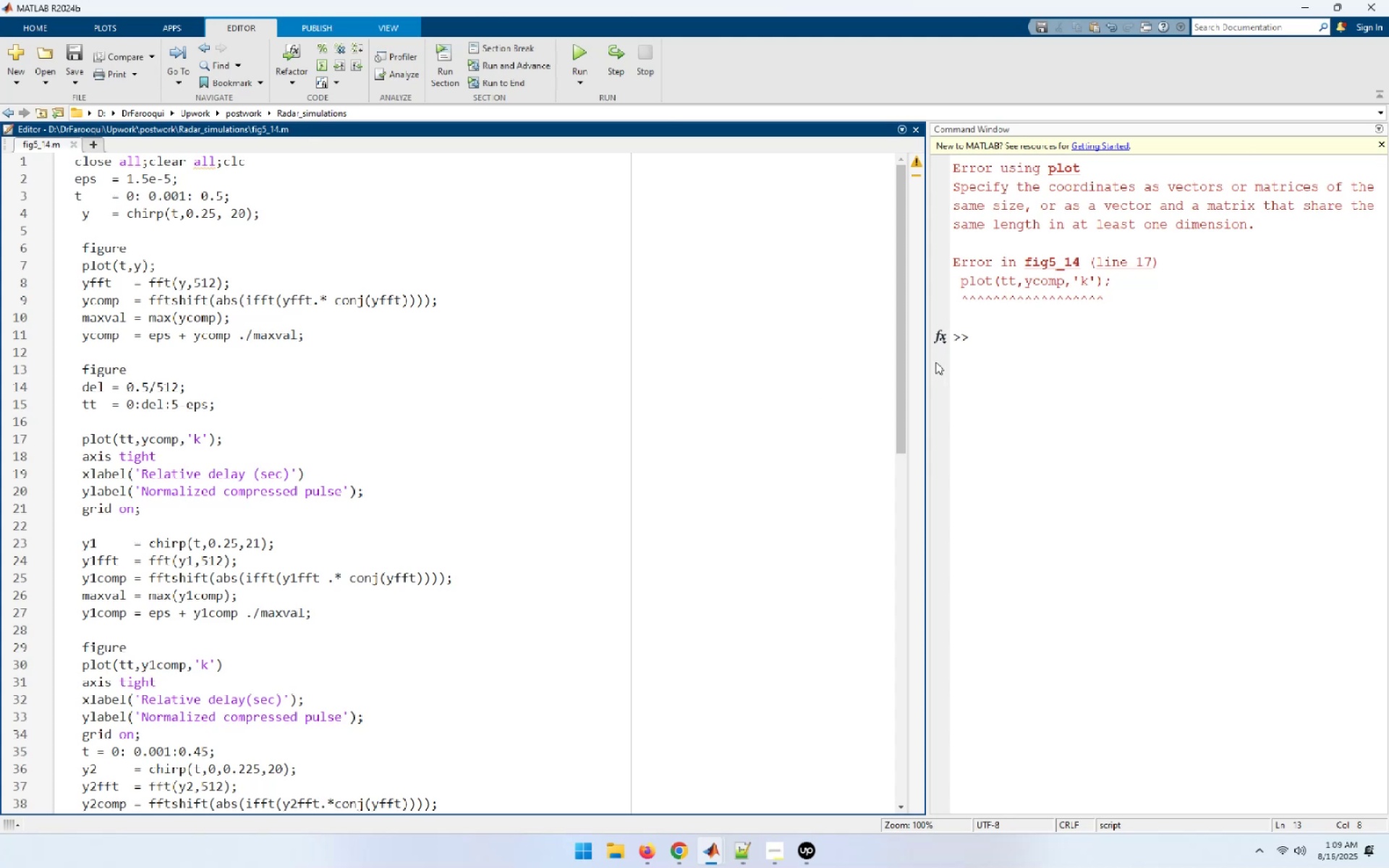 
wait(11.87)
 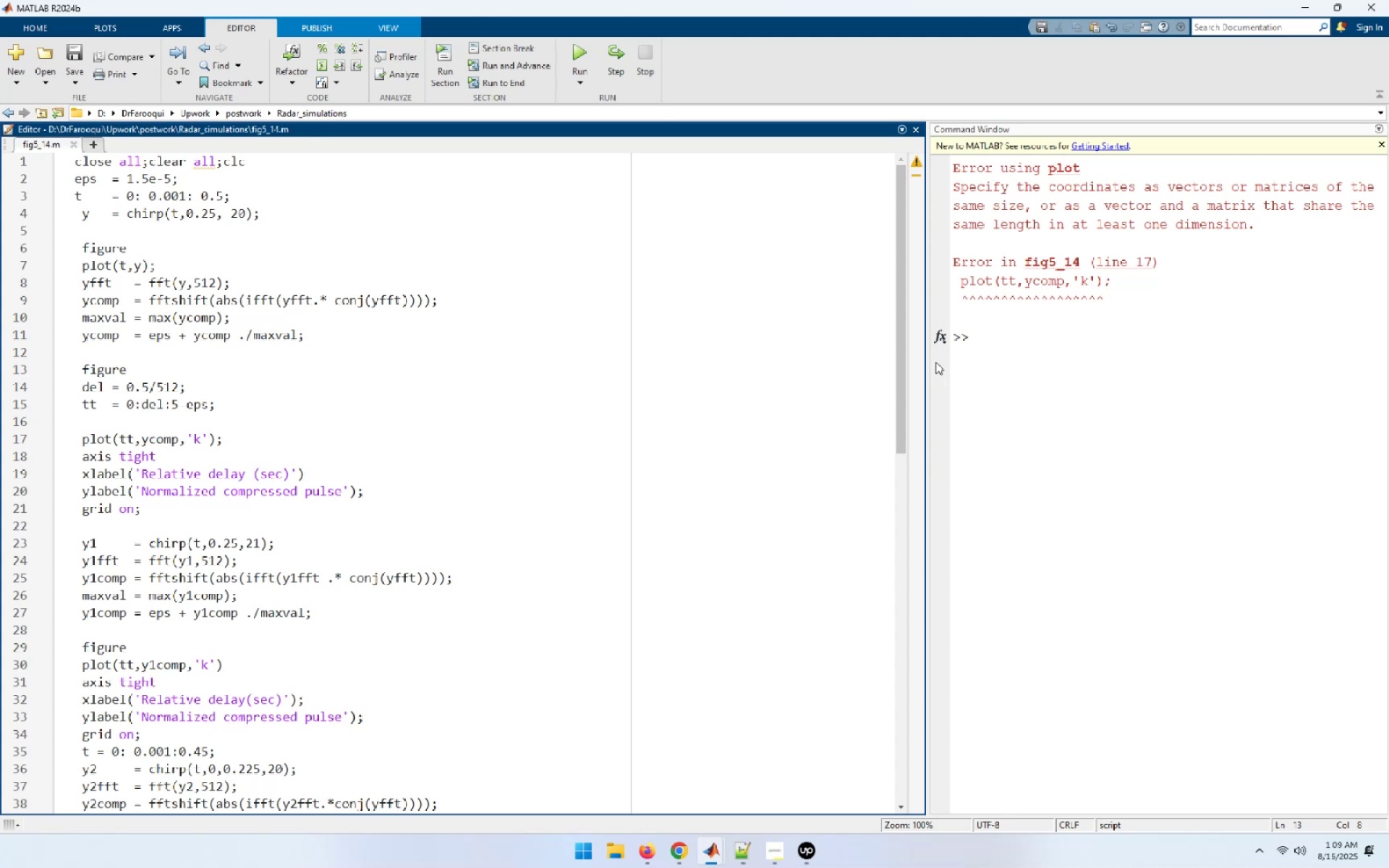 
mouse_move([187, 438])
 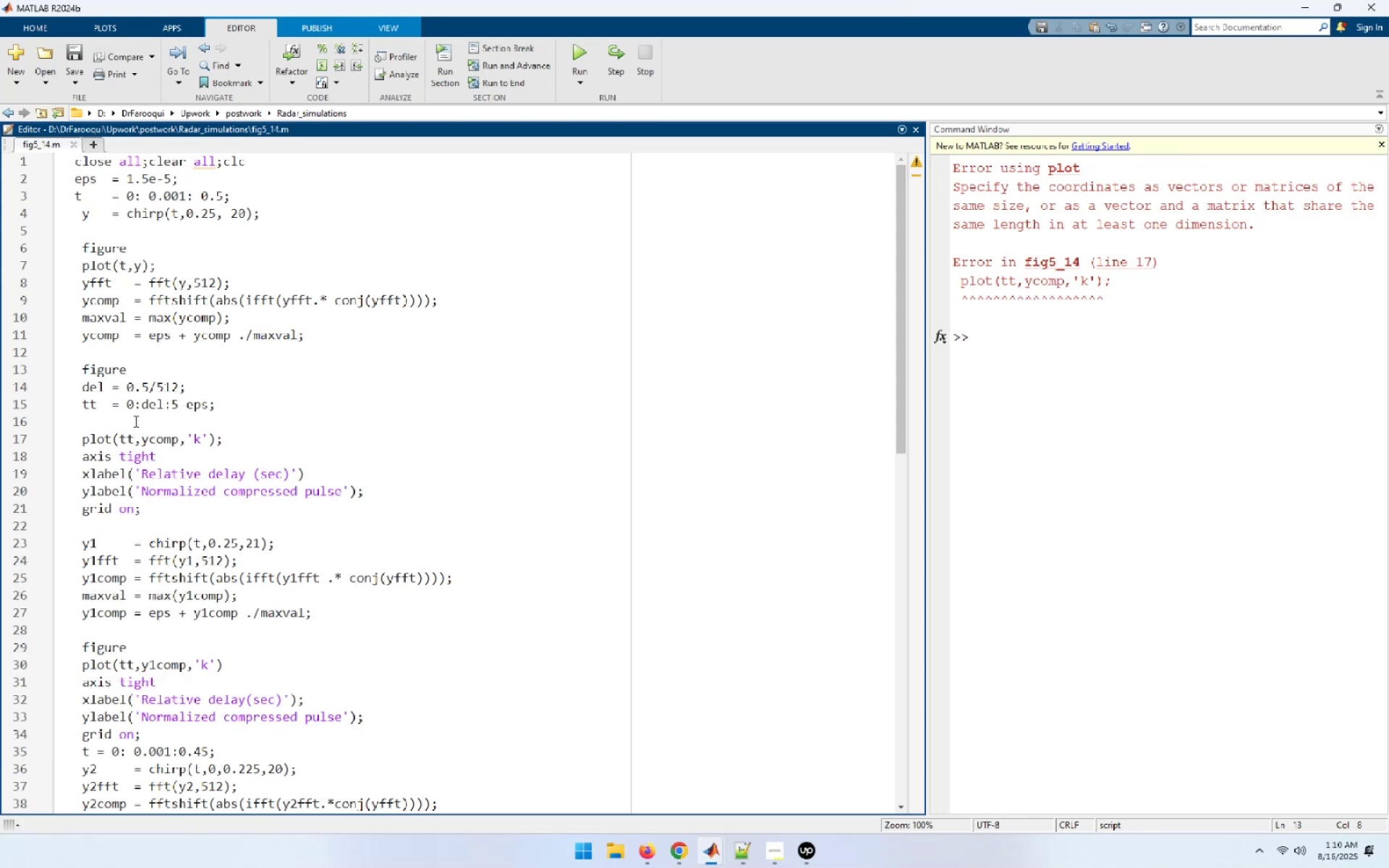 
wait(22.3)
 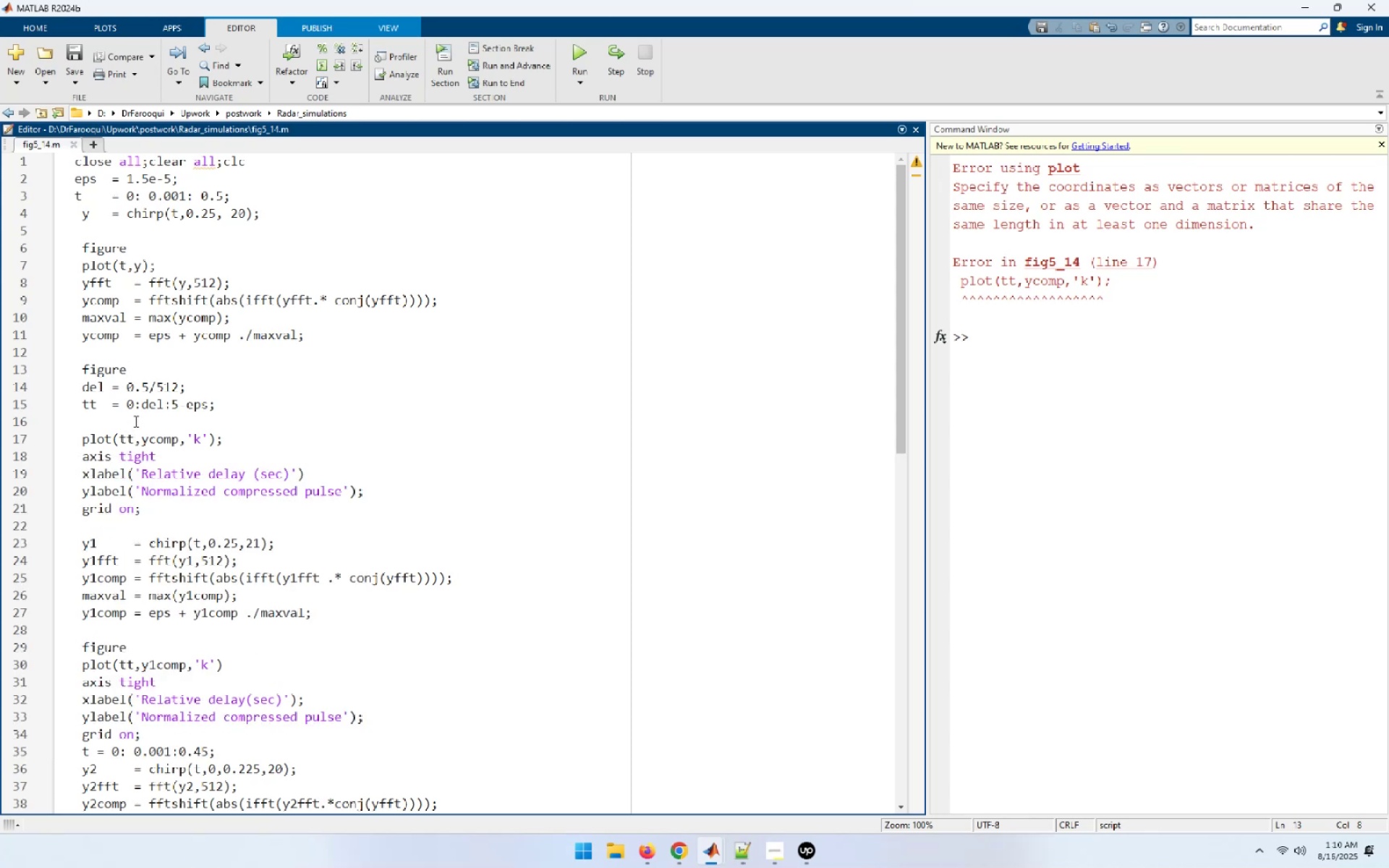 
left_click([82, 220])
 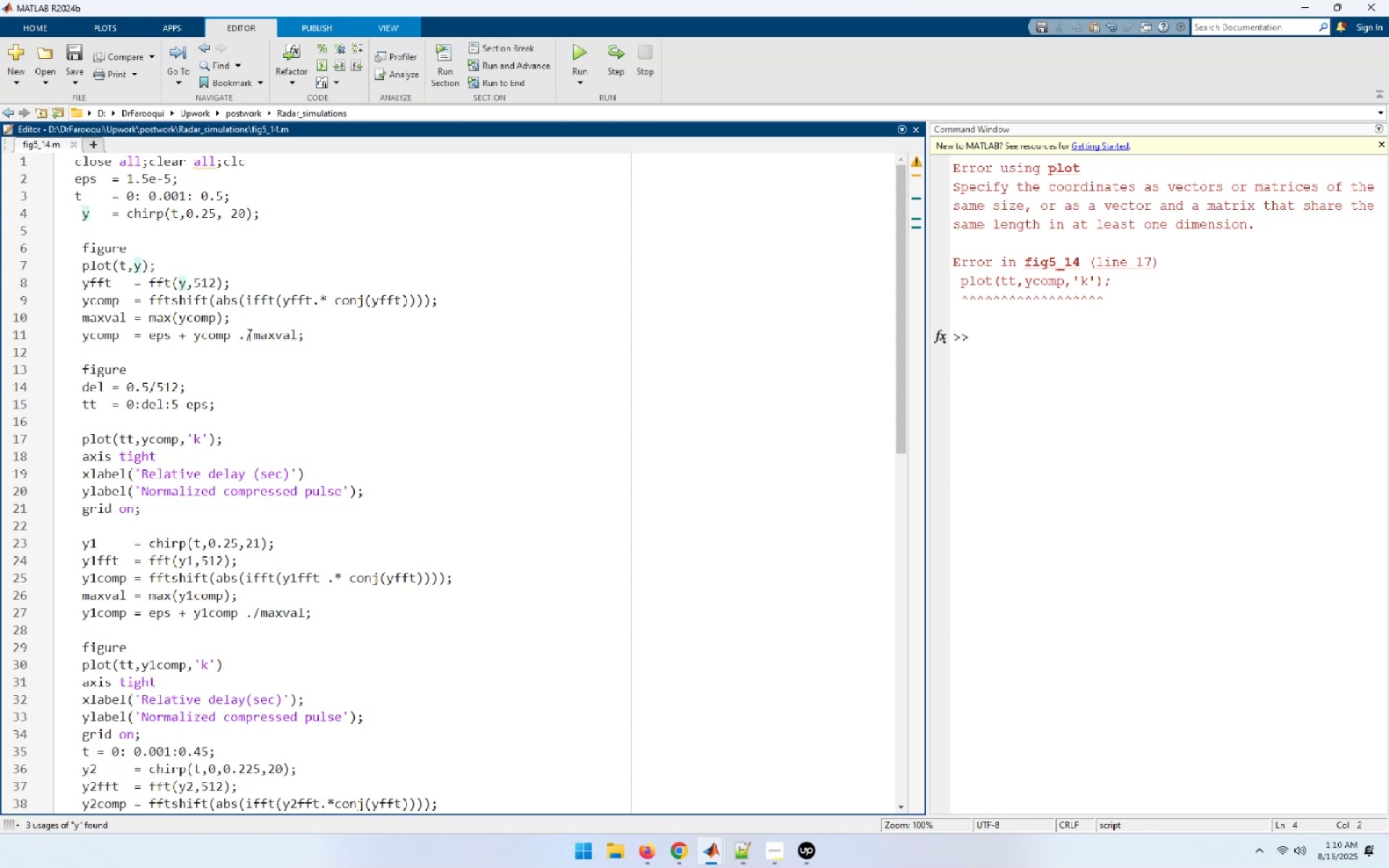 
key(Backspace)
 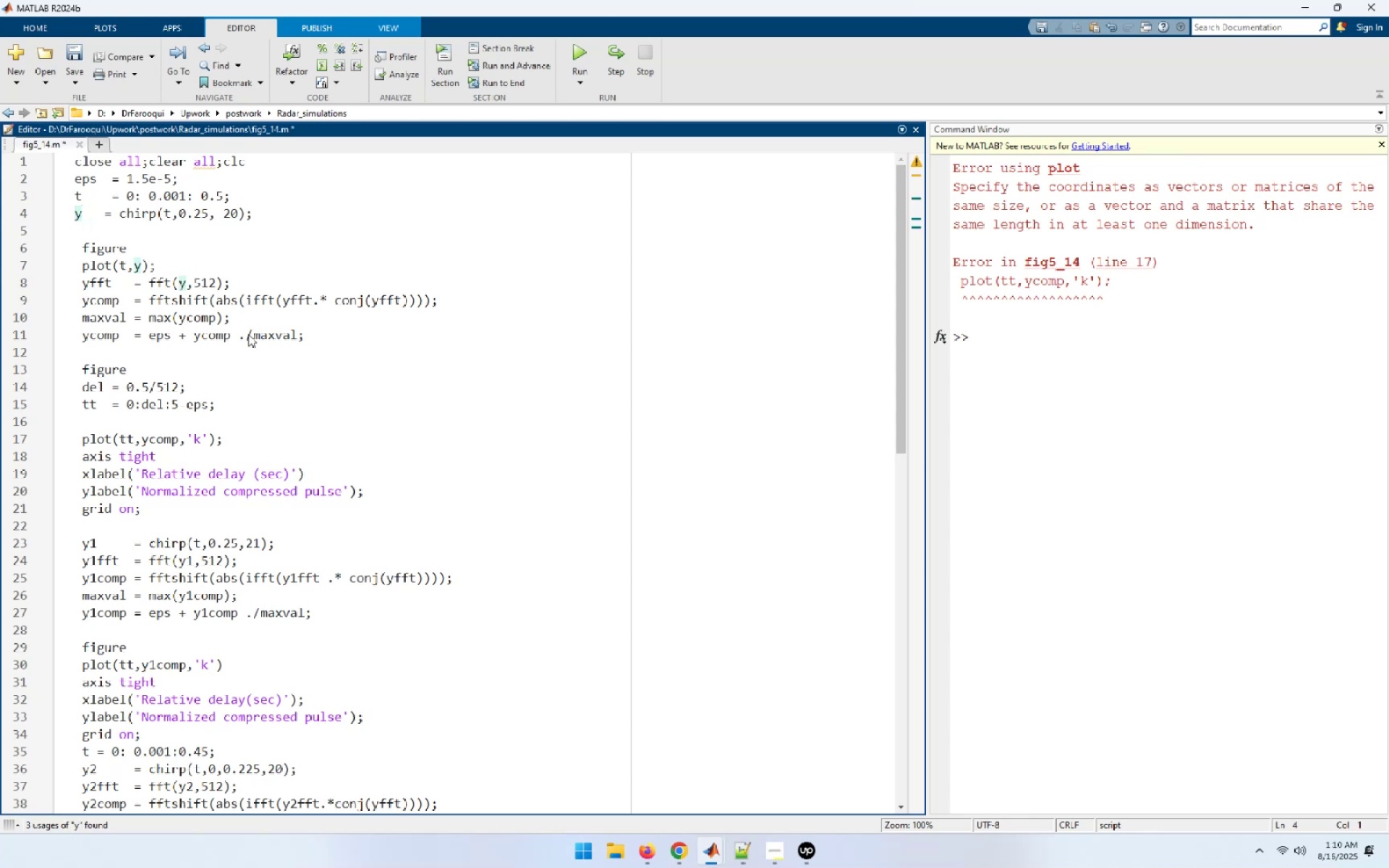 
hold_key(key=ArrowRight, duration=0.61)
 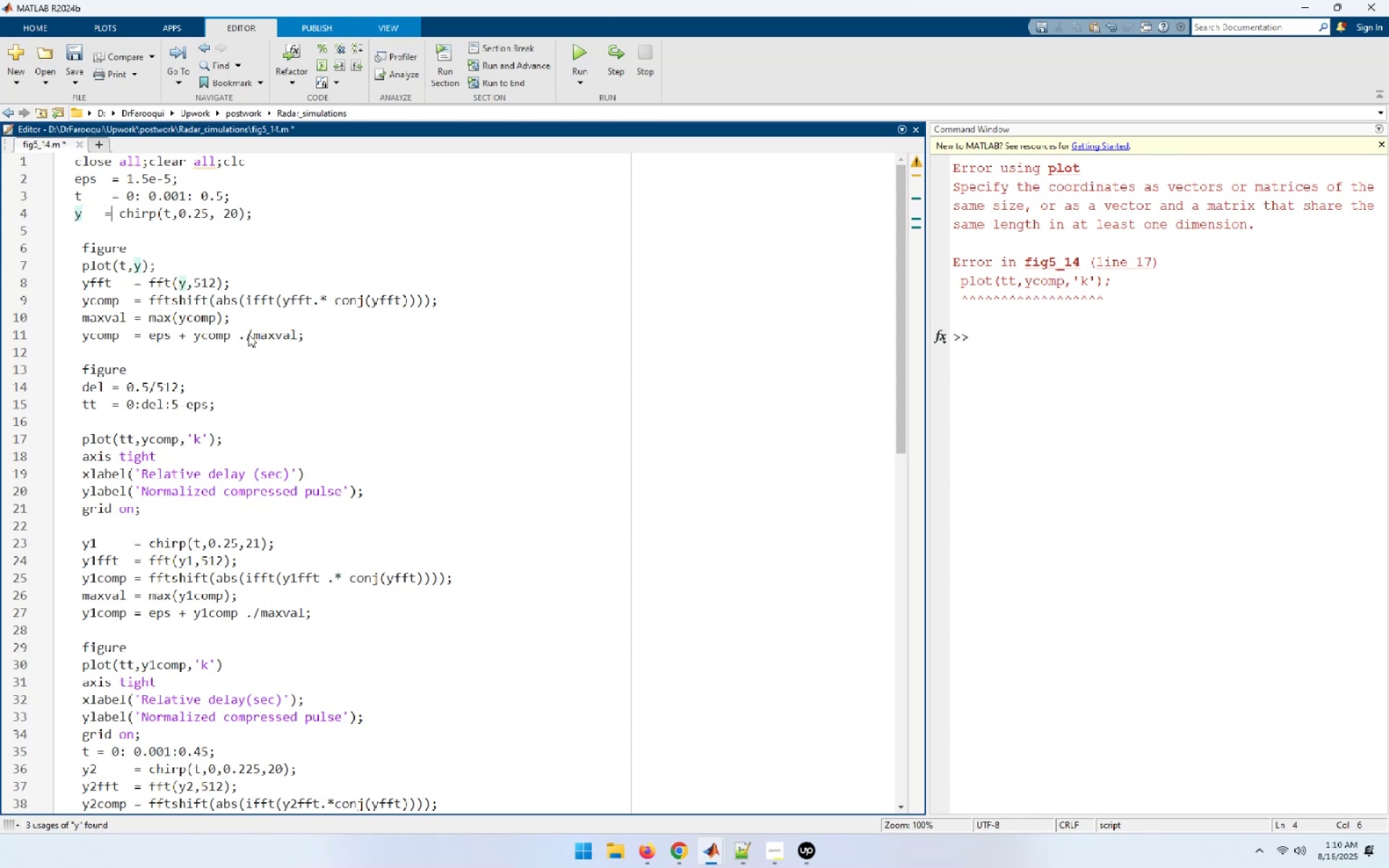 
key(ArrowLeft)
 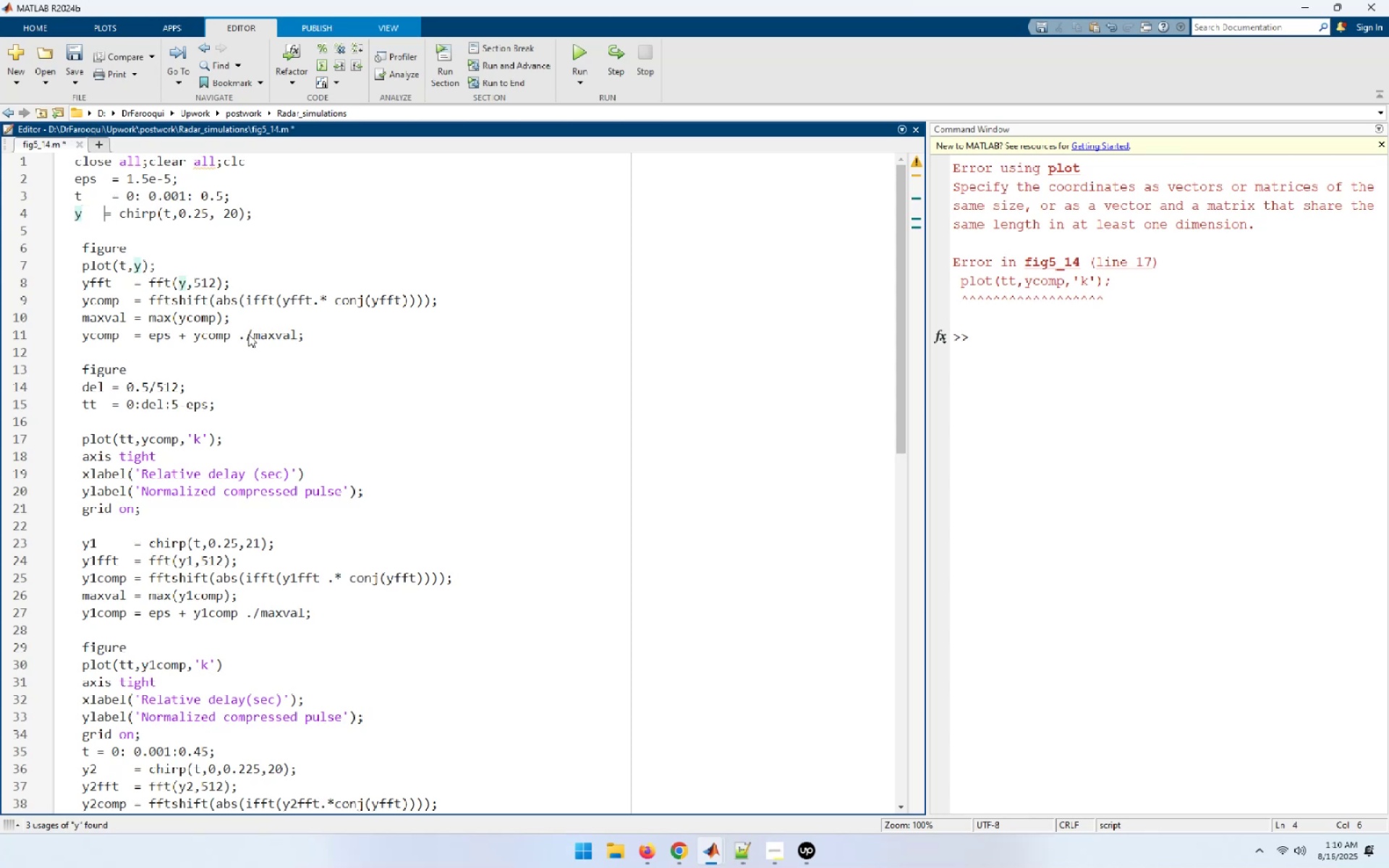 
key(Space)
 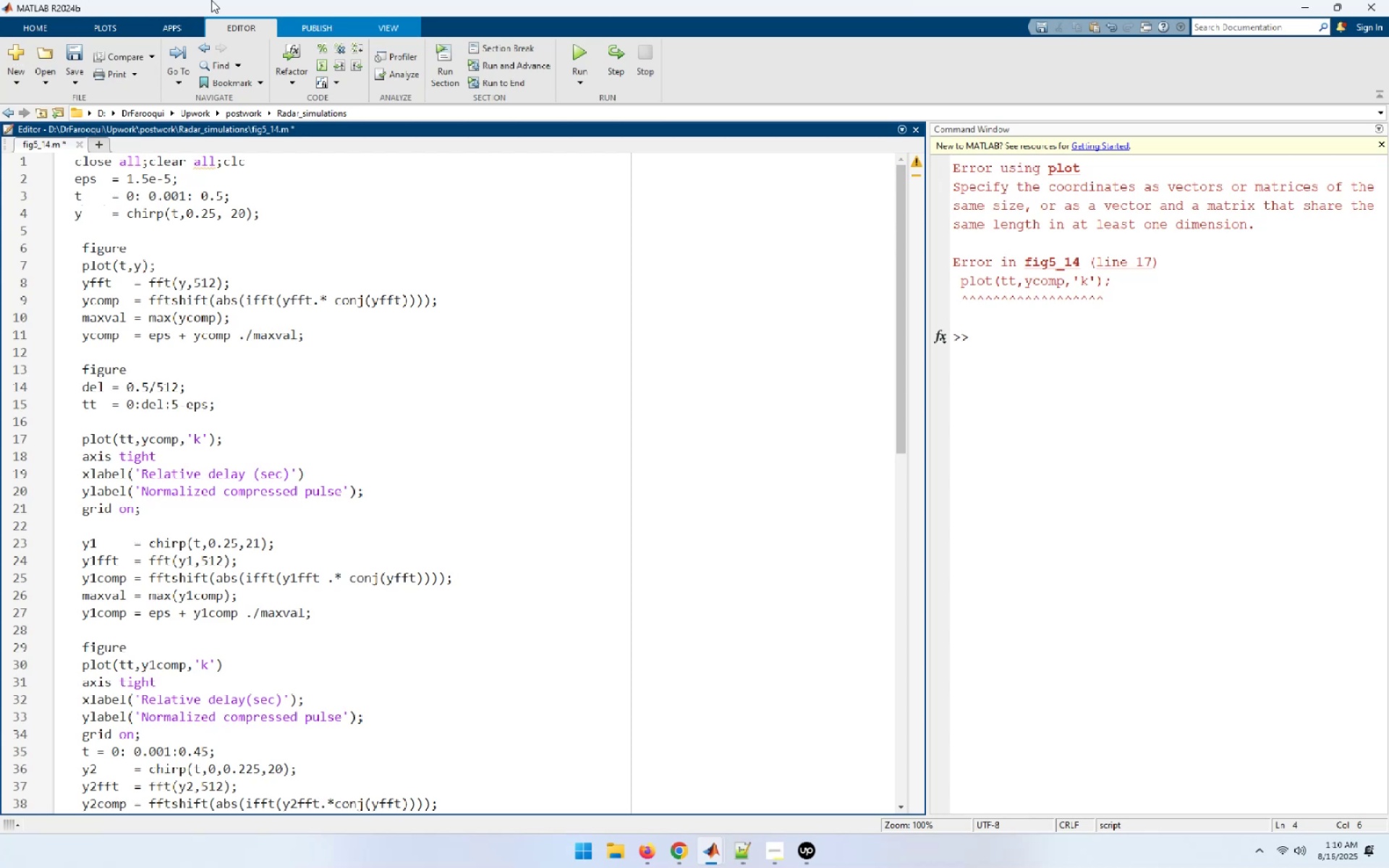 
wait(12.42)
 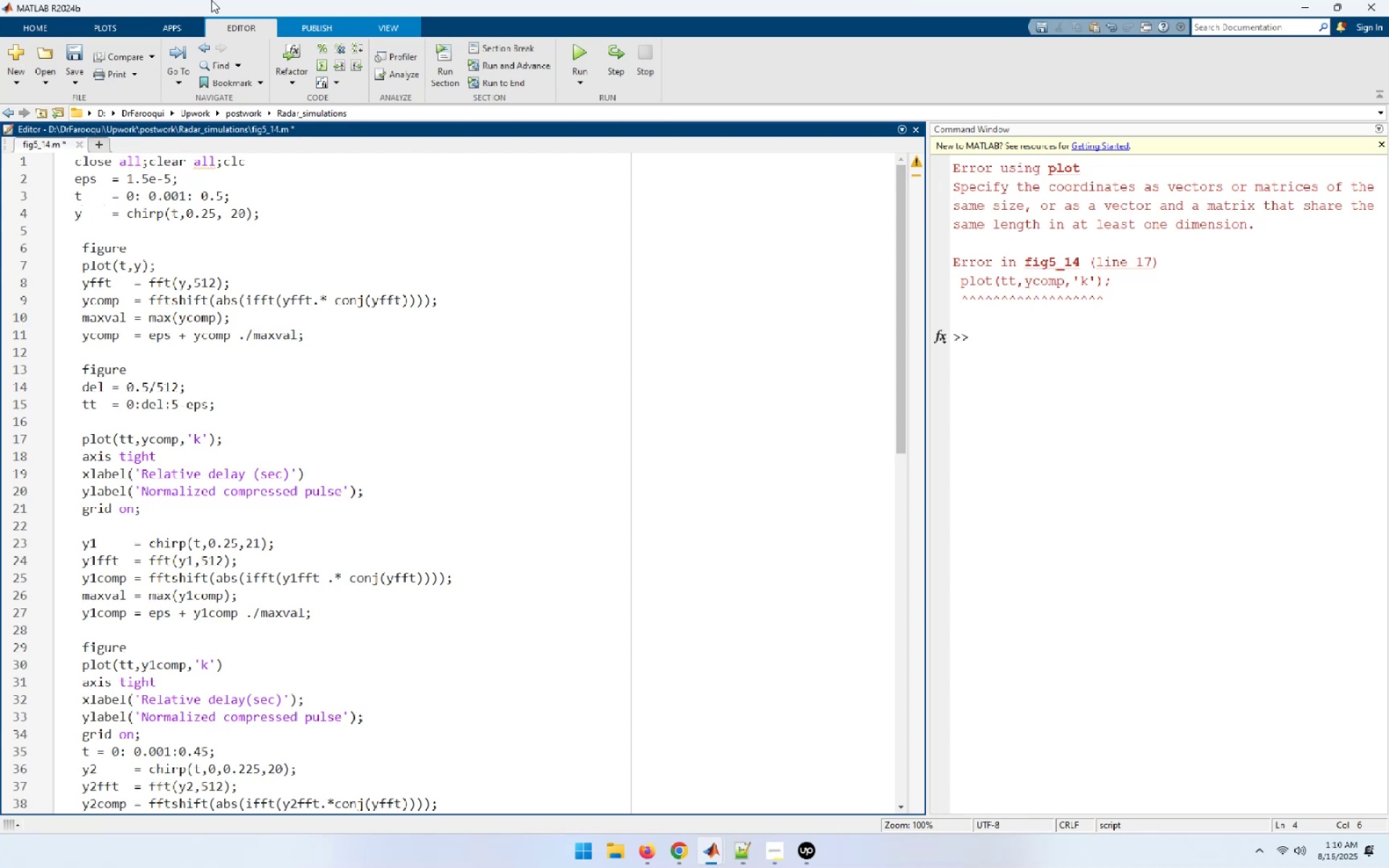 
left_click([168, 184])
 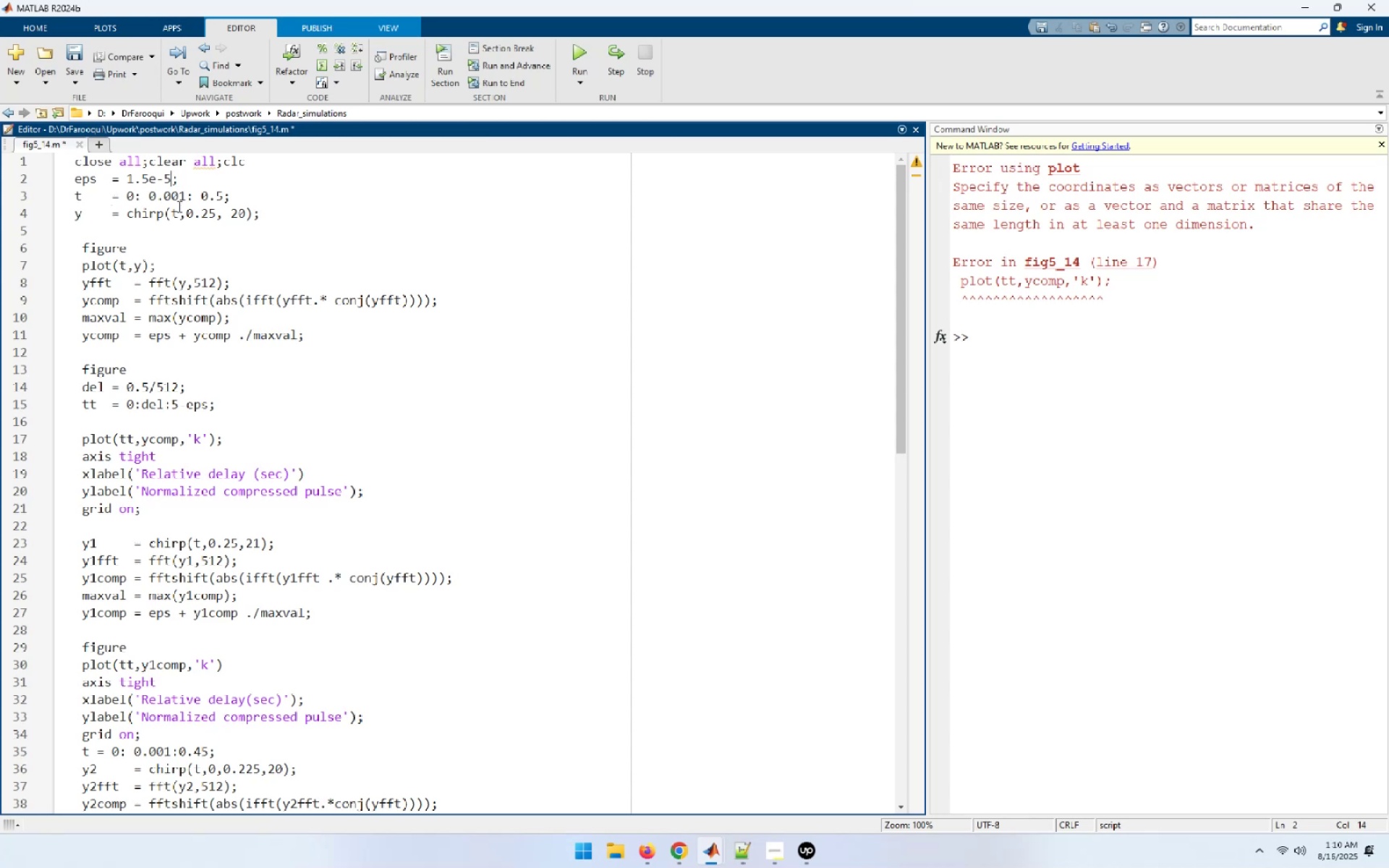 
wait(5.03)
 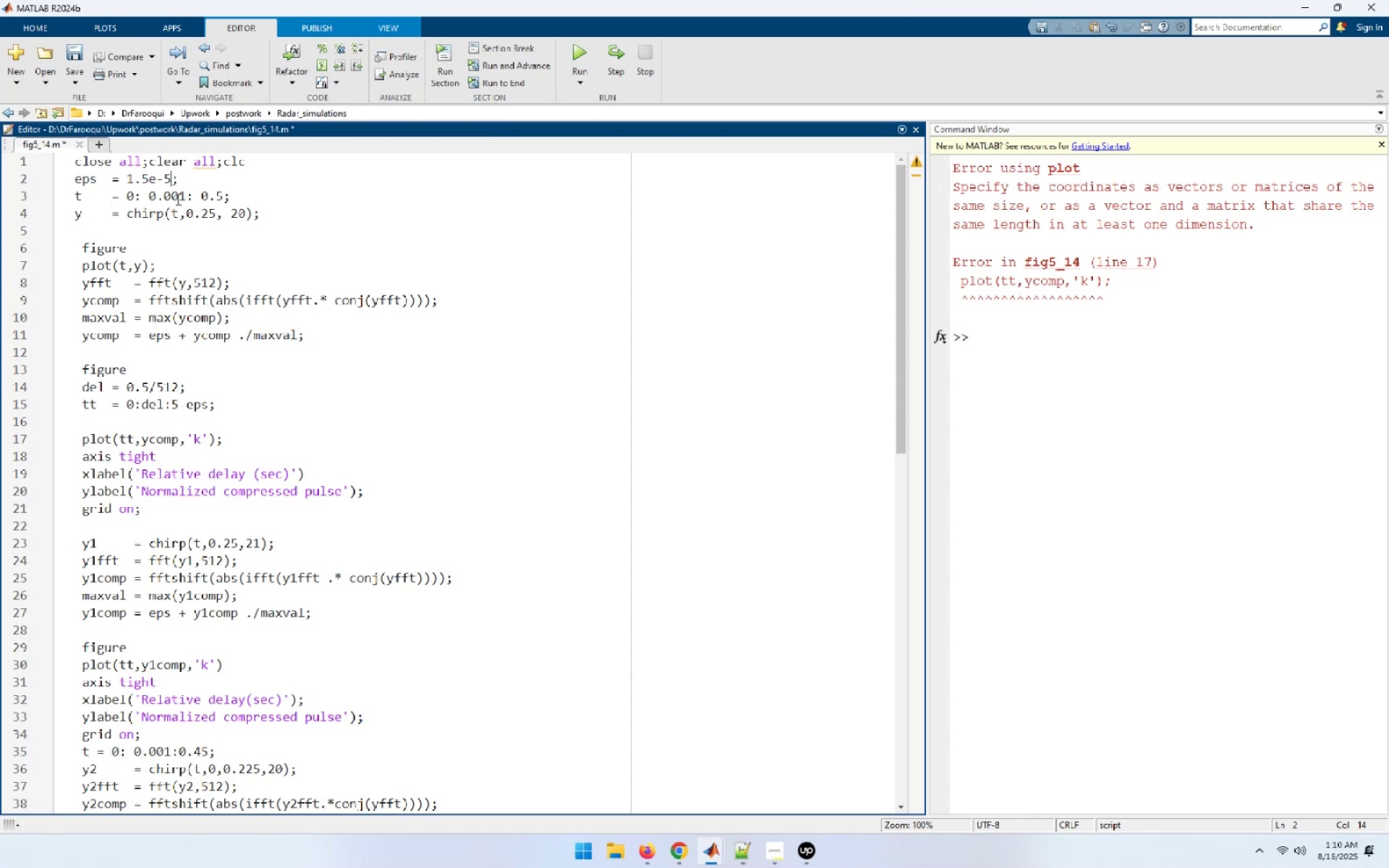 
mouse_move([164, 217])
 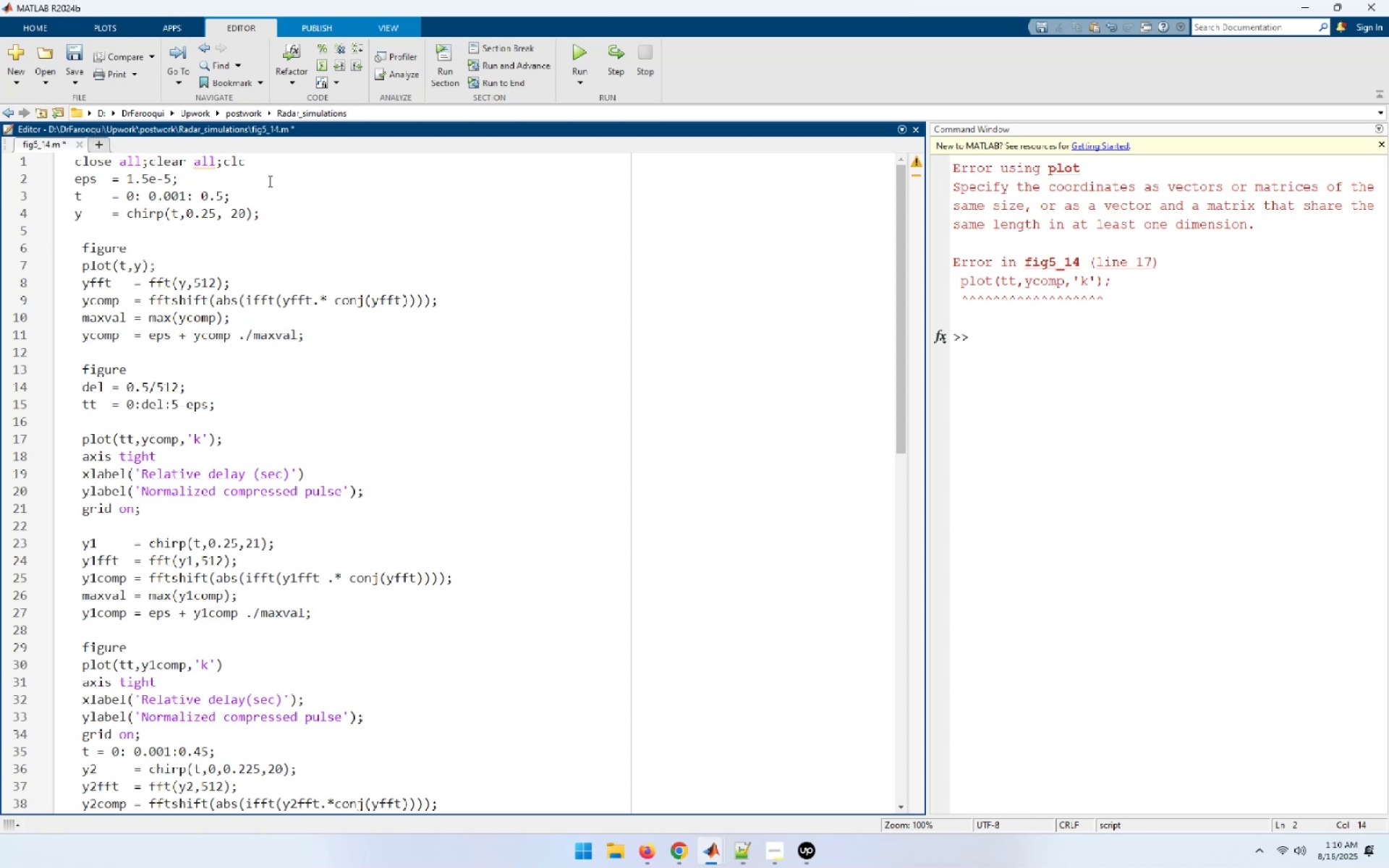 
wait(10.22)
 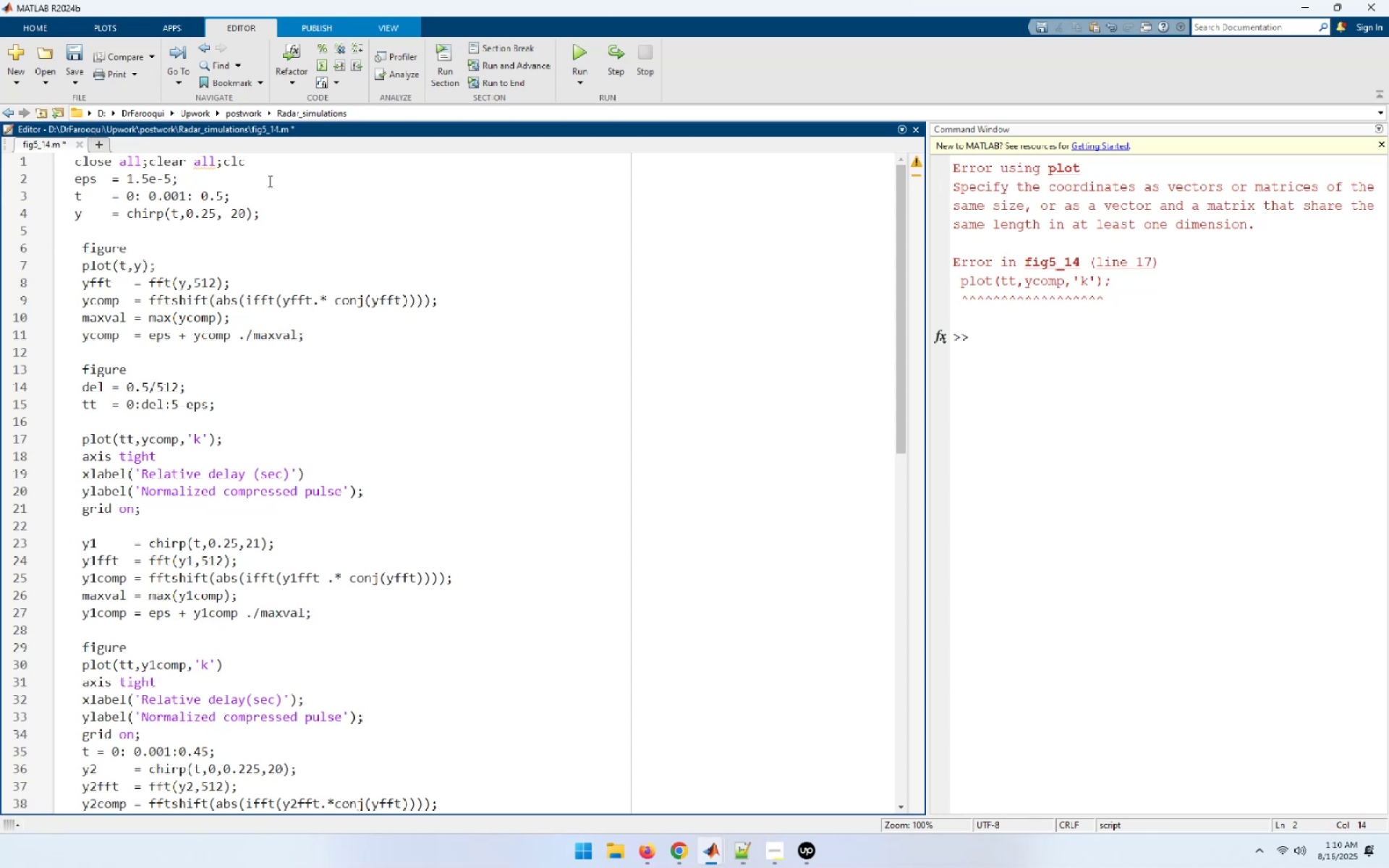 
left_click([148, 215])
 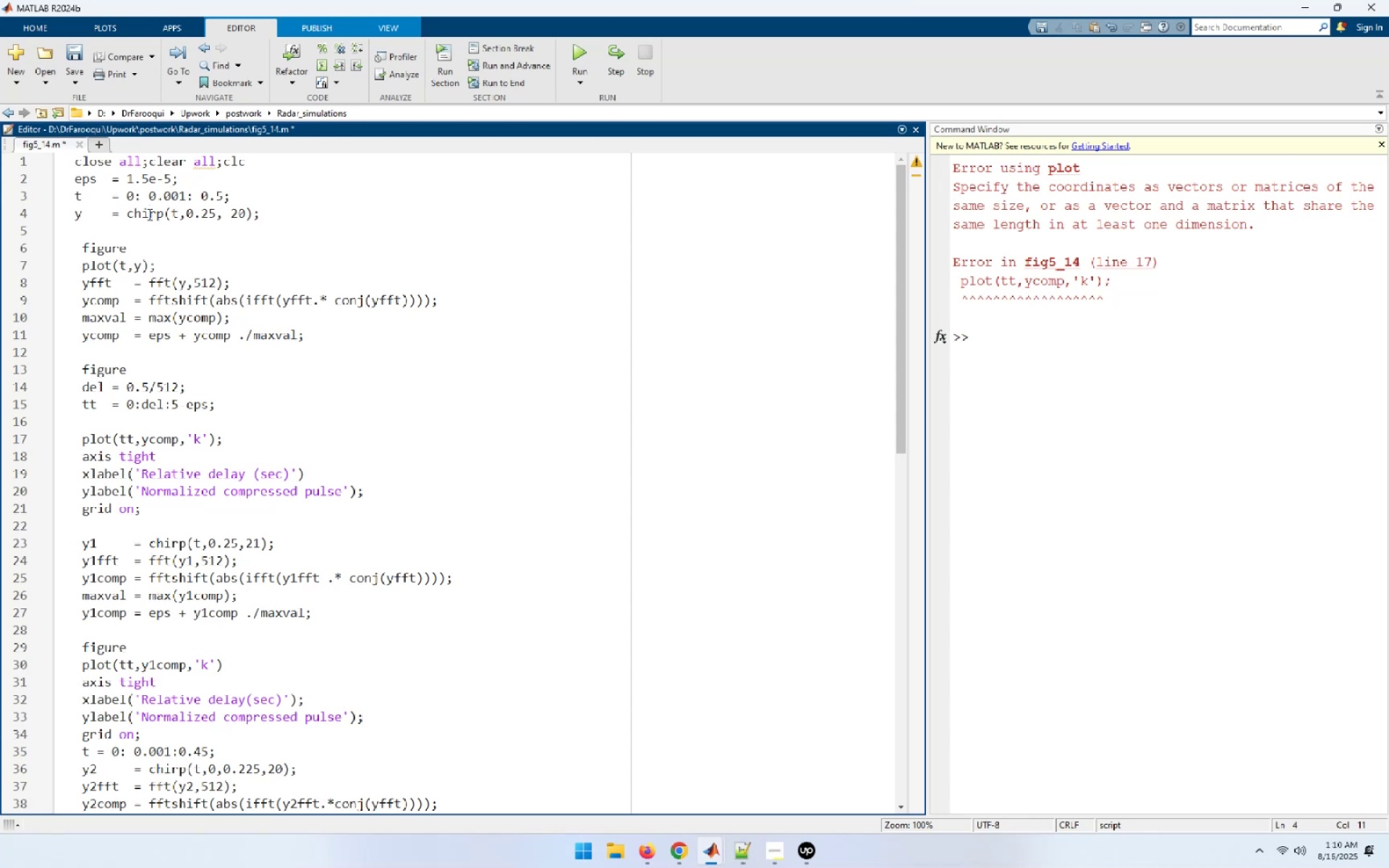 
hold_key(key=ControlLeft, duration=0.62)
 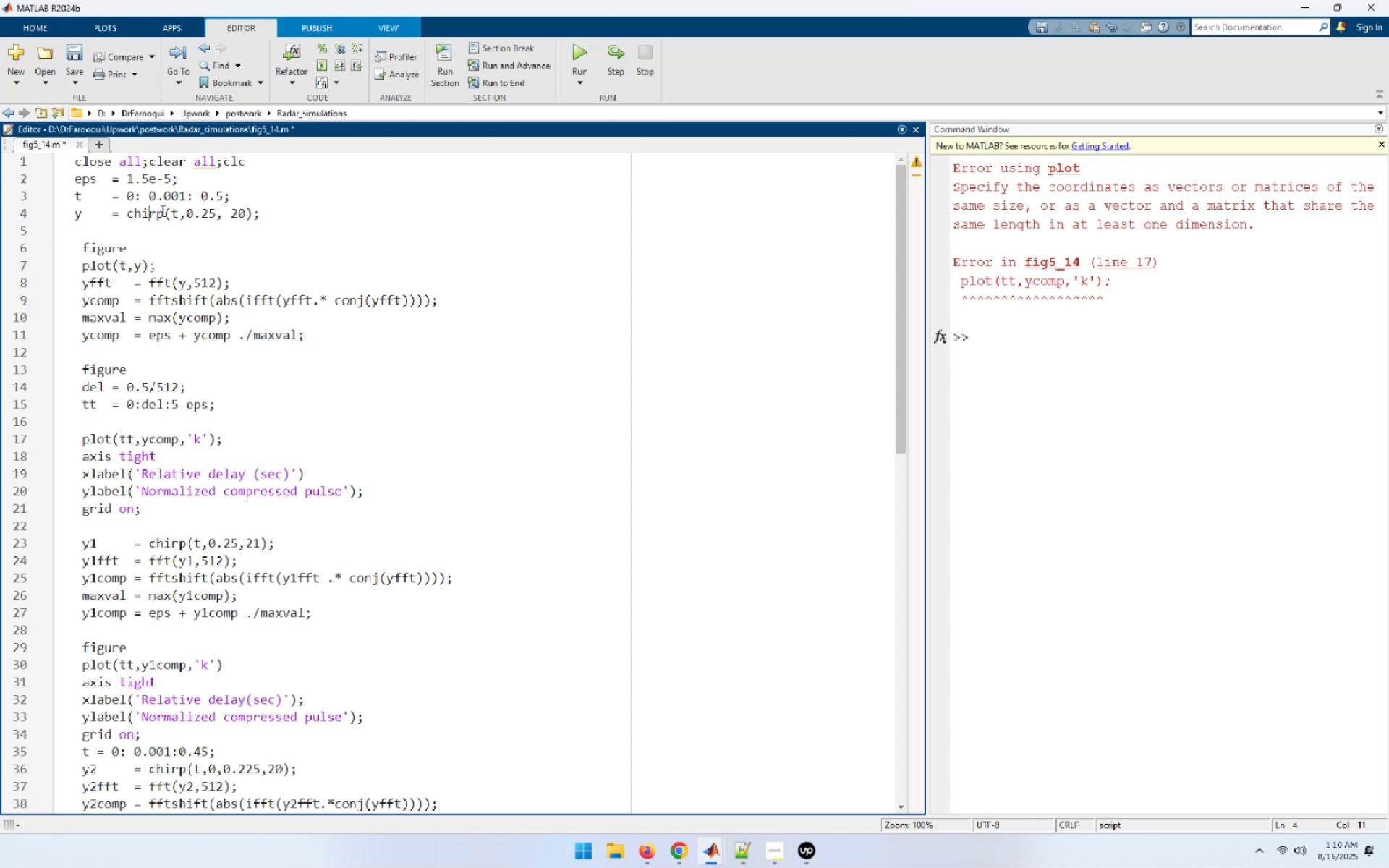 
key(Control+D)
 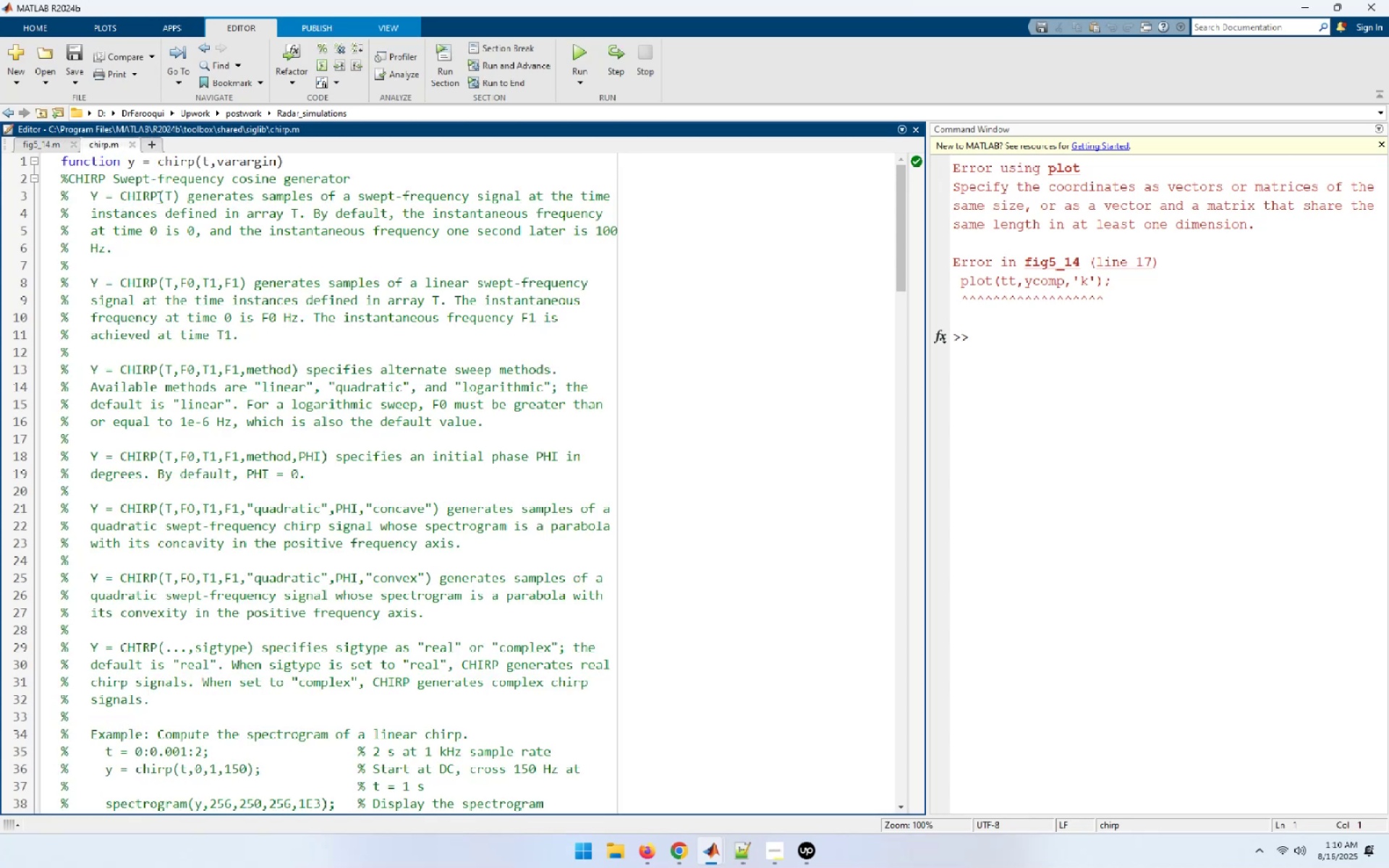 
left_click([137, 148])
 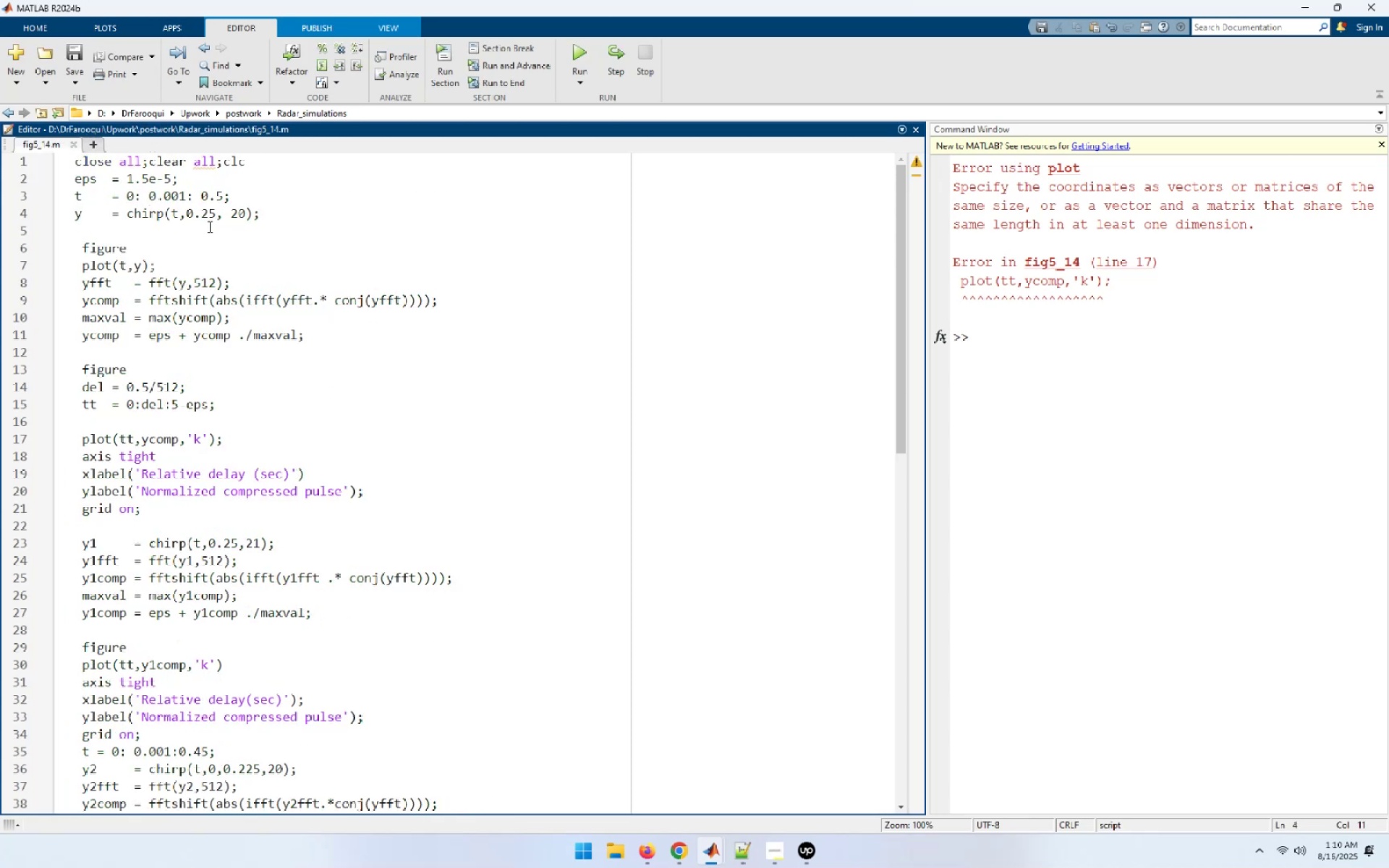 
wait(9.31)
 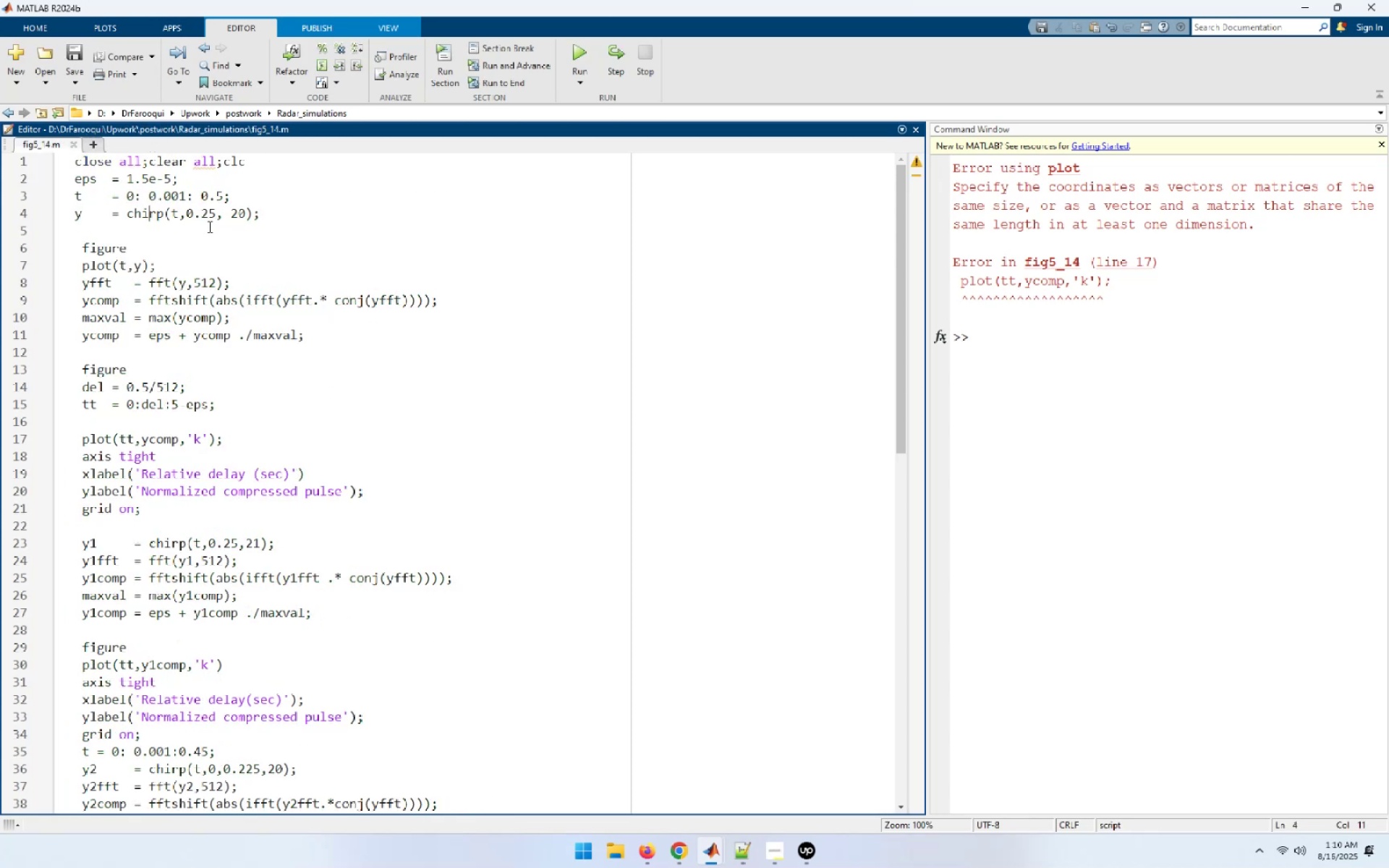 
key(Control+D)
 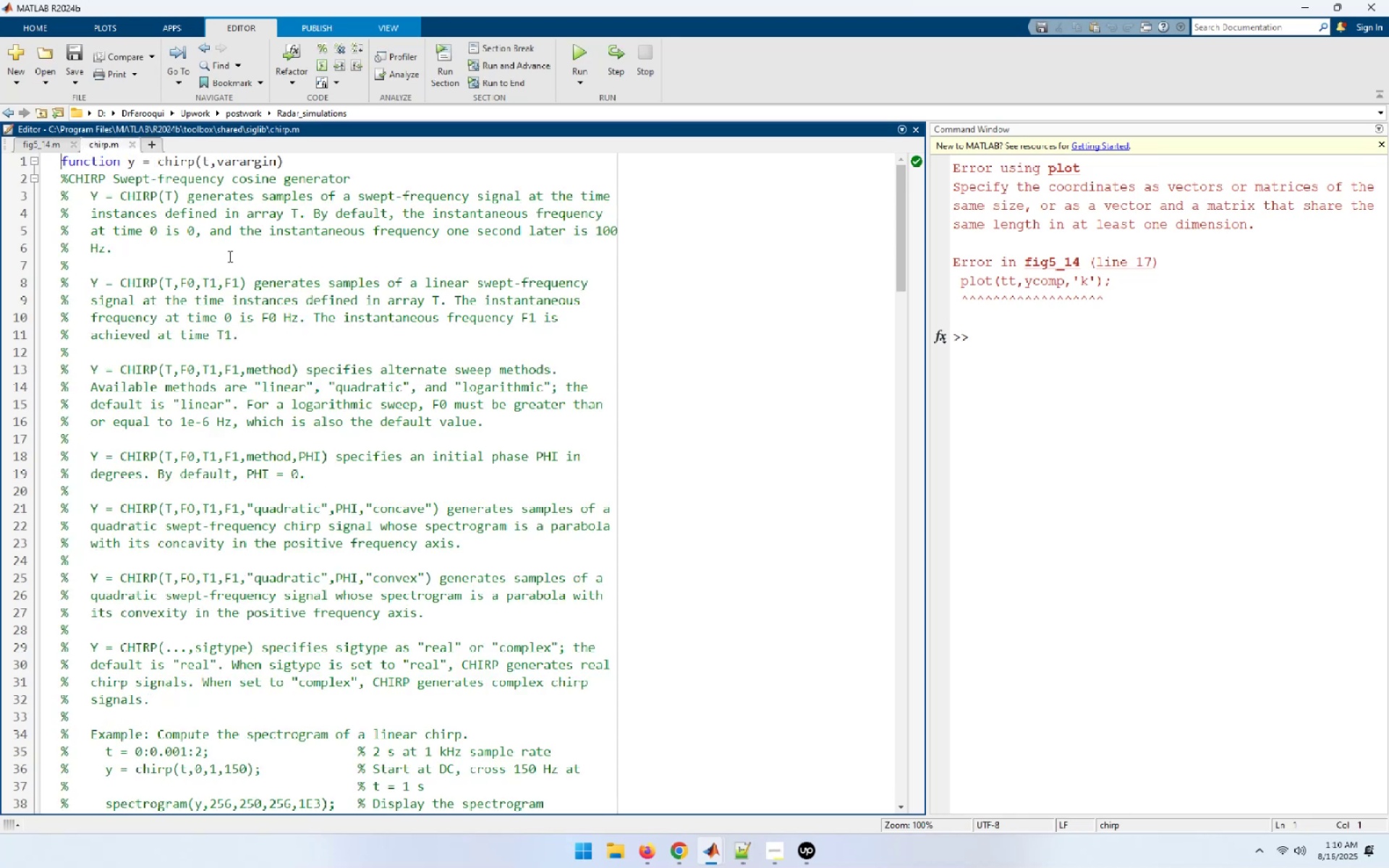 
left_click([135, 141])
 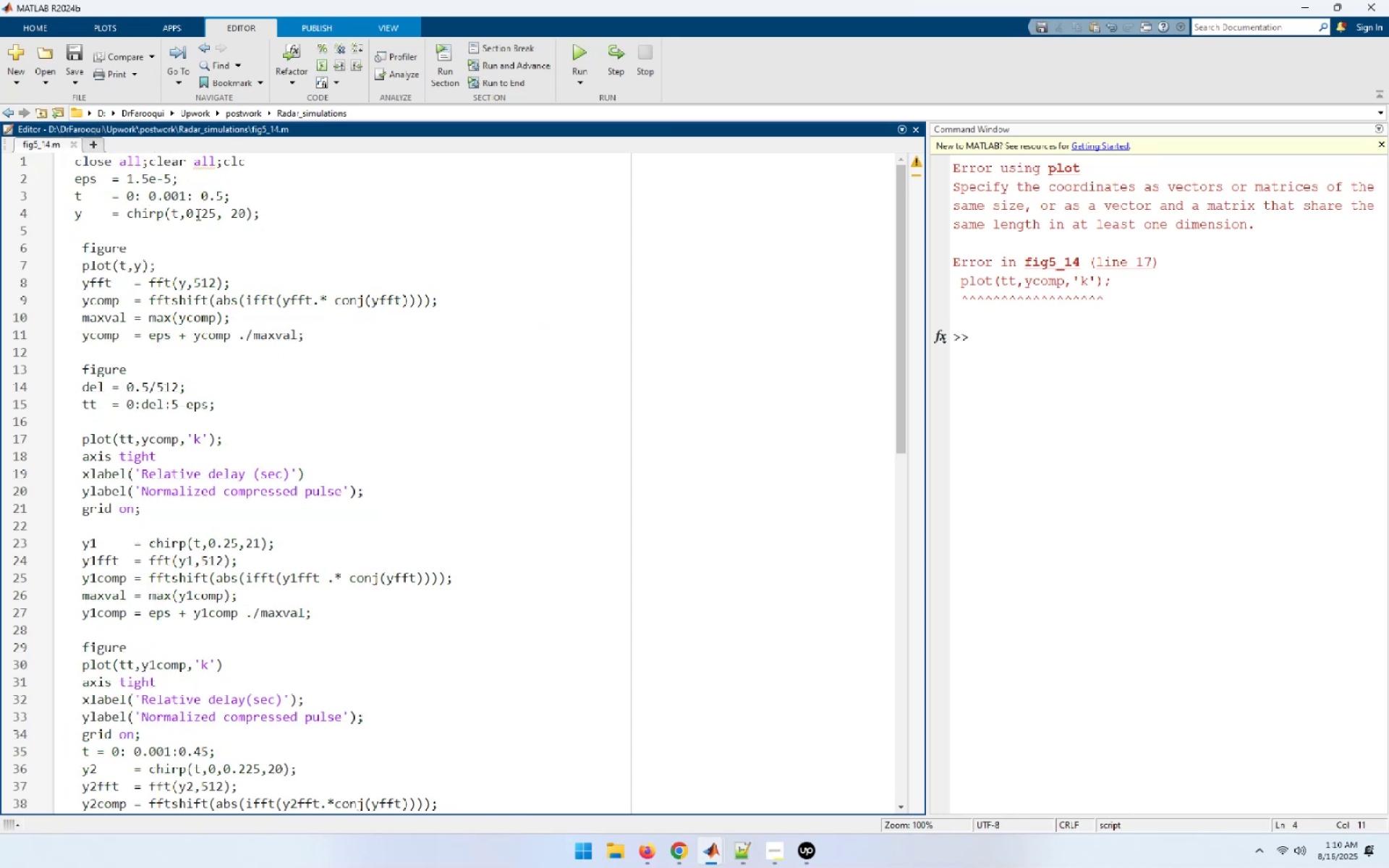 
left_click([186, 212])
 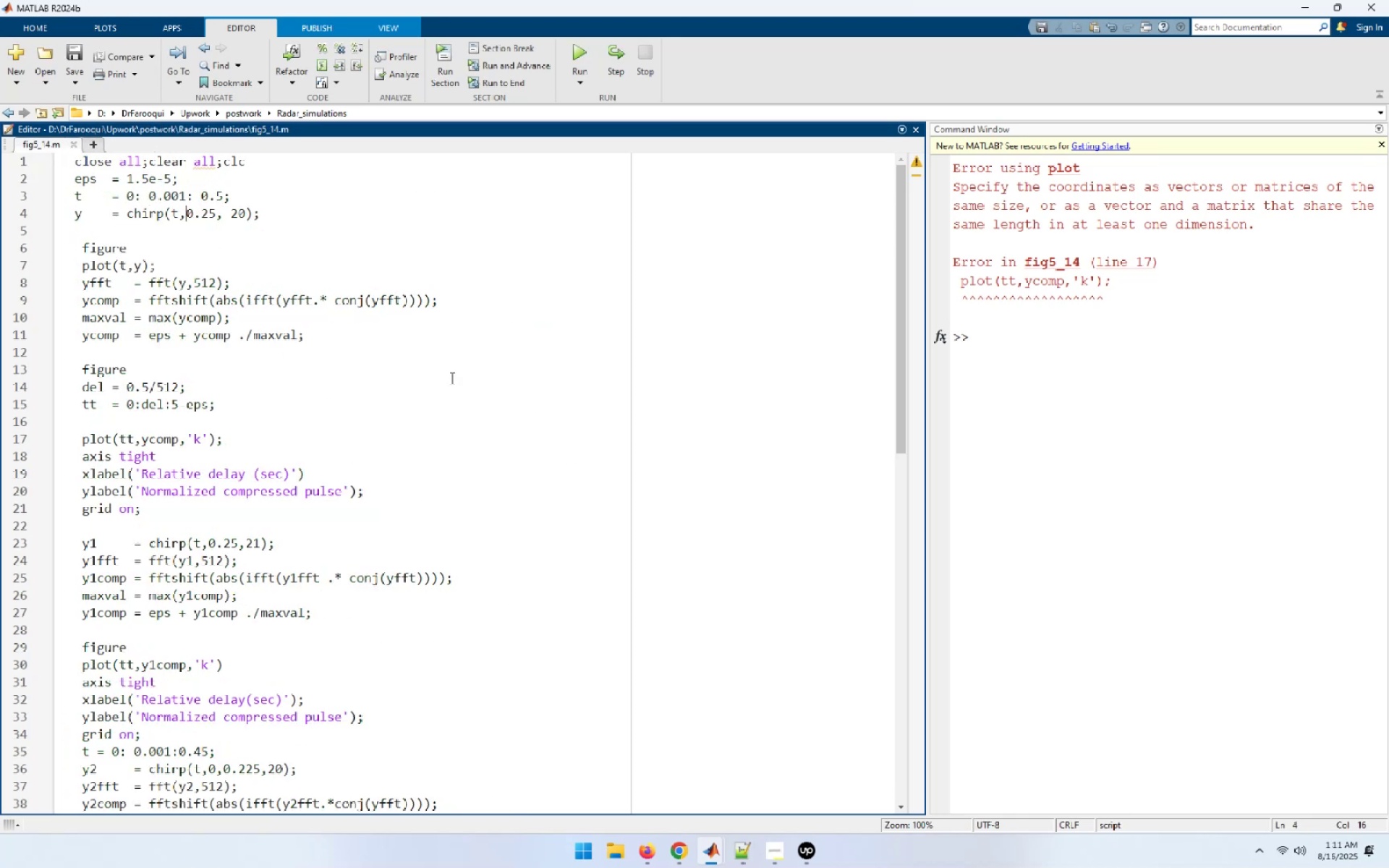 
key(Numpad0)
 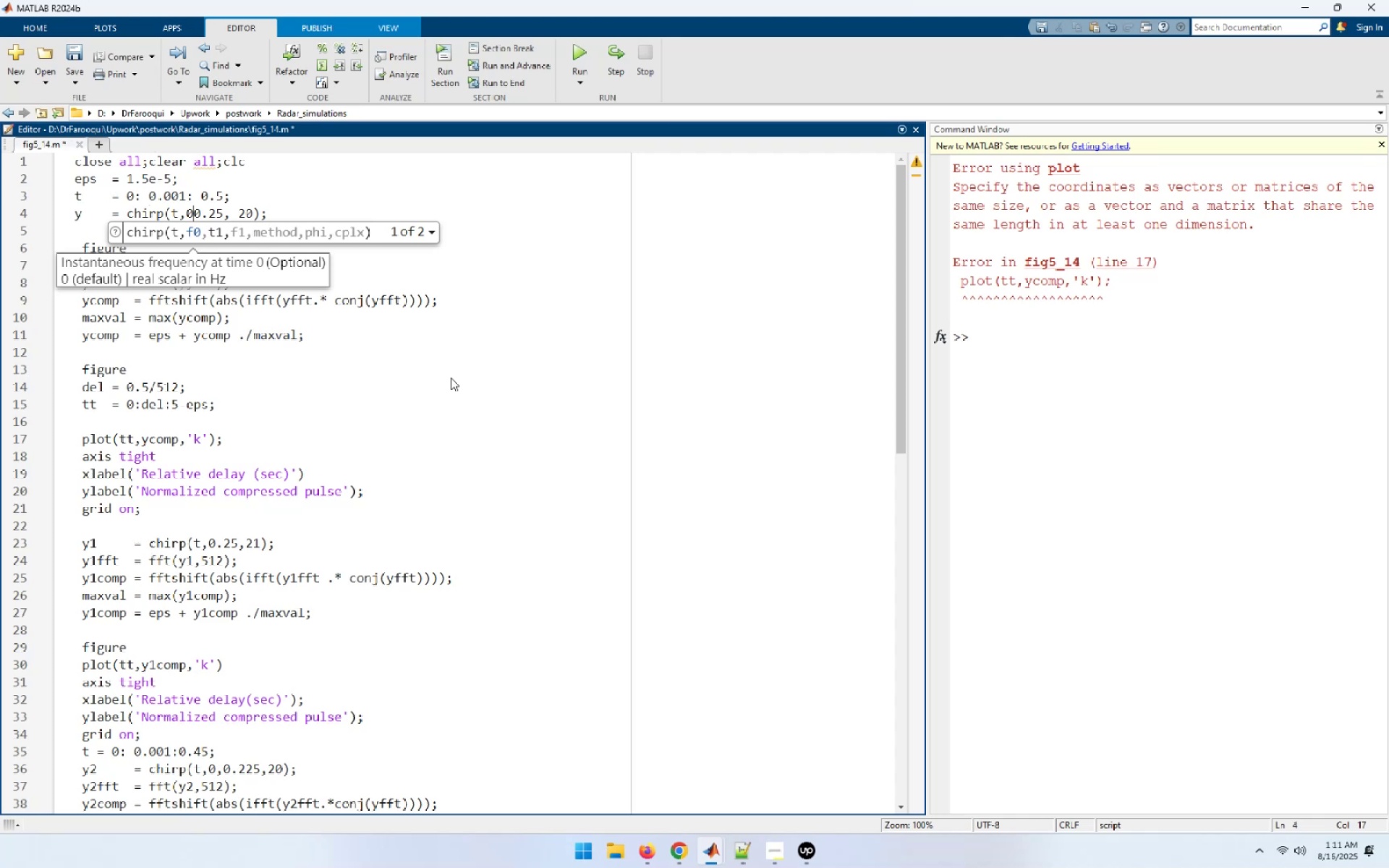 
key(Comma)
 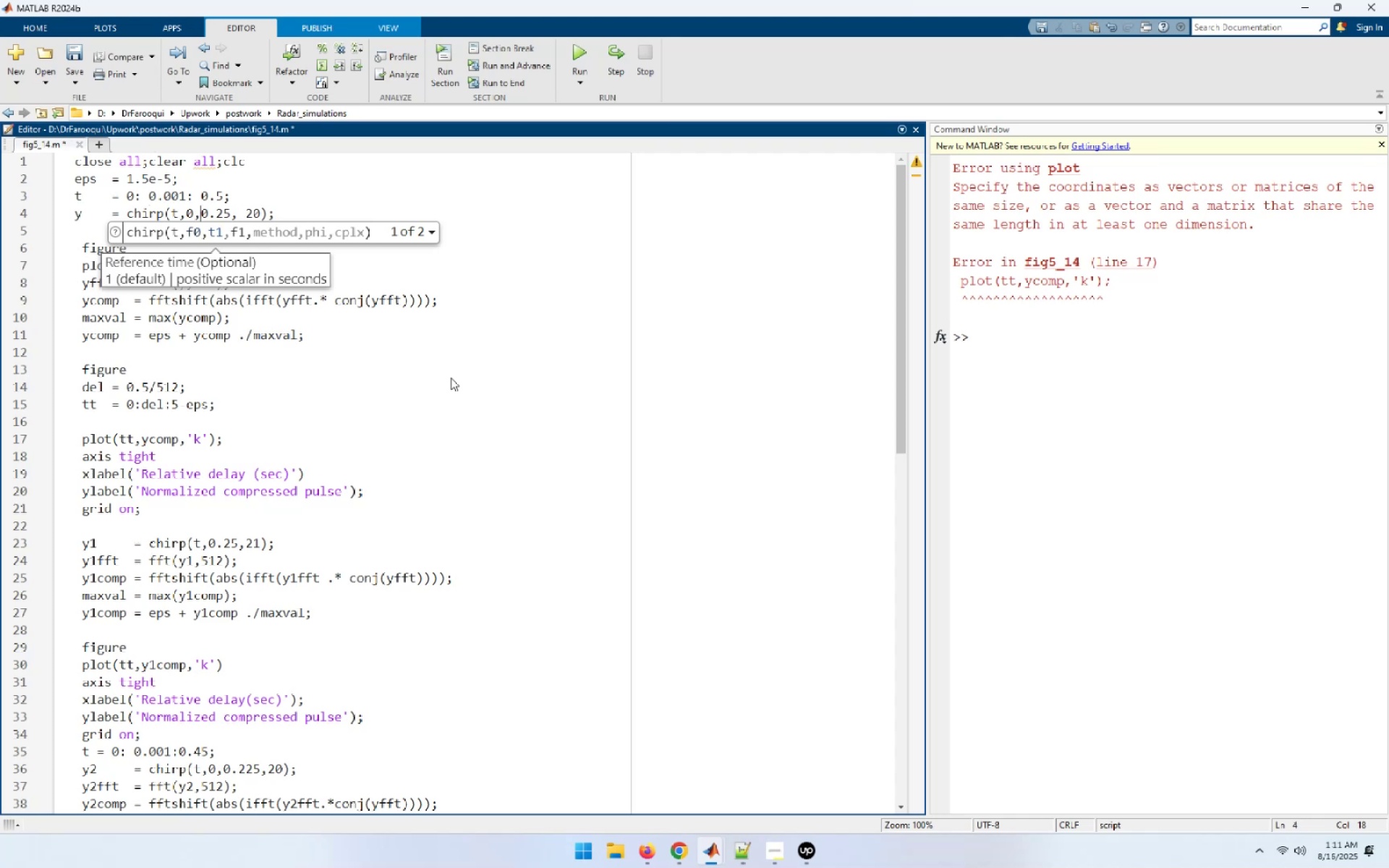 
key(Numpad0)
 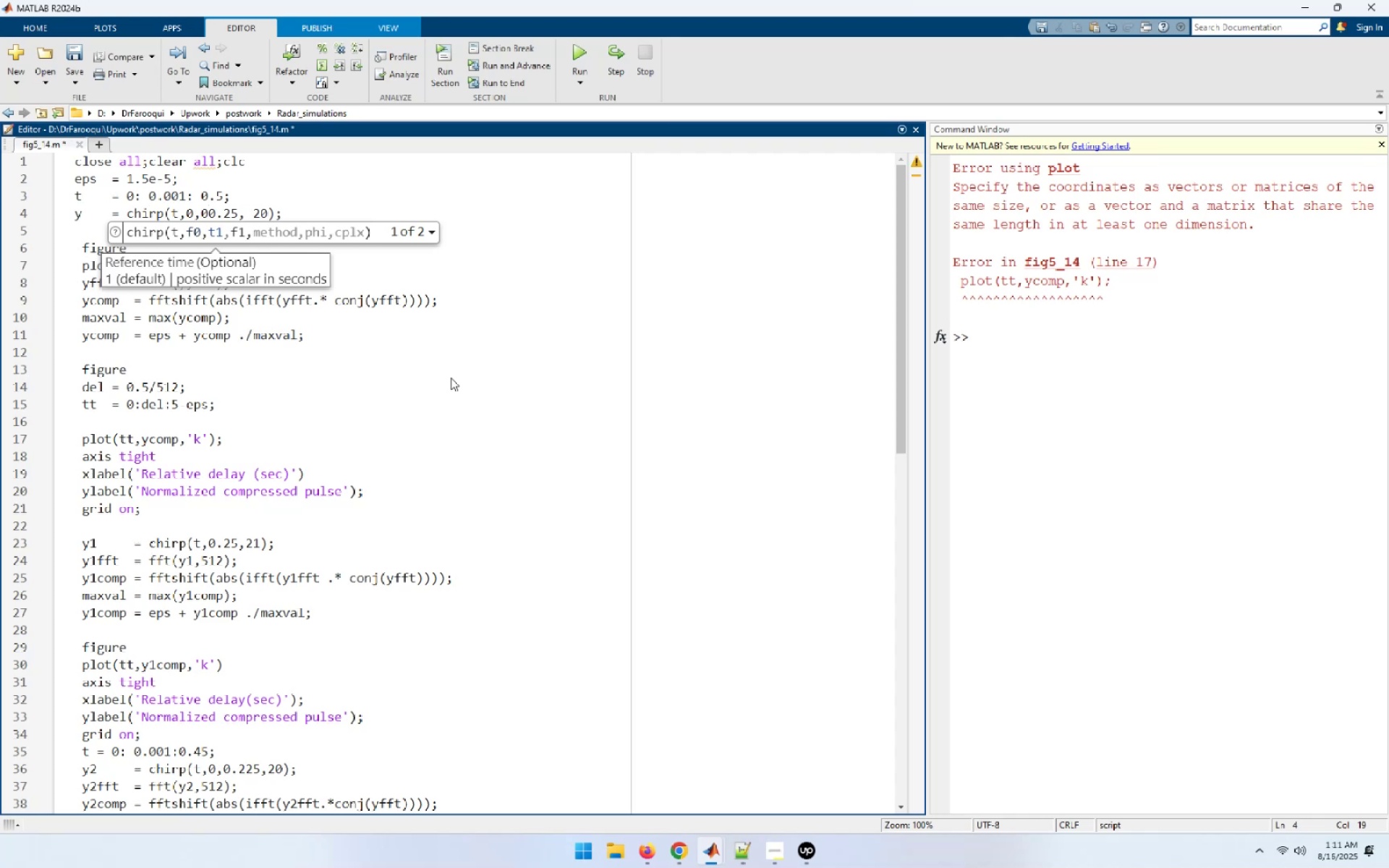 
key(Backspace)
 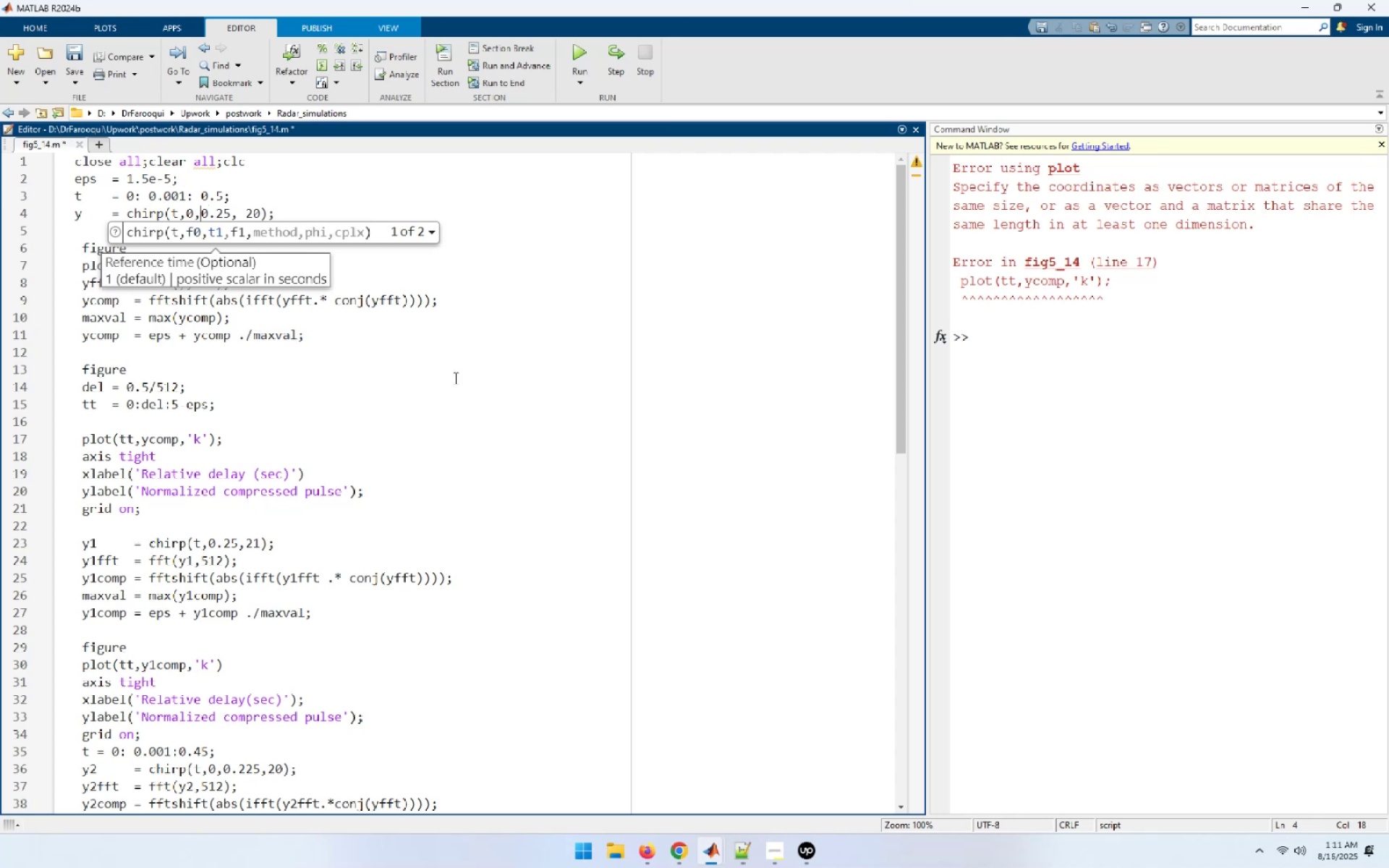 
wait(5.45)
 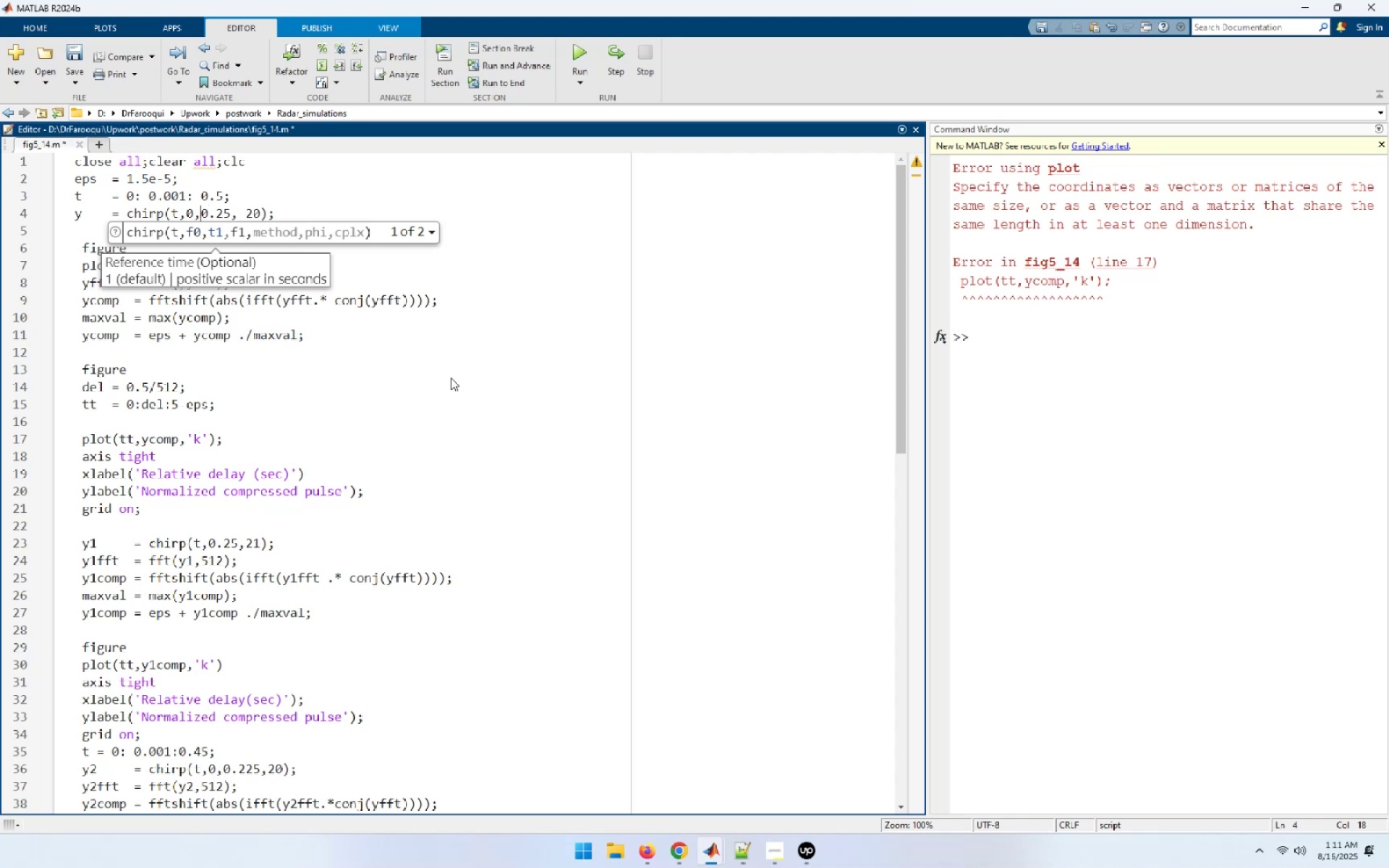 
left_click([426, 488])
 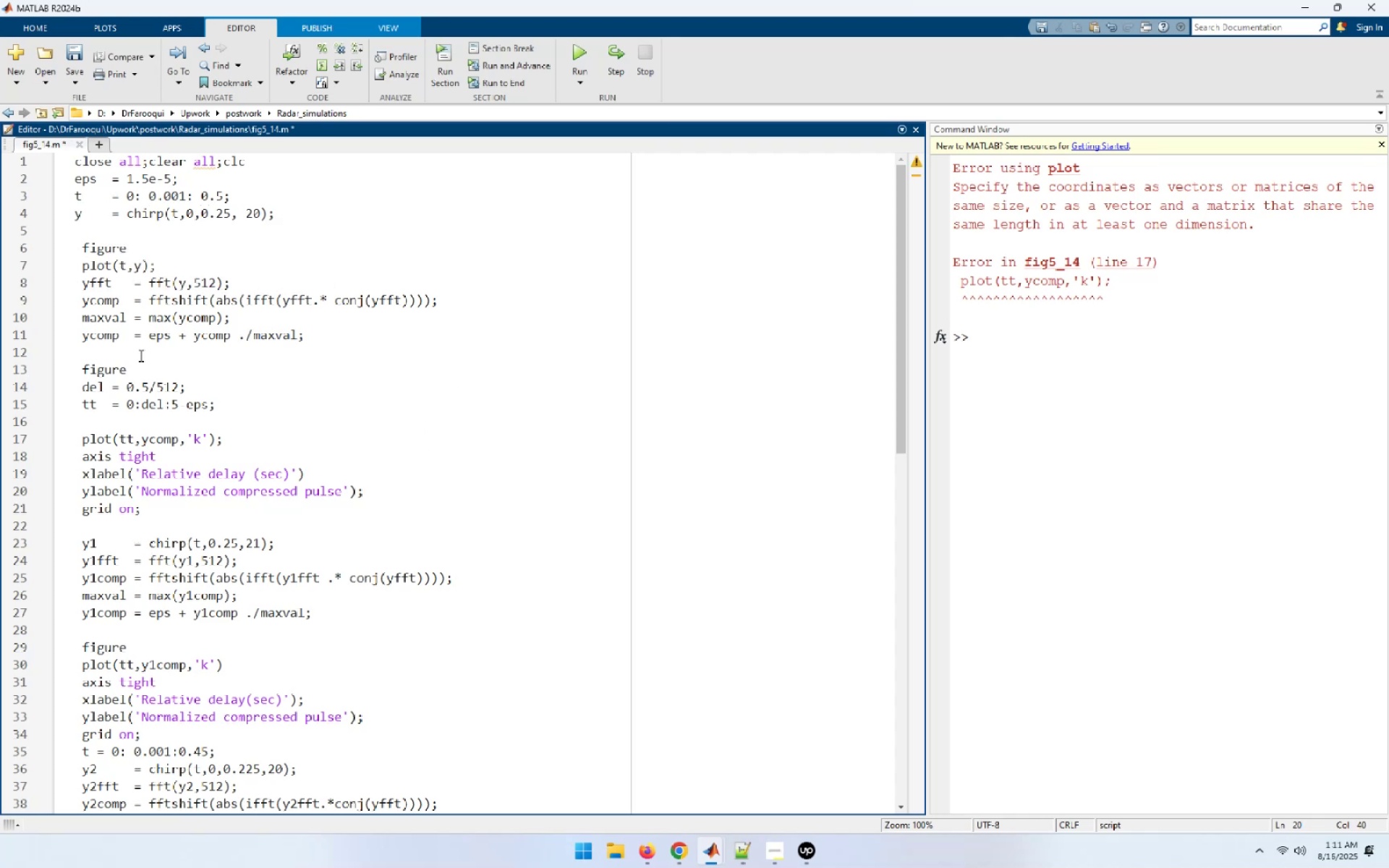 
left_click_drag(start_coordinate=[106, 345], to_coordinate=[33, 124])
 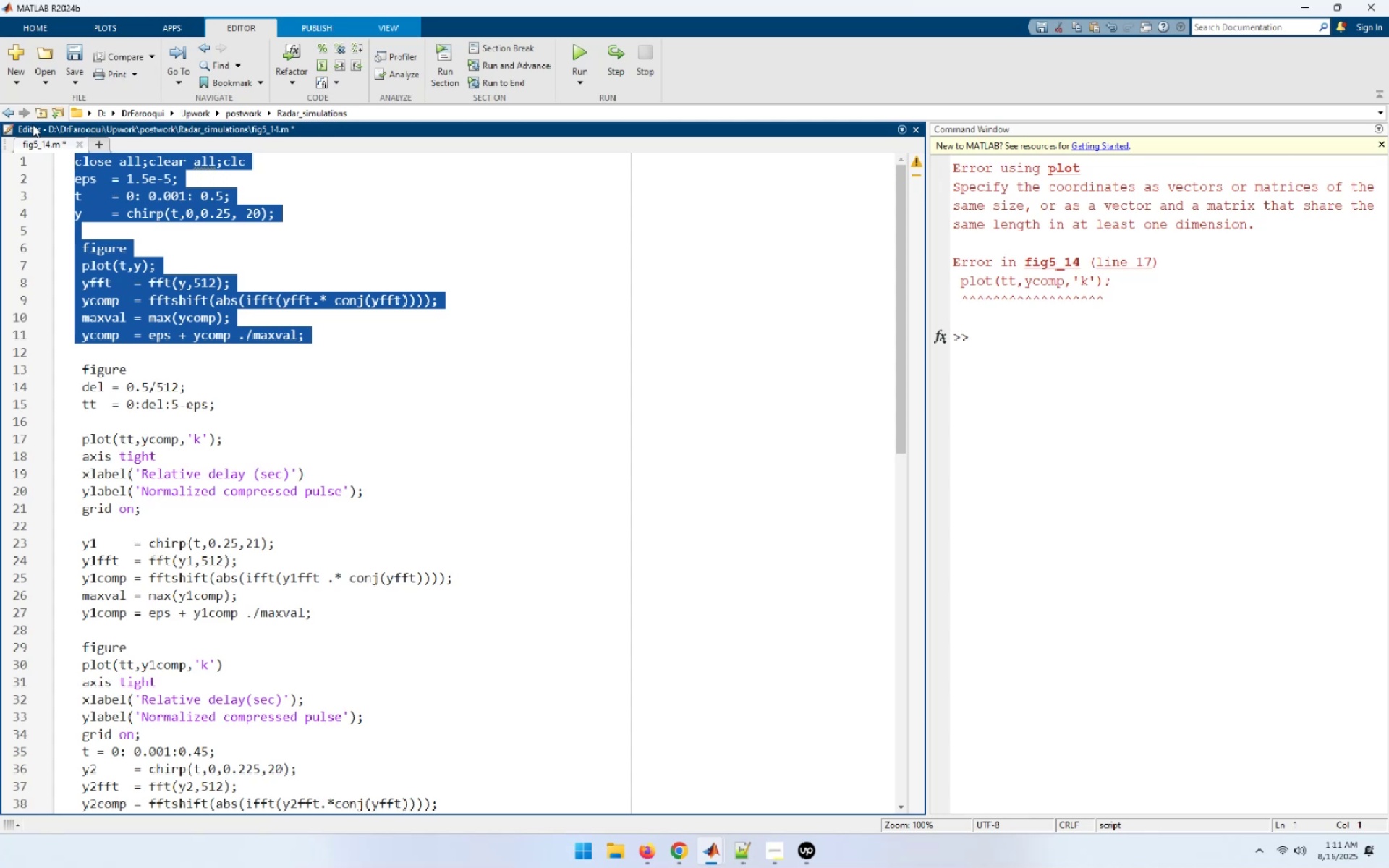 
key(F9)
 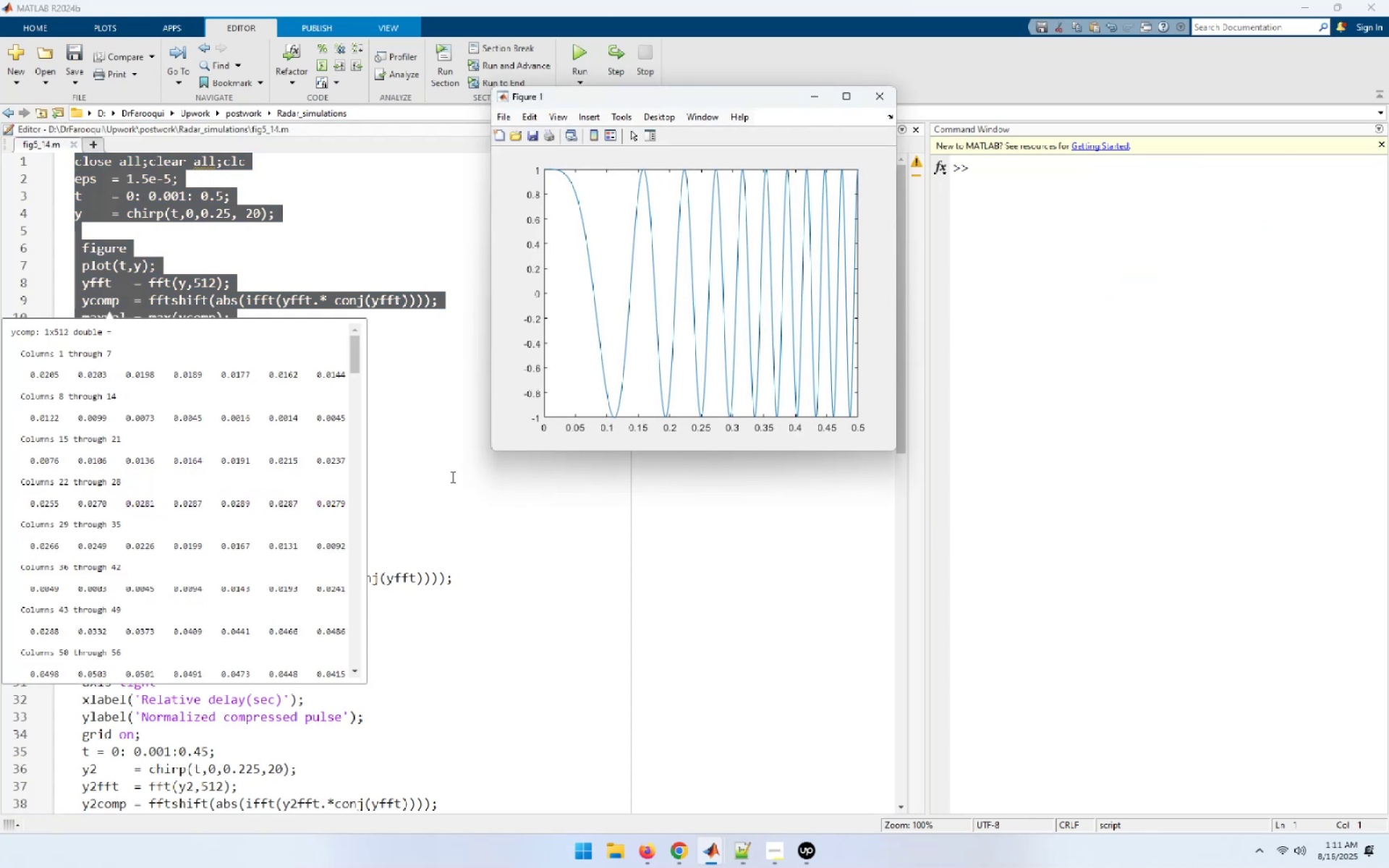 
wait(5.41)
 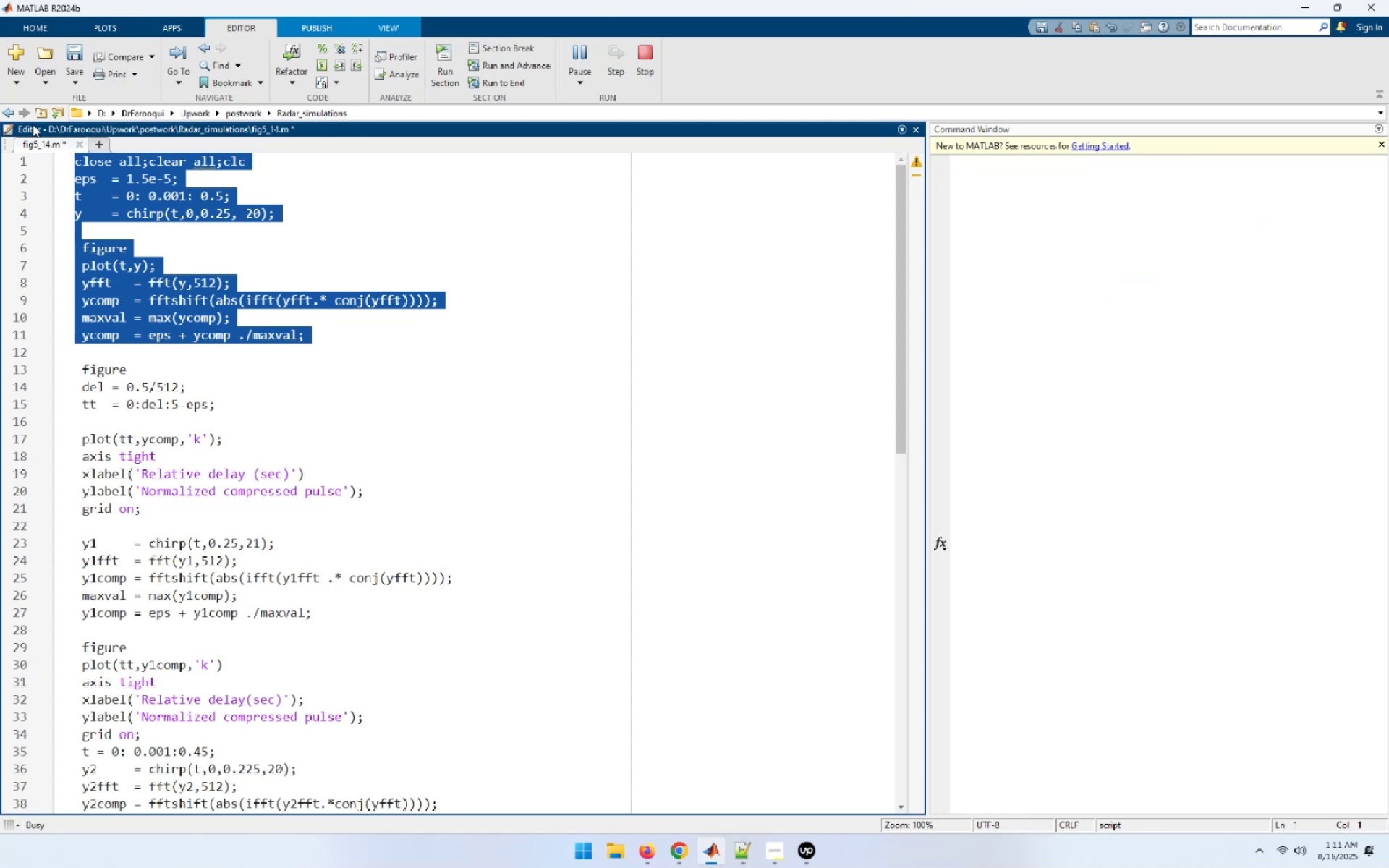 
left_click_drag(start_coordinate=[163, 513], to_coordinate=[14, 362])
 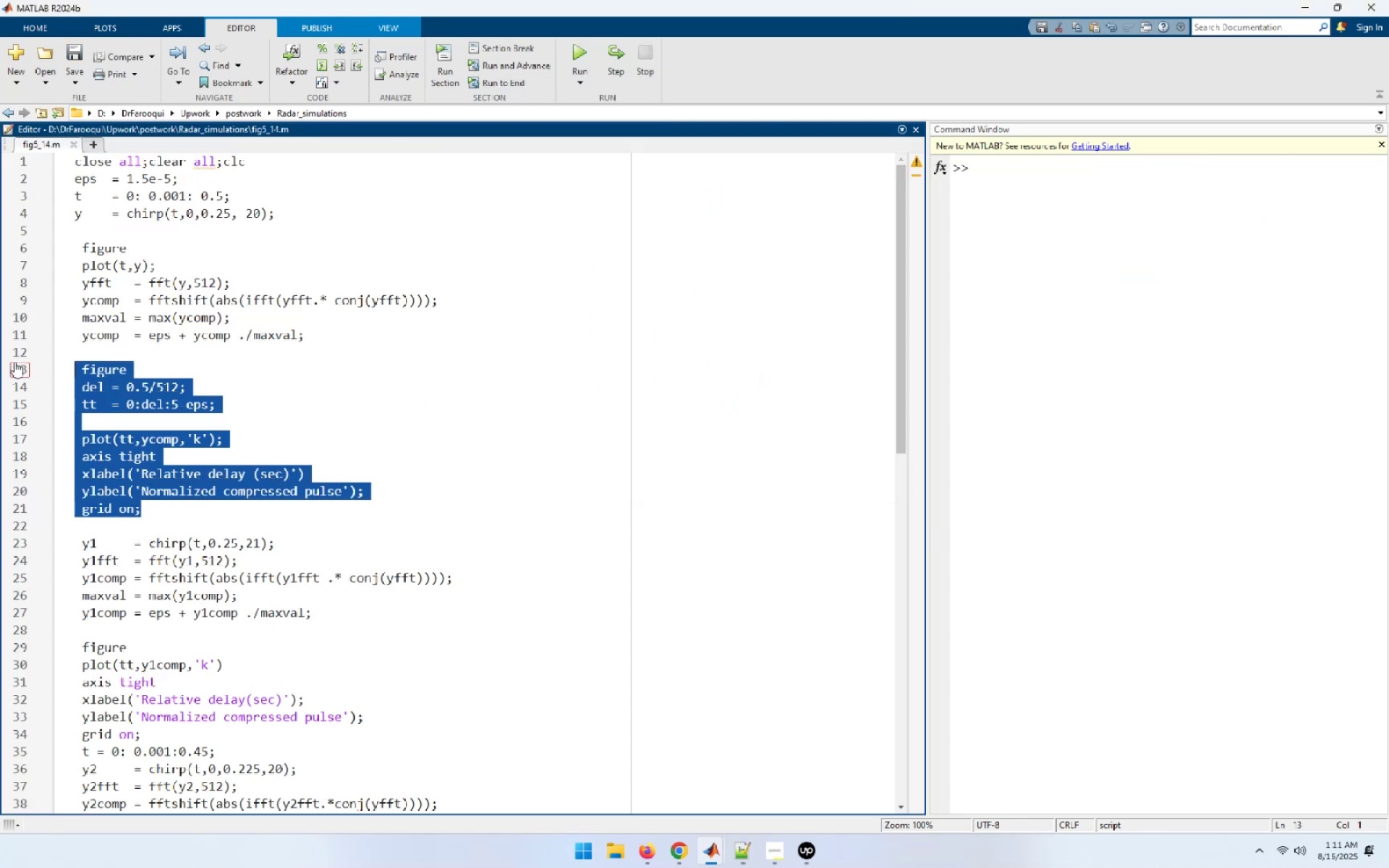 
key(F9)
 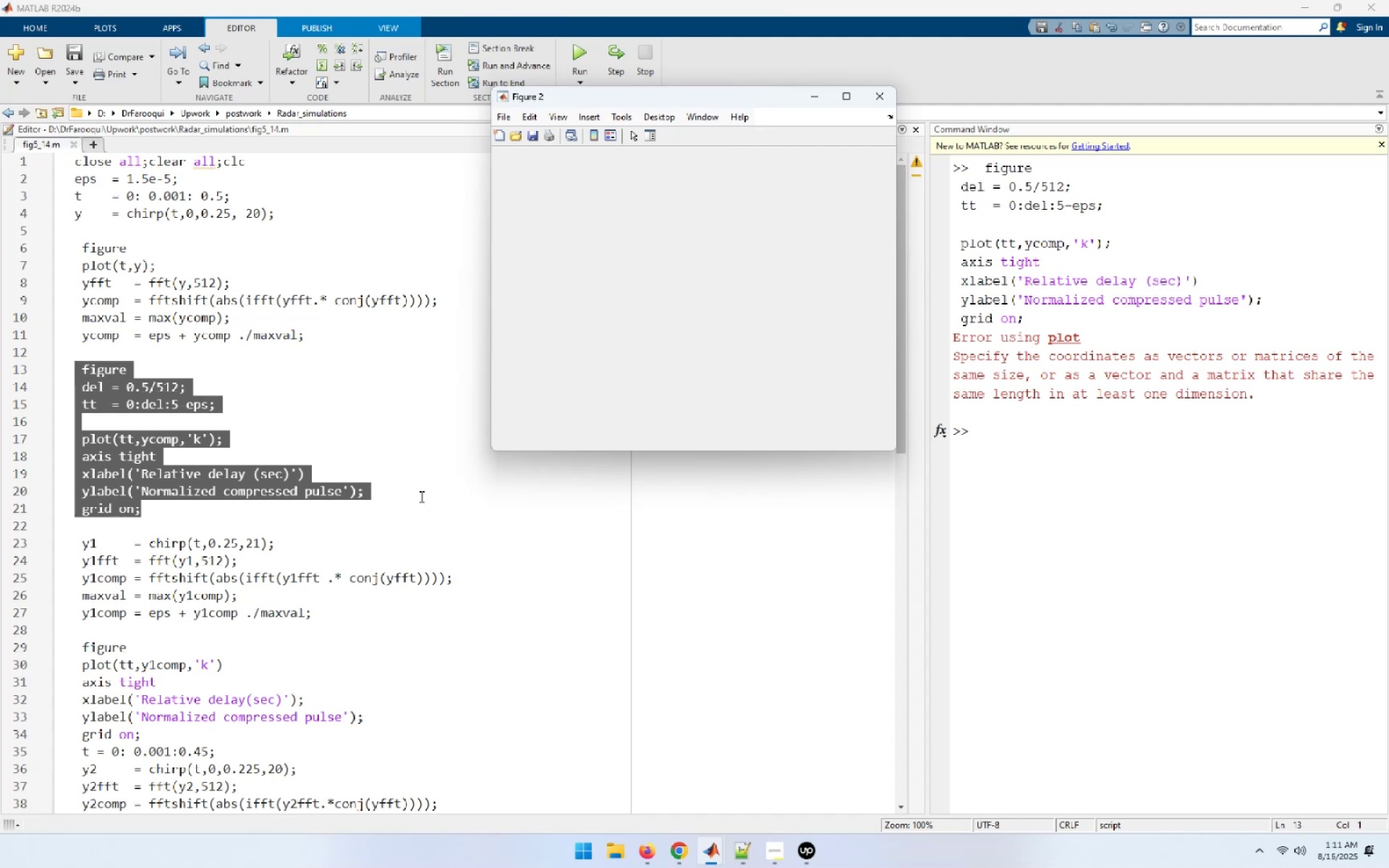 
wait(5.77)
 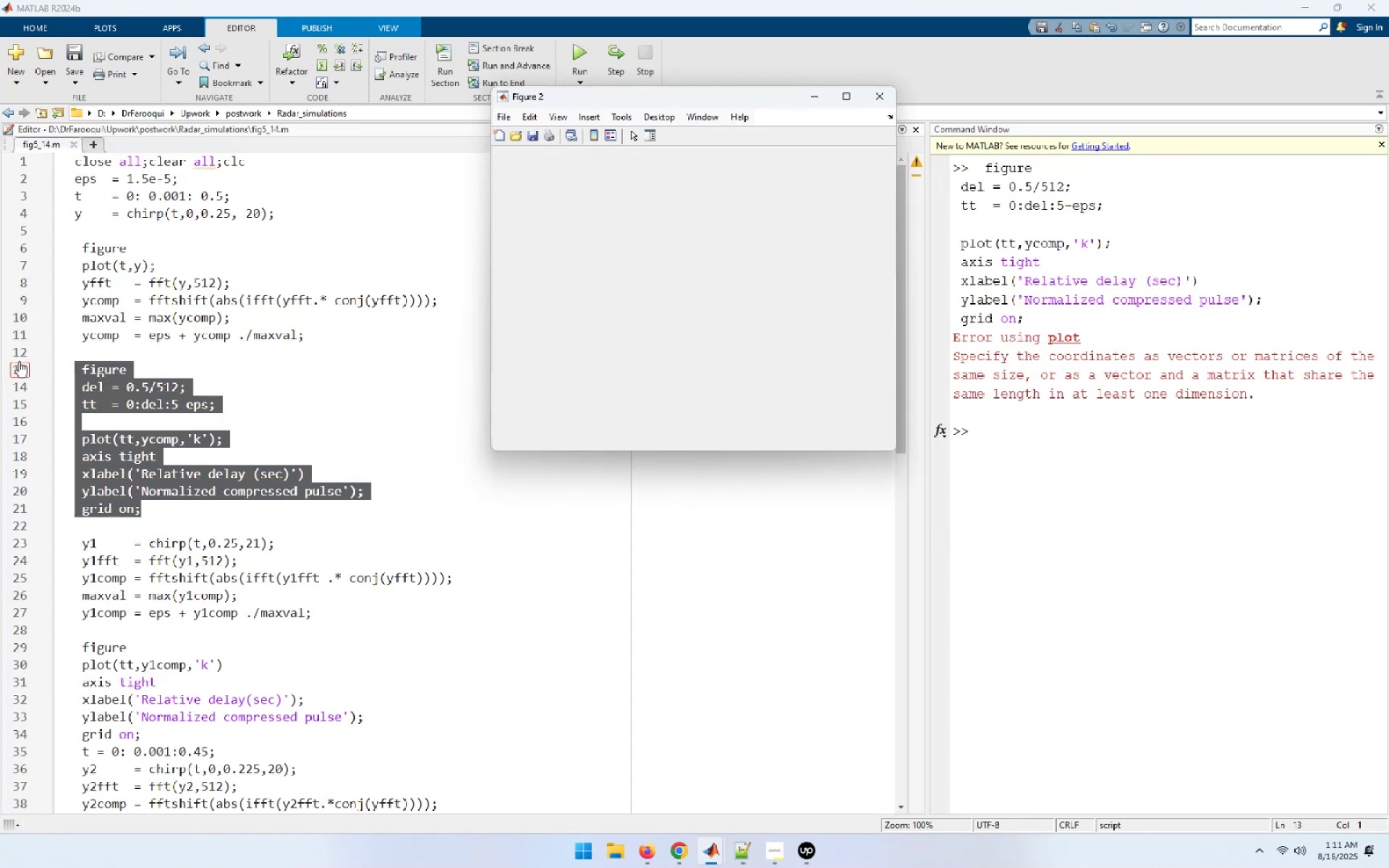 
left_click([394, 426])
 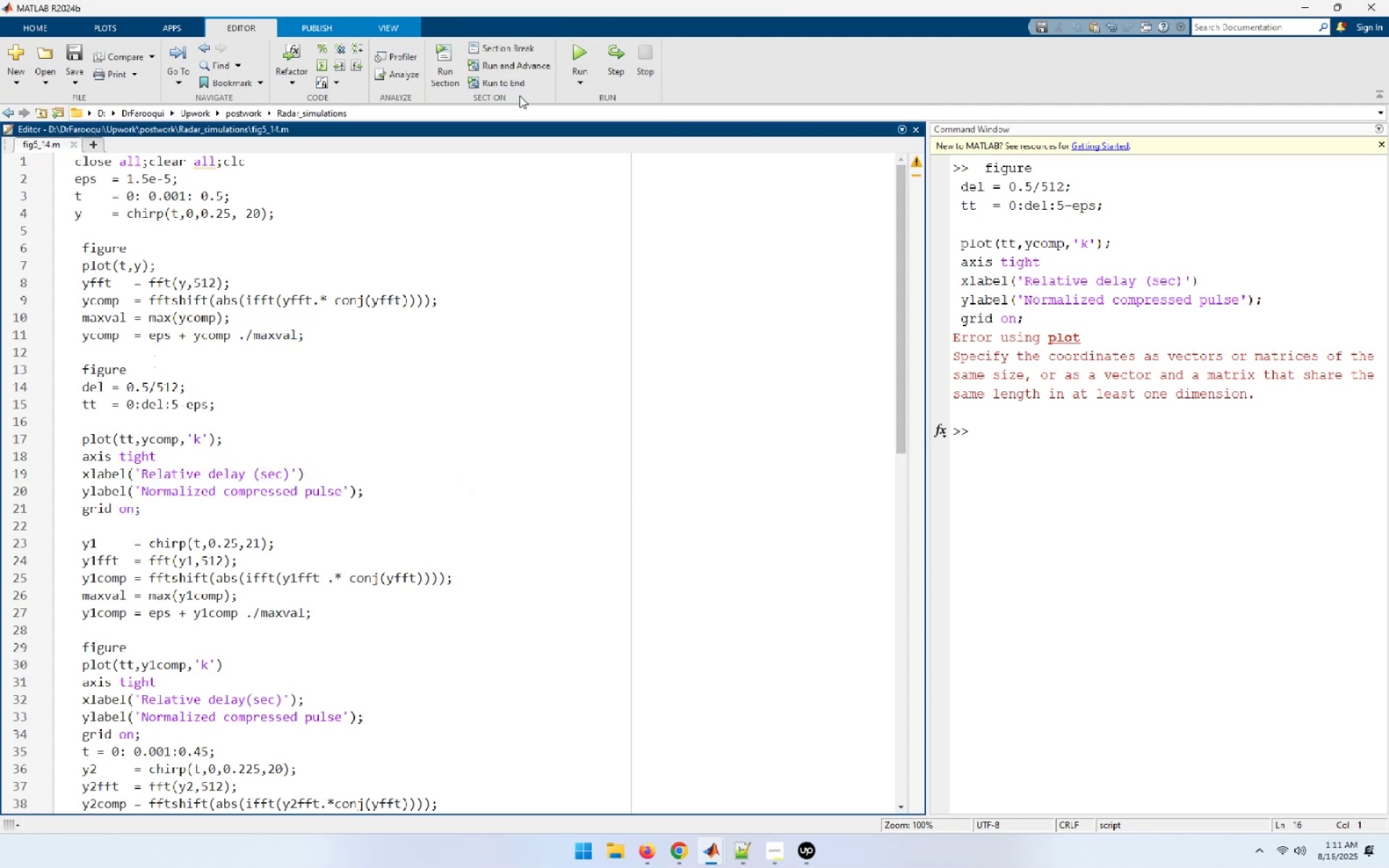 
wait(6.35)
 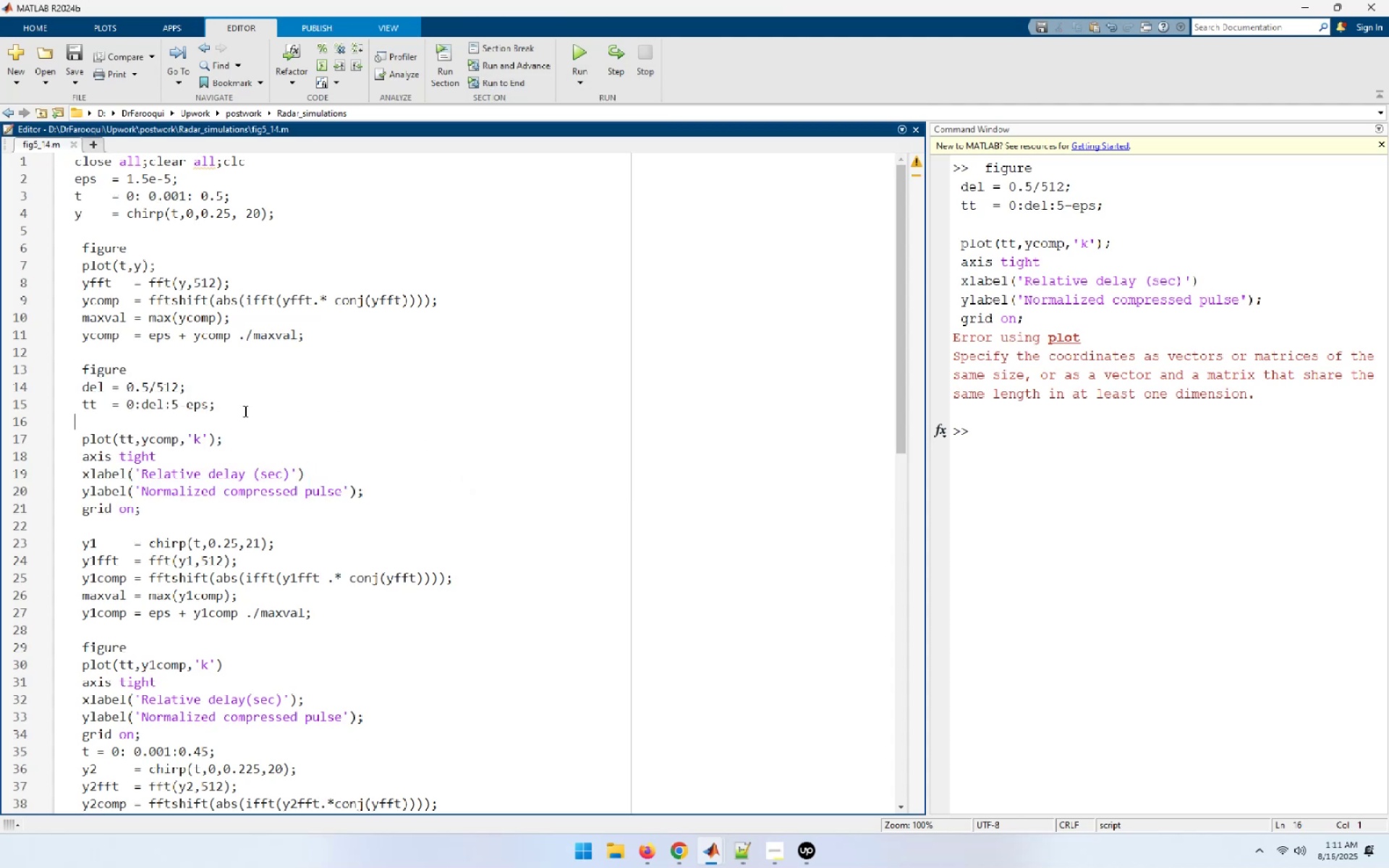 
left_click([590, 85])
 